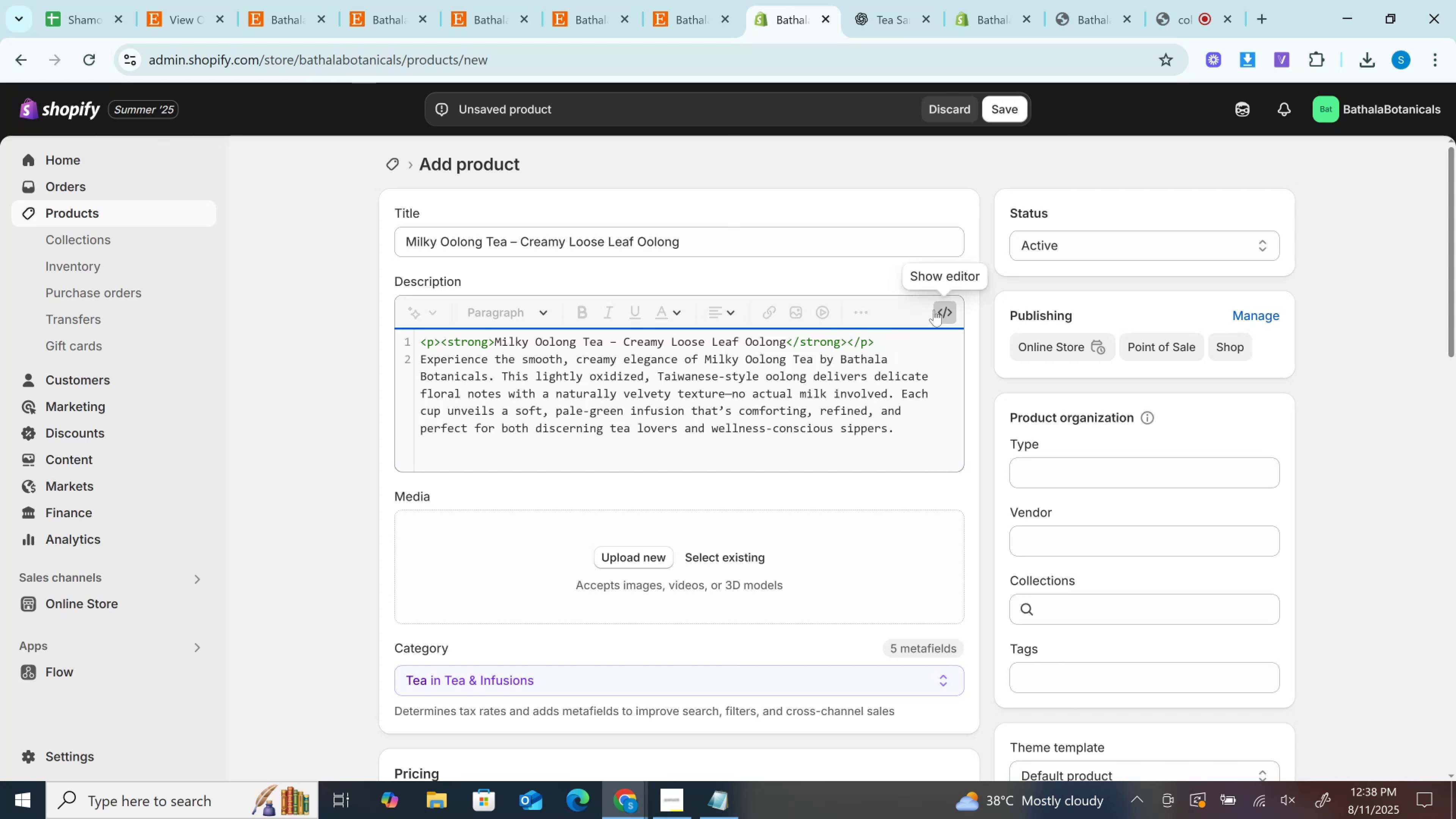 
left_click([941, 310])
 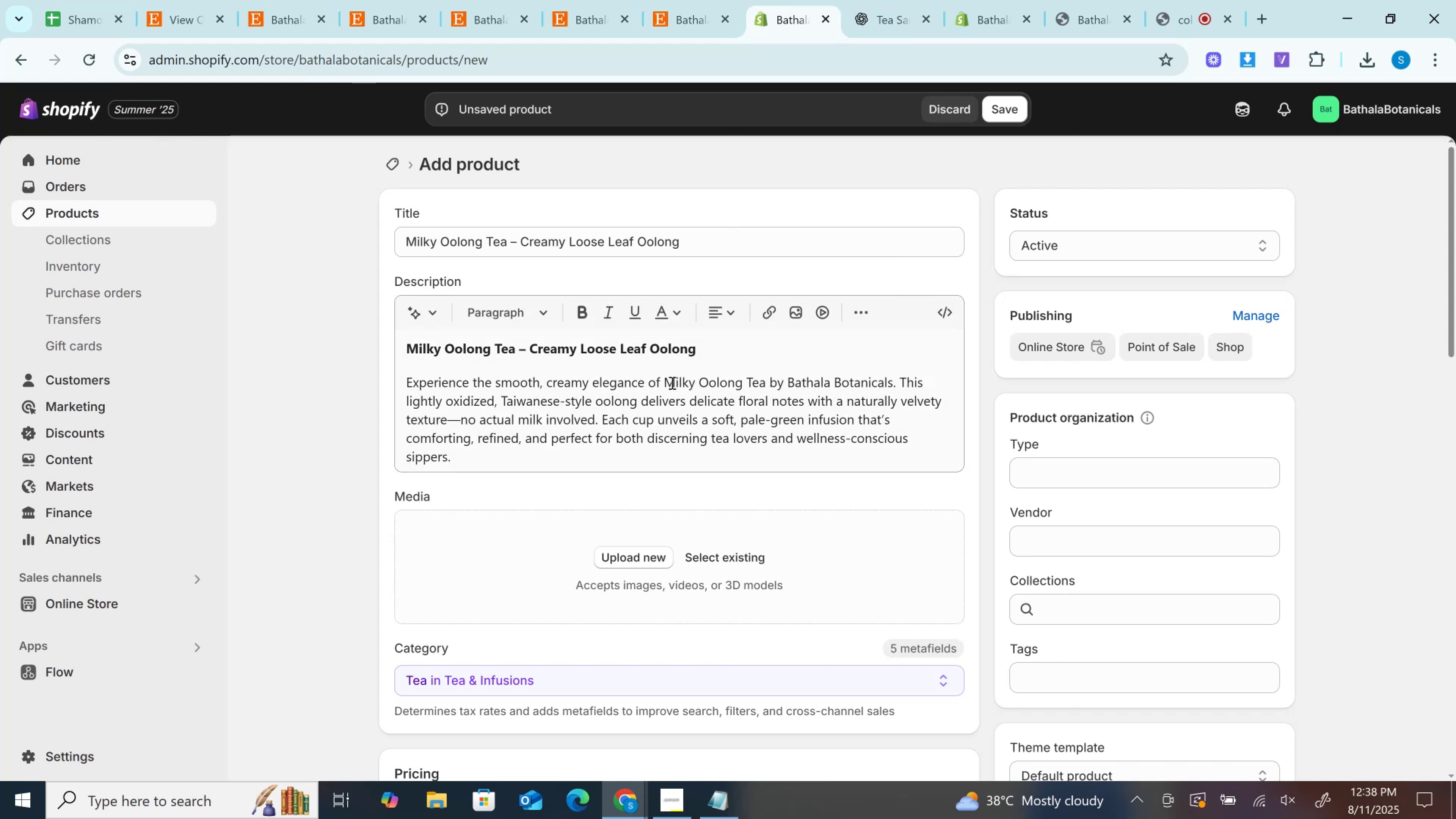 
left_click_drag(start_coordinate=[665, 382], to_coordinate=[764, 384])
 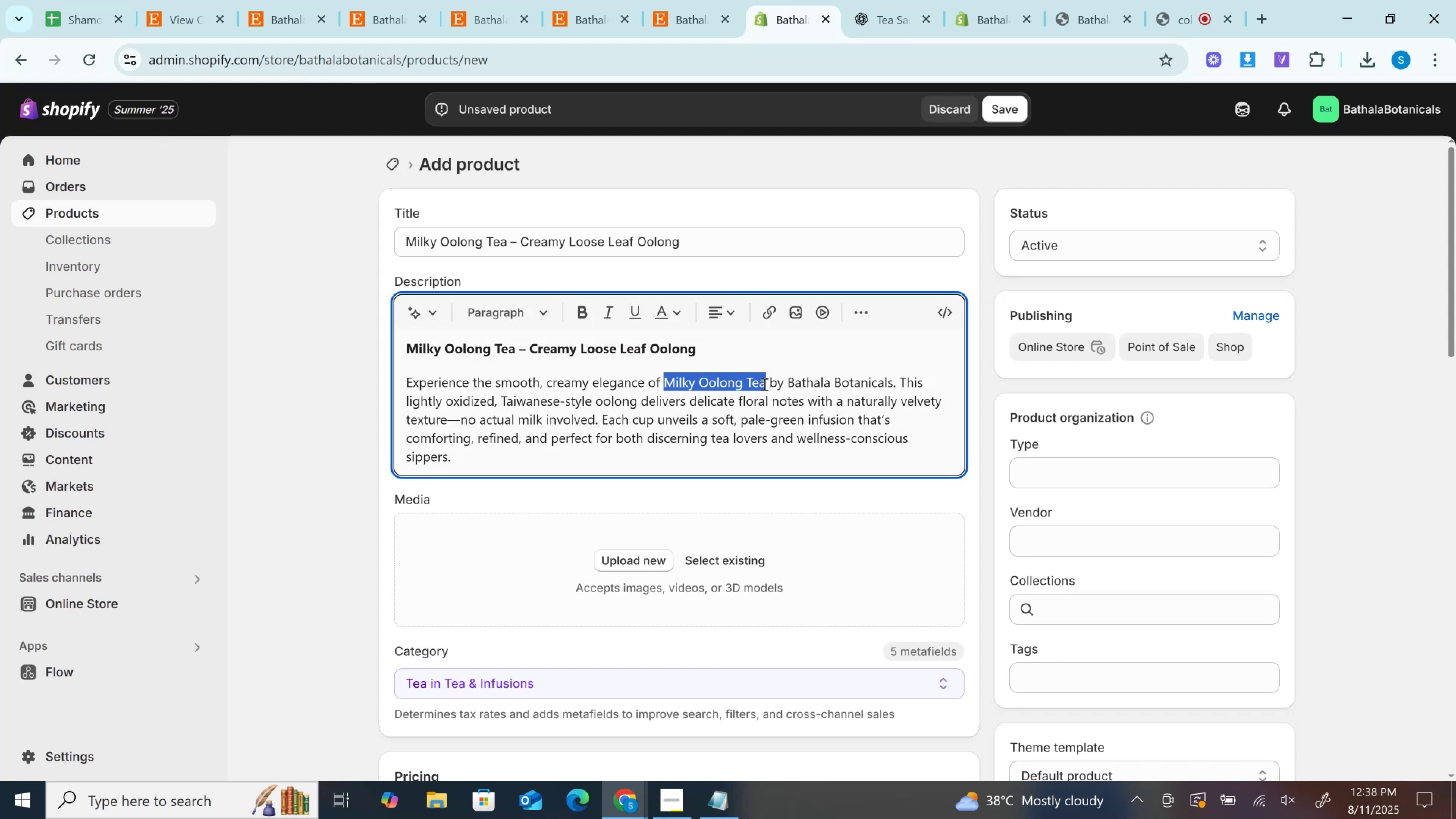 
key(Control+B)
 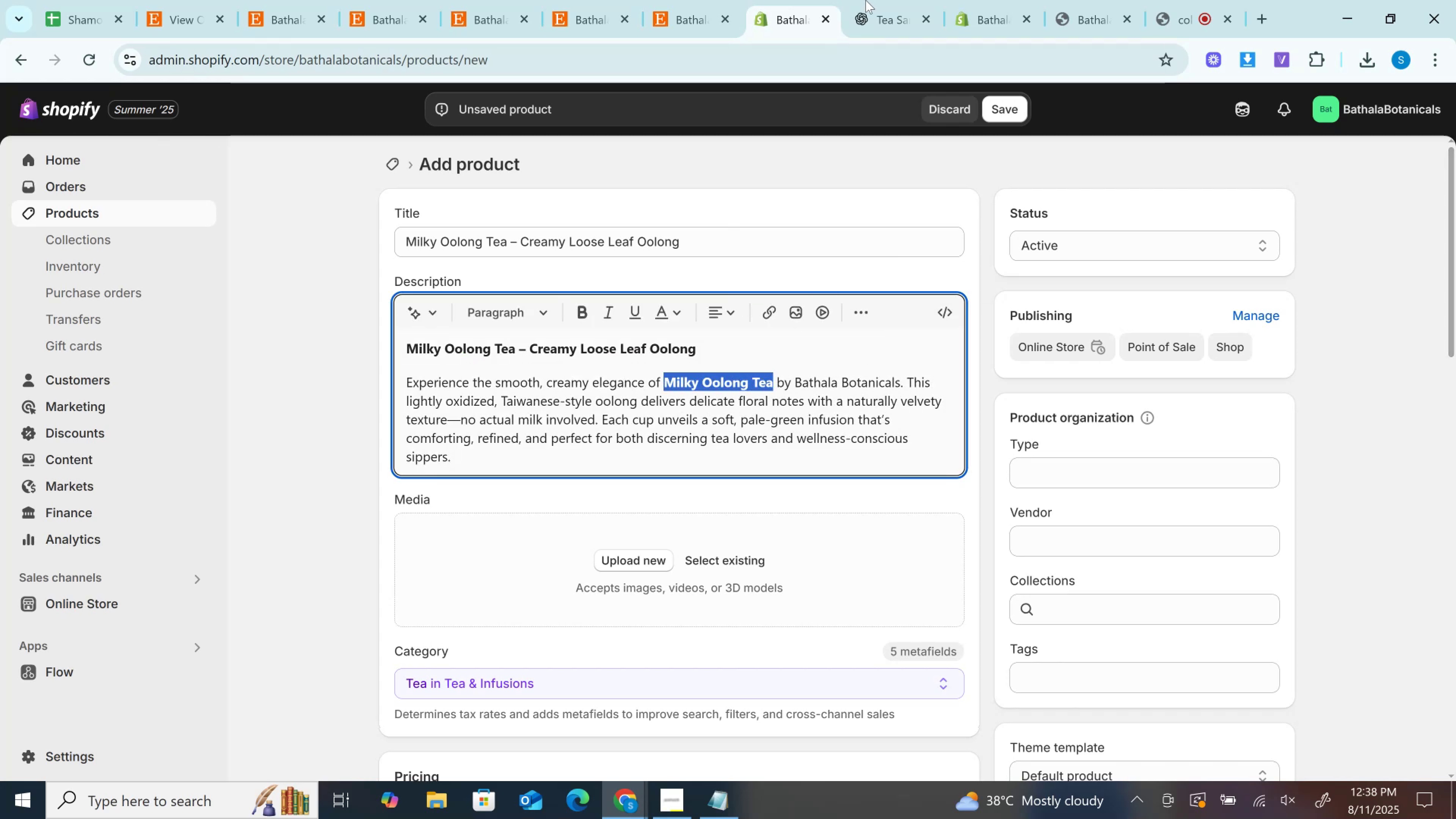 
left_click([888, 0])
 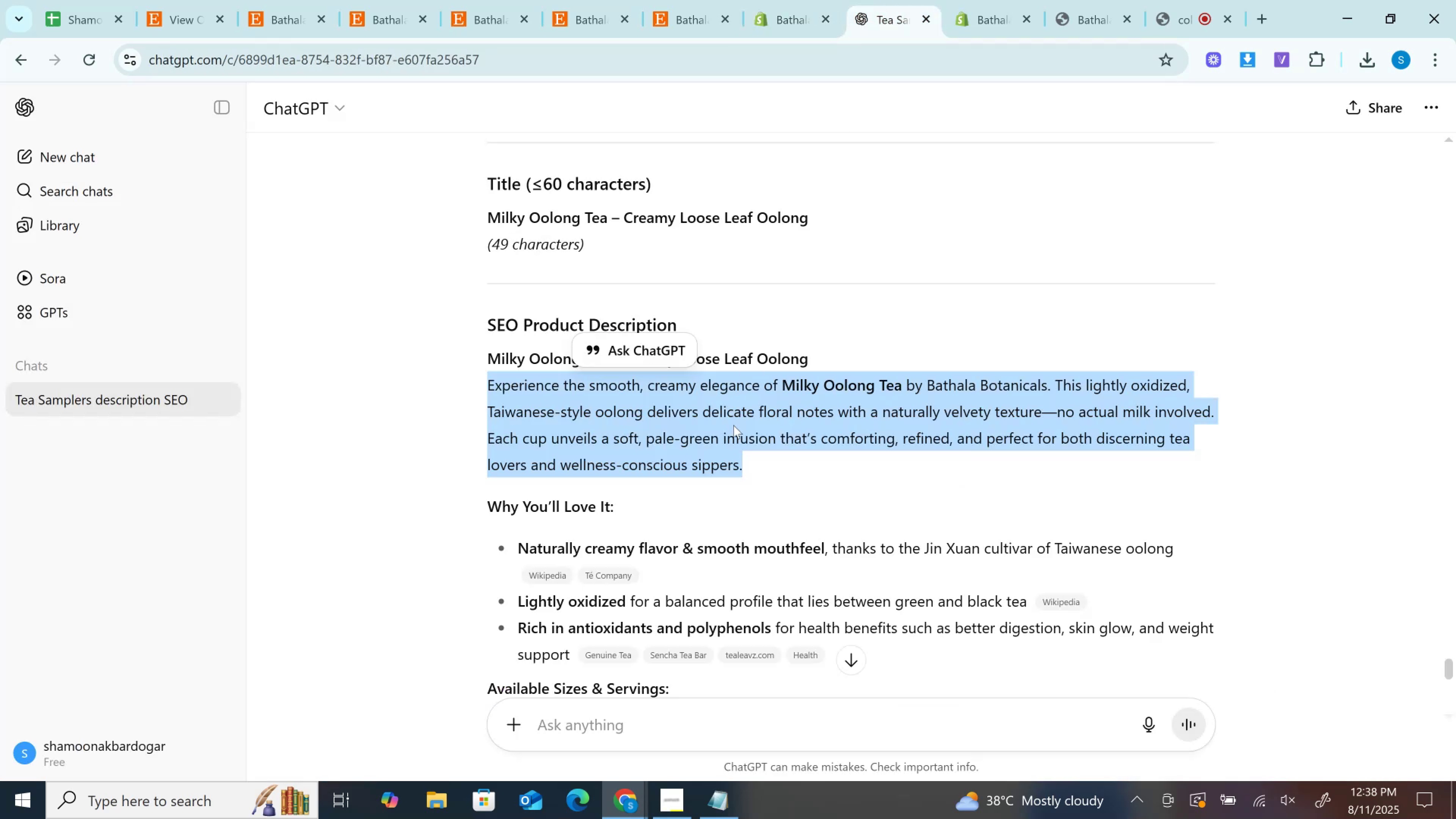 
scroll: coordinate [733, 425], scroll_direction: down, amount: 2.0
 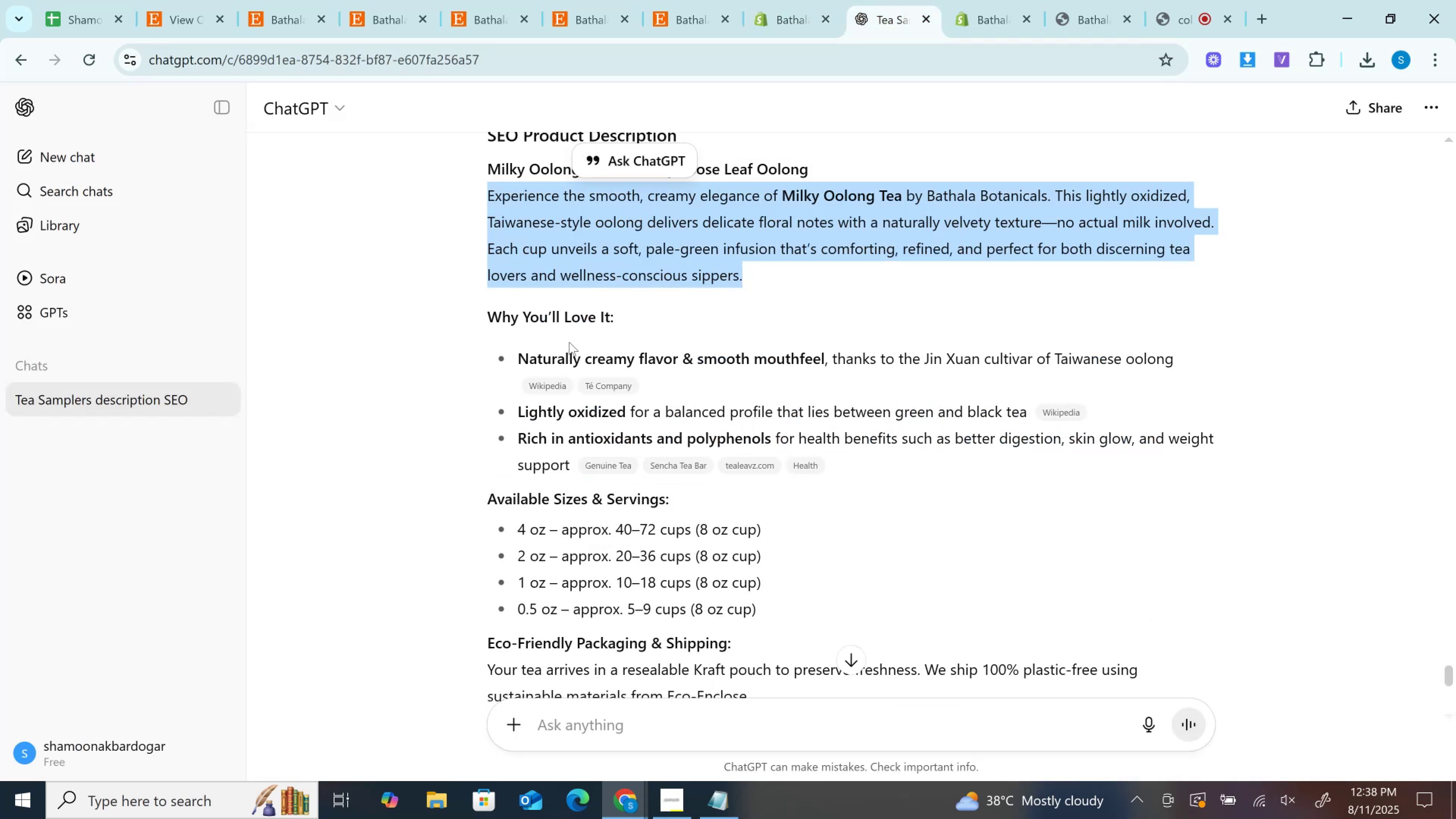 
left_click_drag(start_coordinate=[488, 312], to_coordinate=[625, 315])
 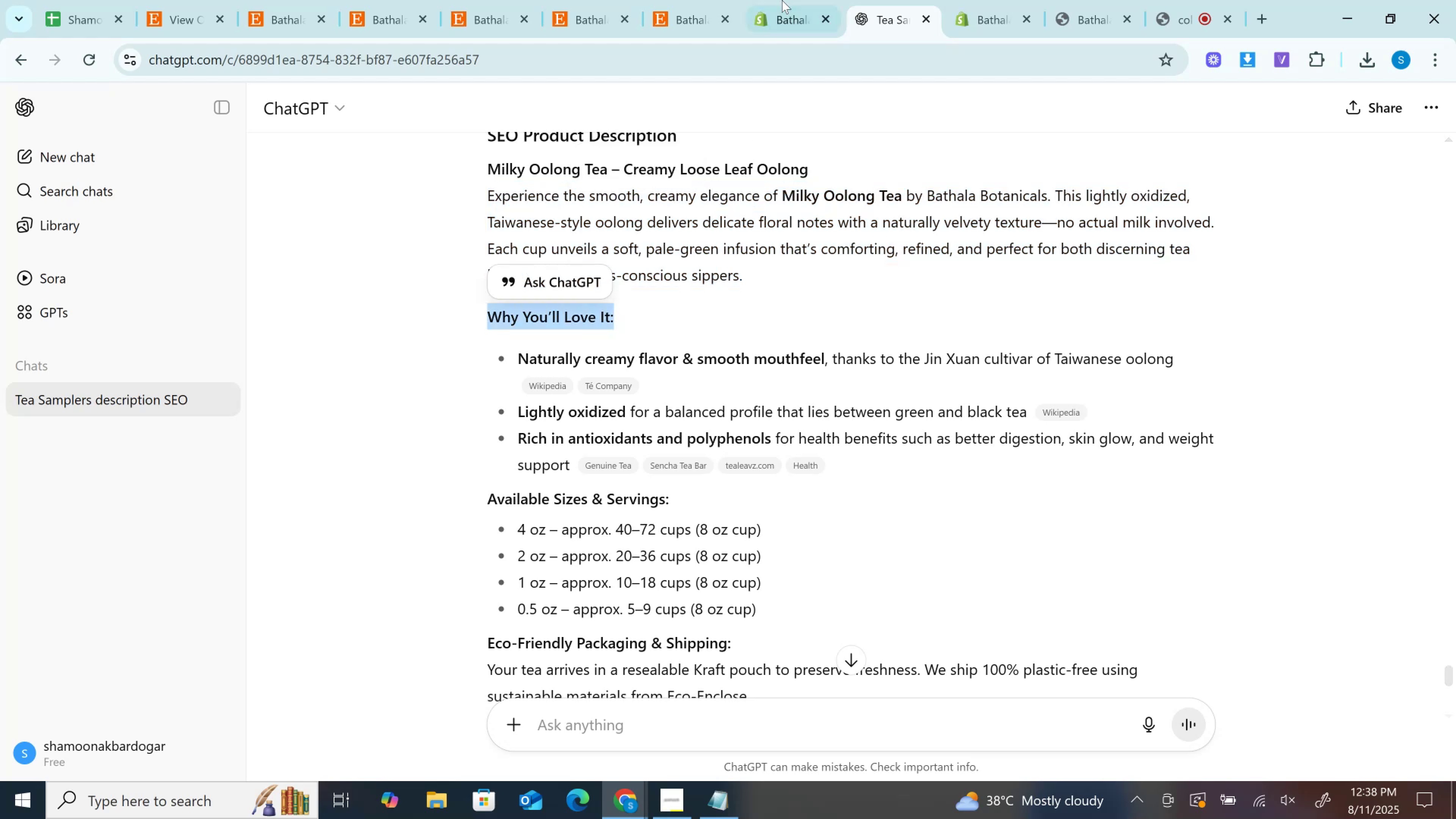 
key(Control+C)
 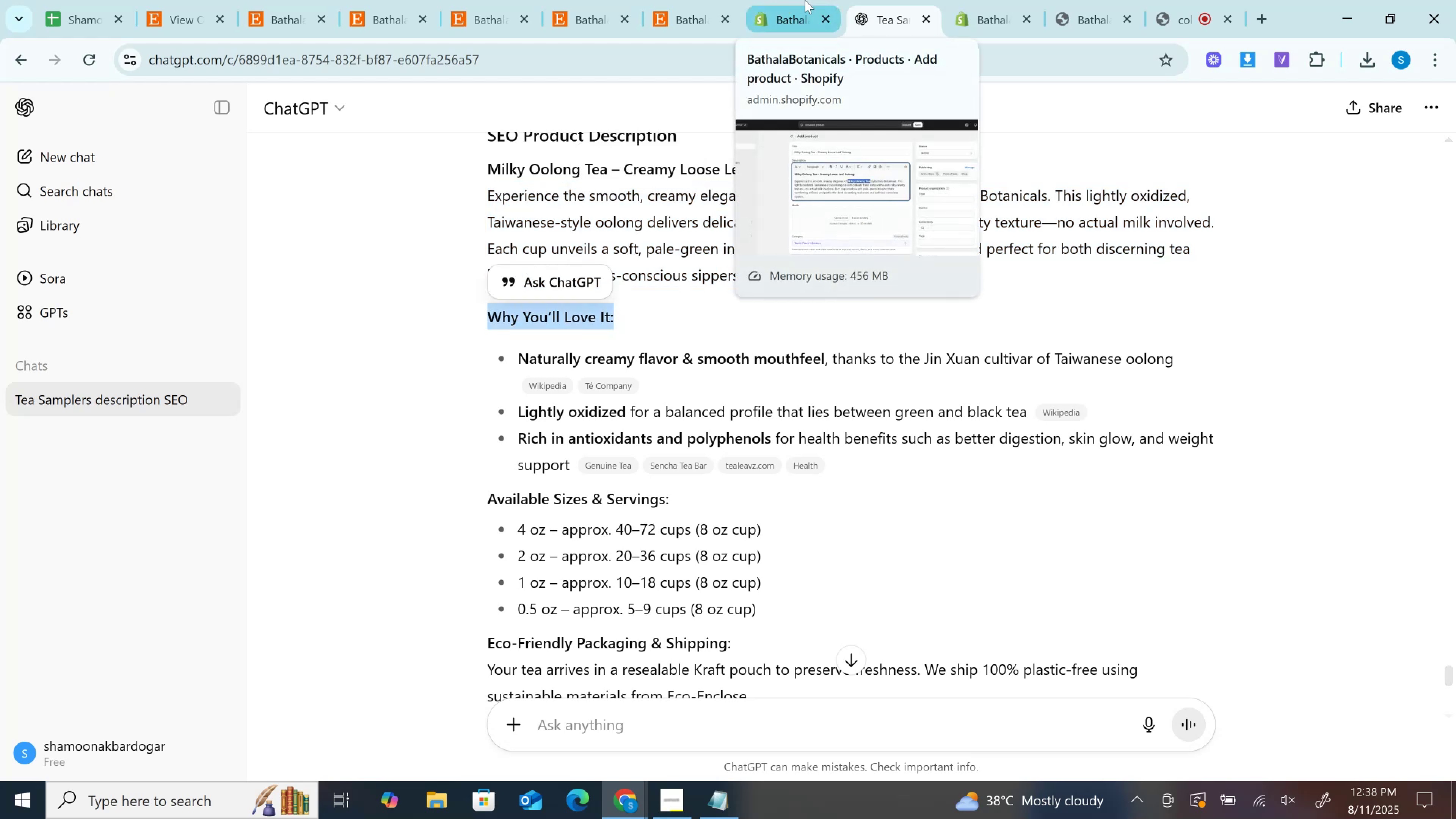 
left_click([805, 0])
 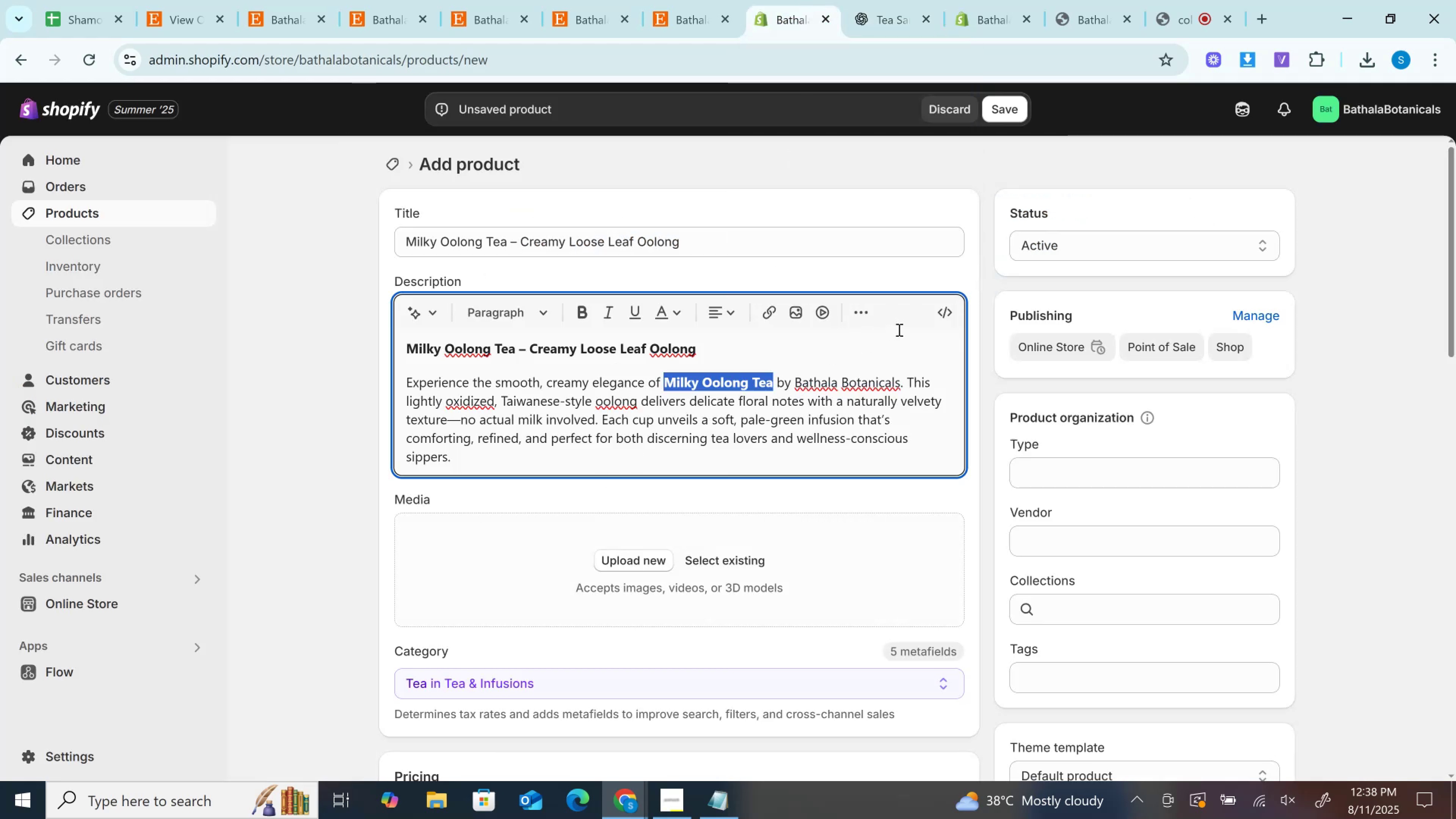 
left_click([945, 318])
 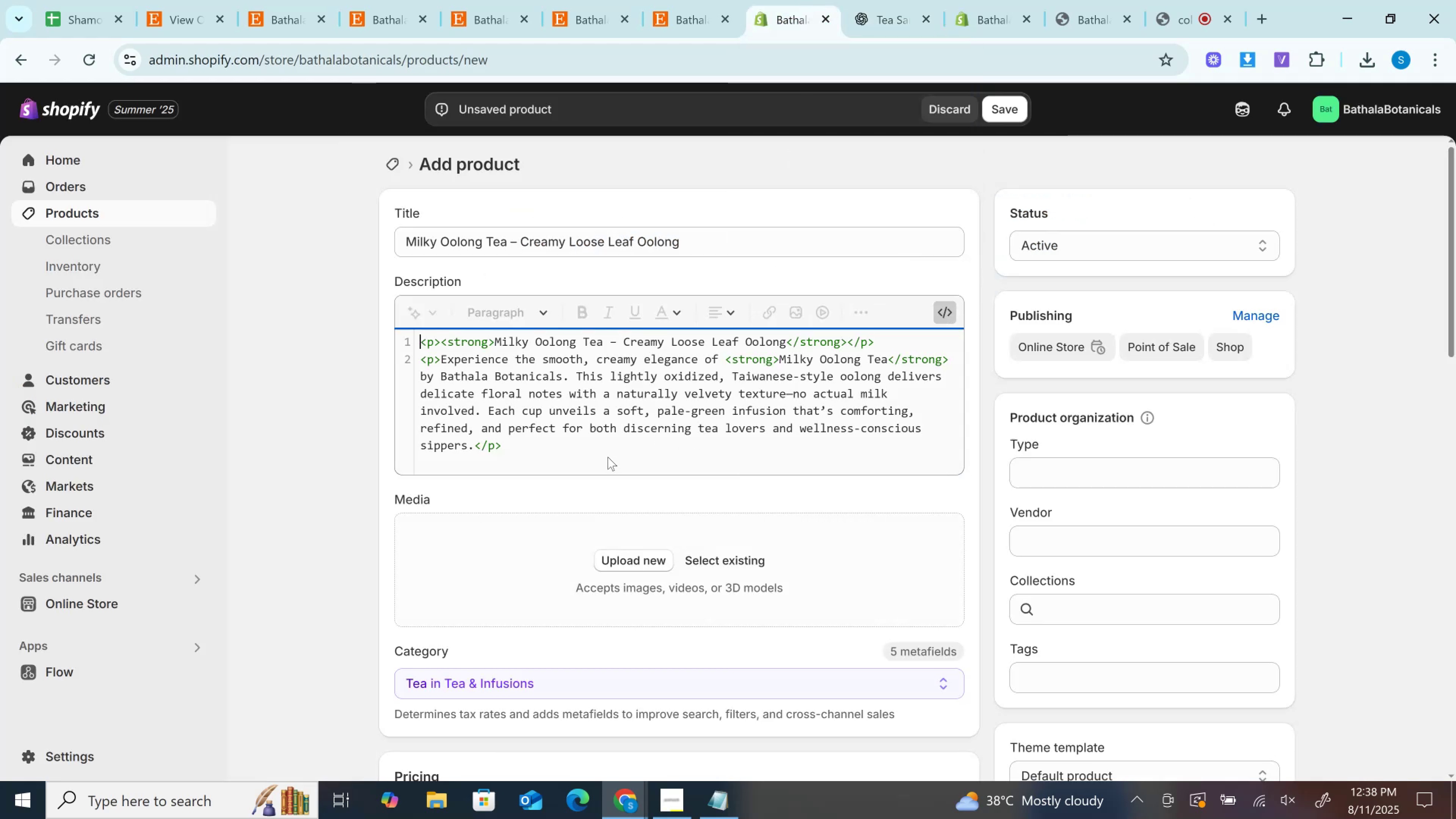 
left_click([608, 457])
 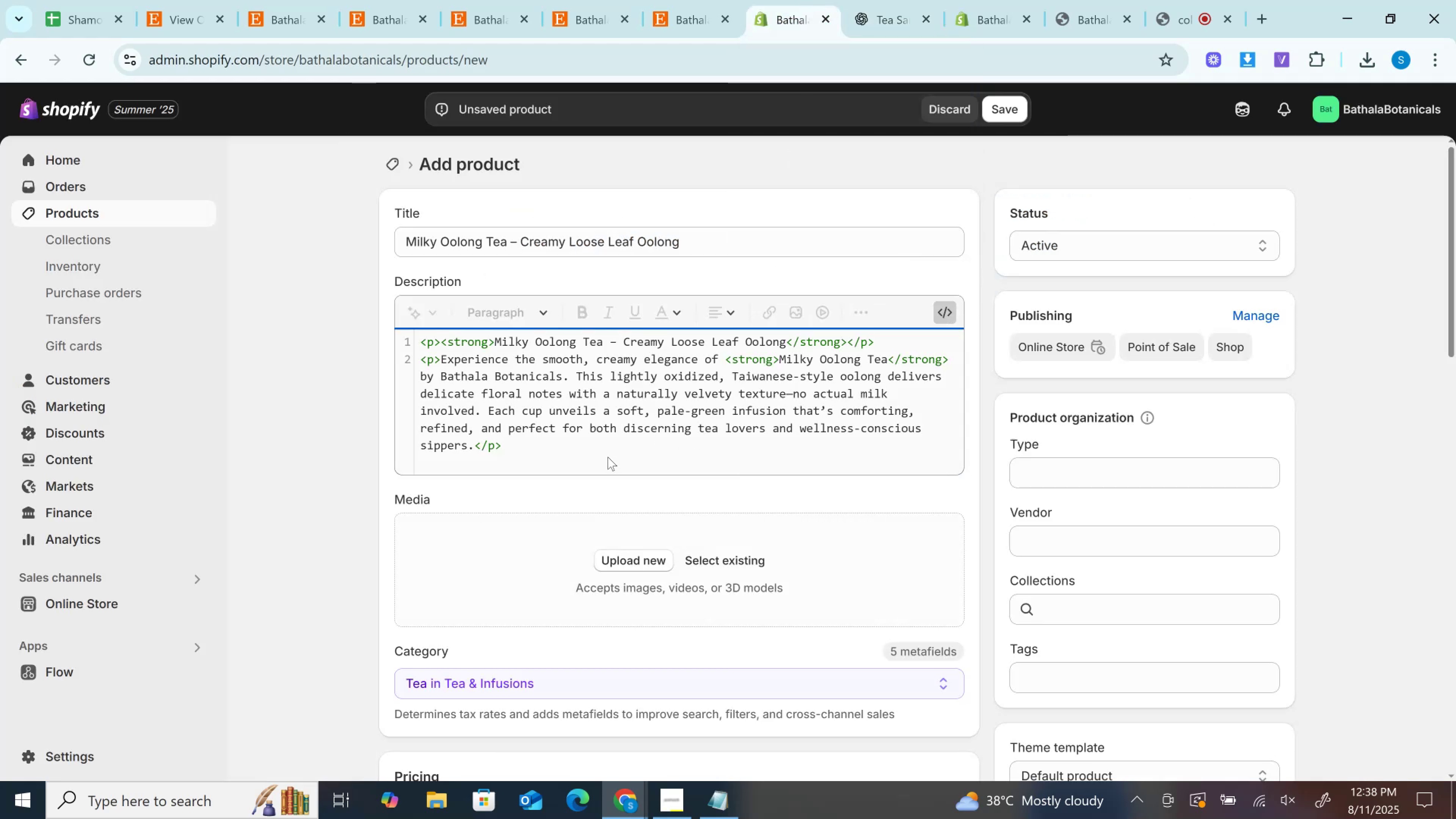 
key(Enter)
 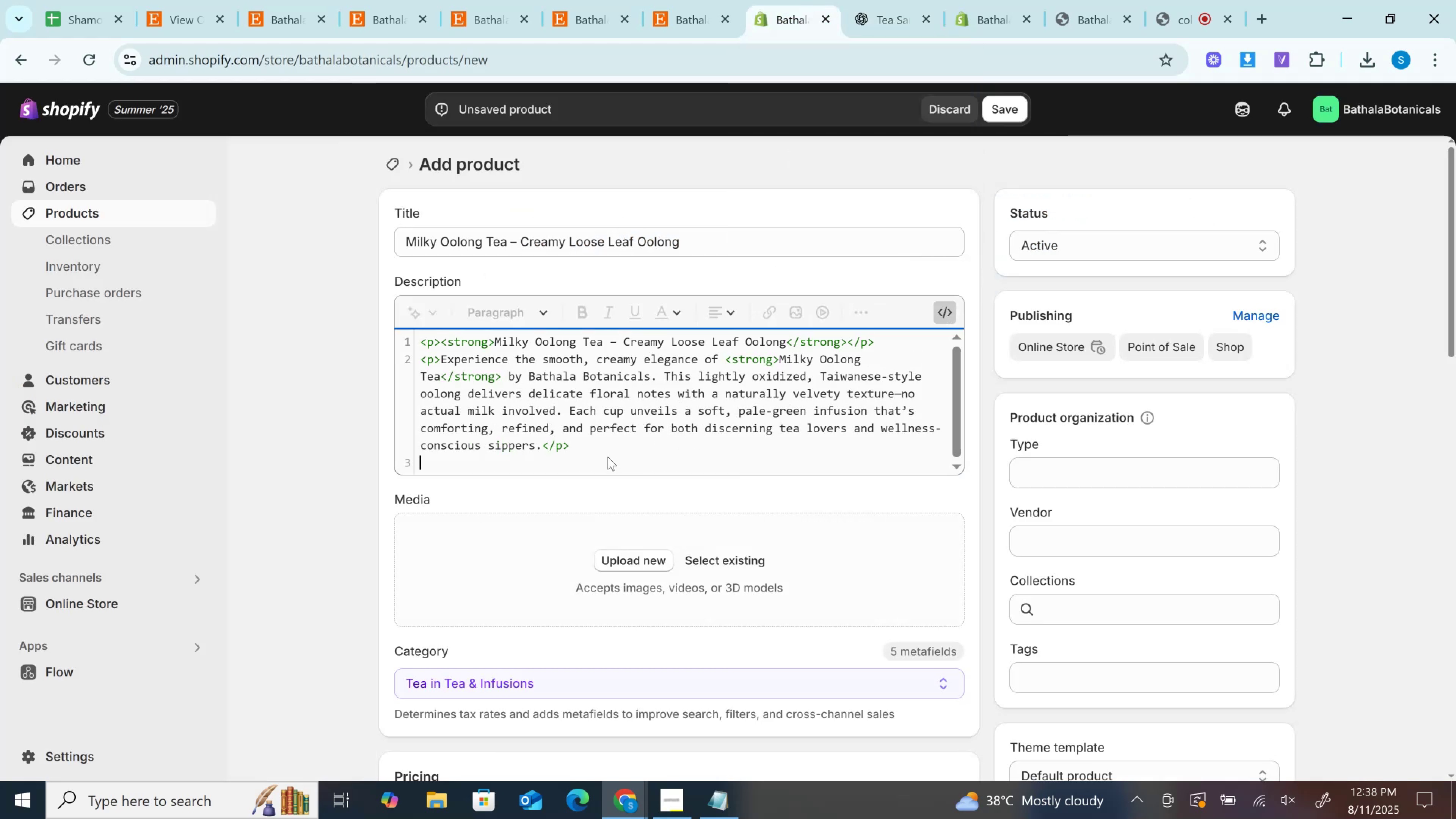 
key(Control+V)
 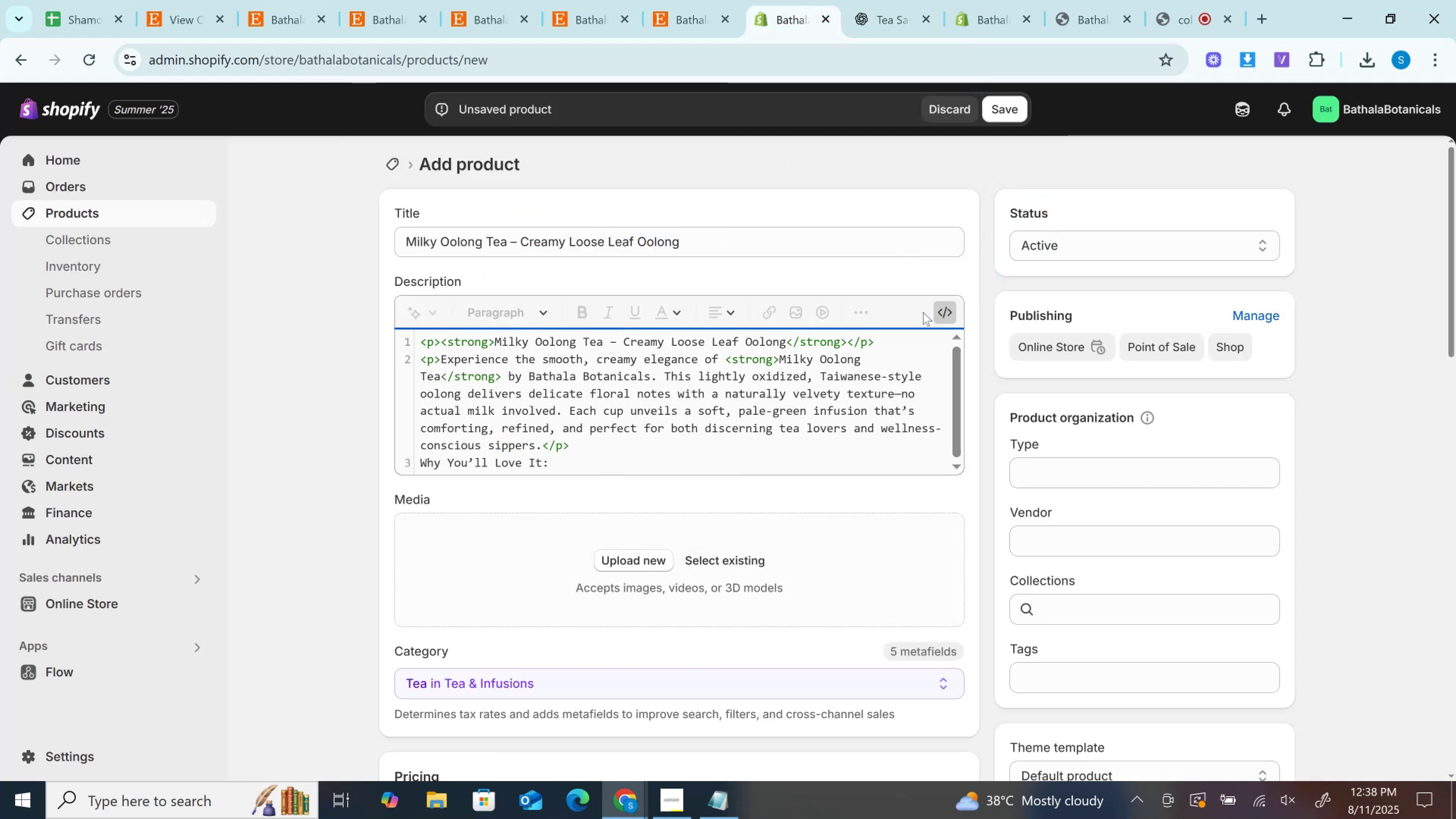 
left_click([944, 300])
 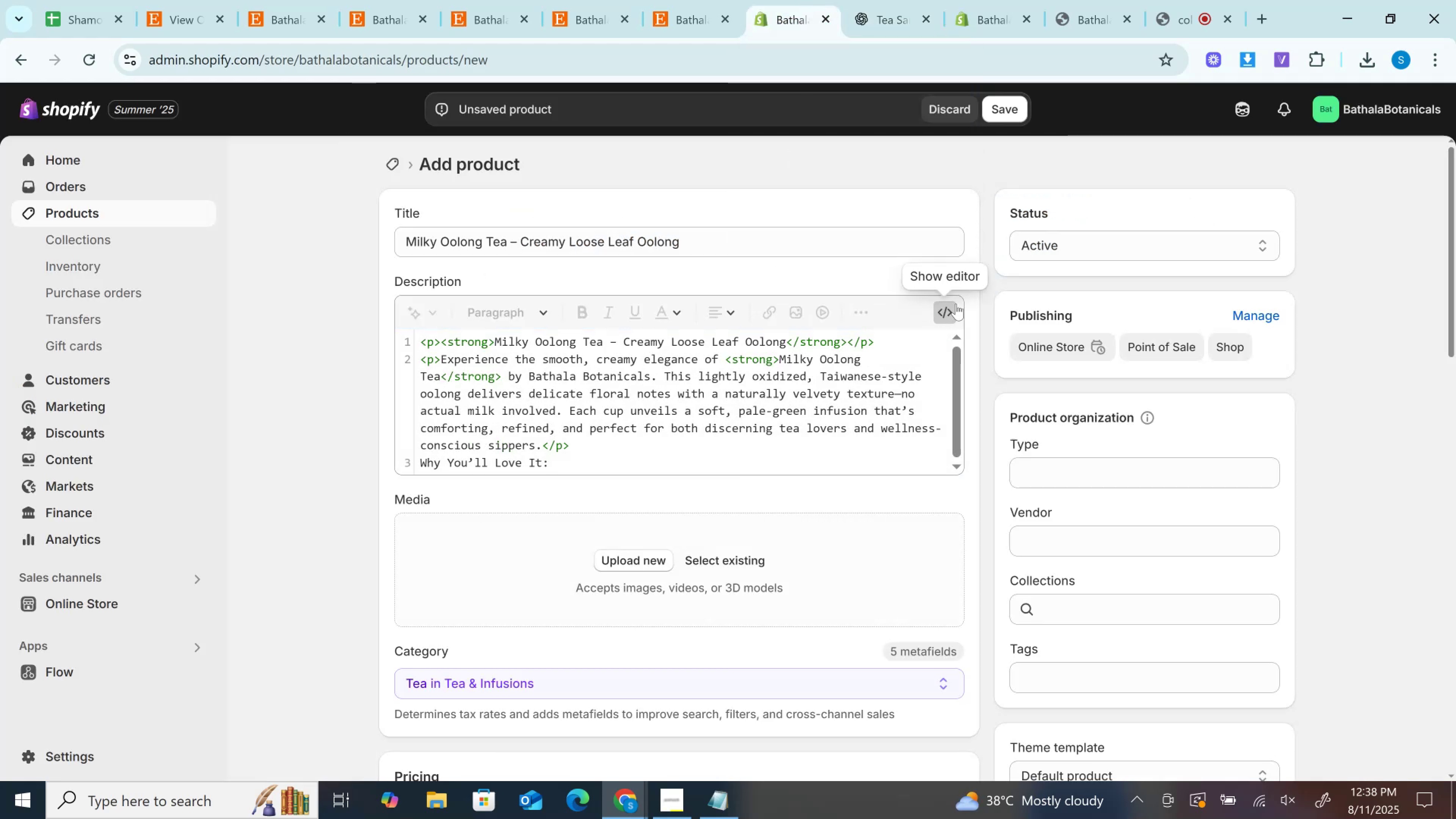 
left_click([956, 305])
 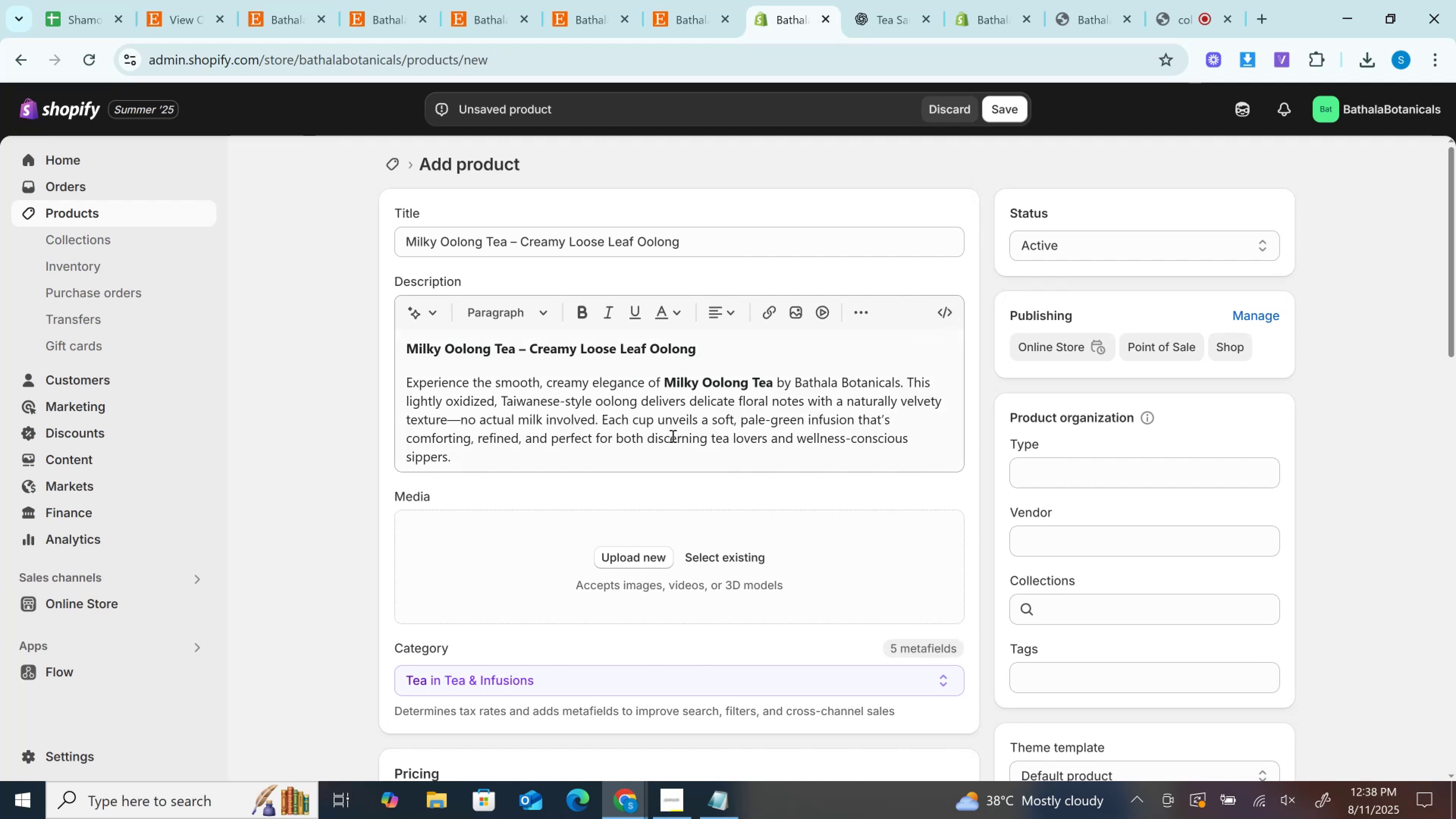 
left_click([672, 436])
 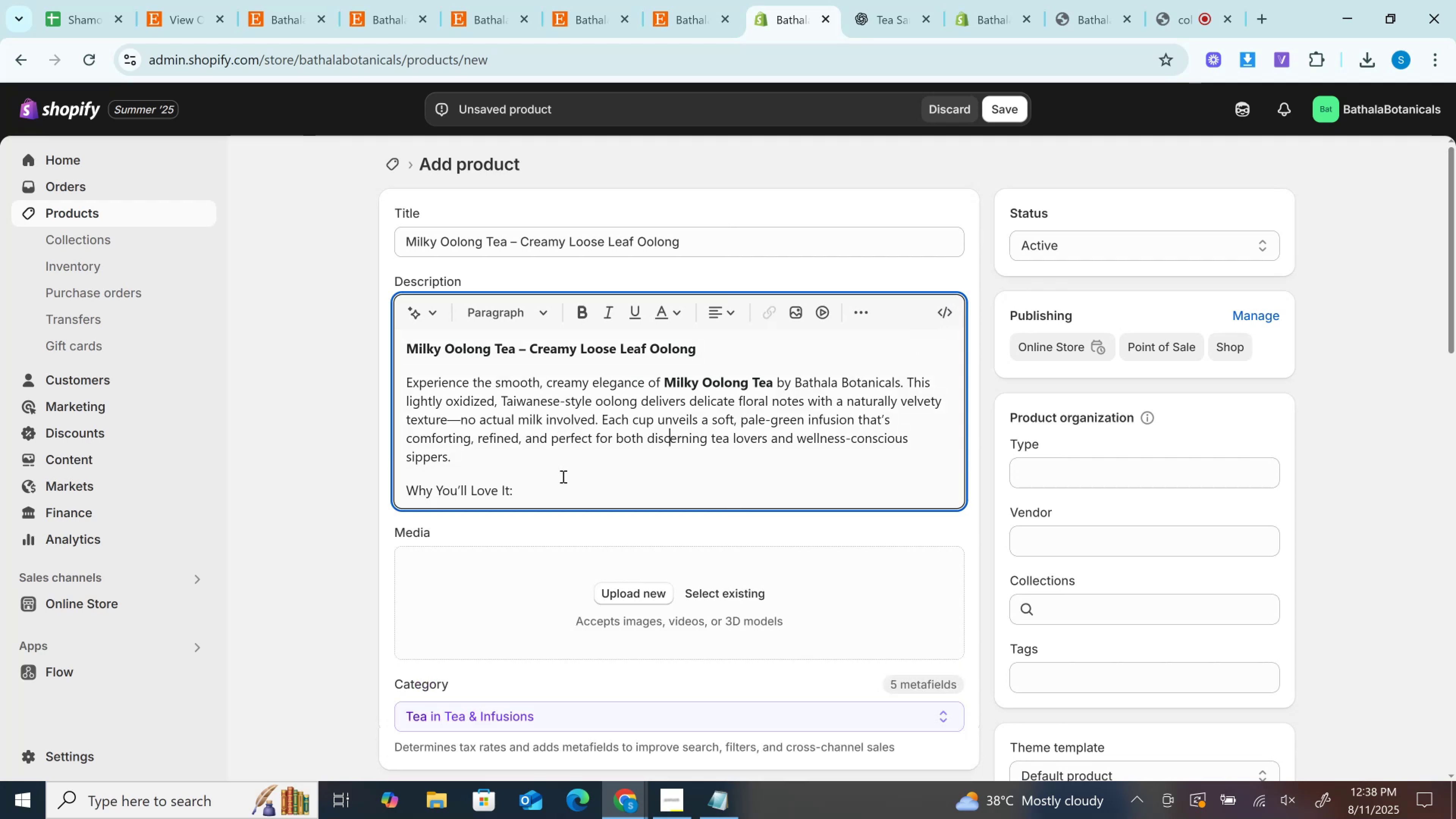 
left_click_drag(start_coordinate=[562, 480], to_coordinate=[357, 483])
 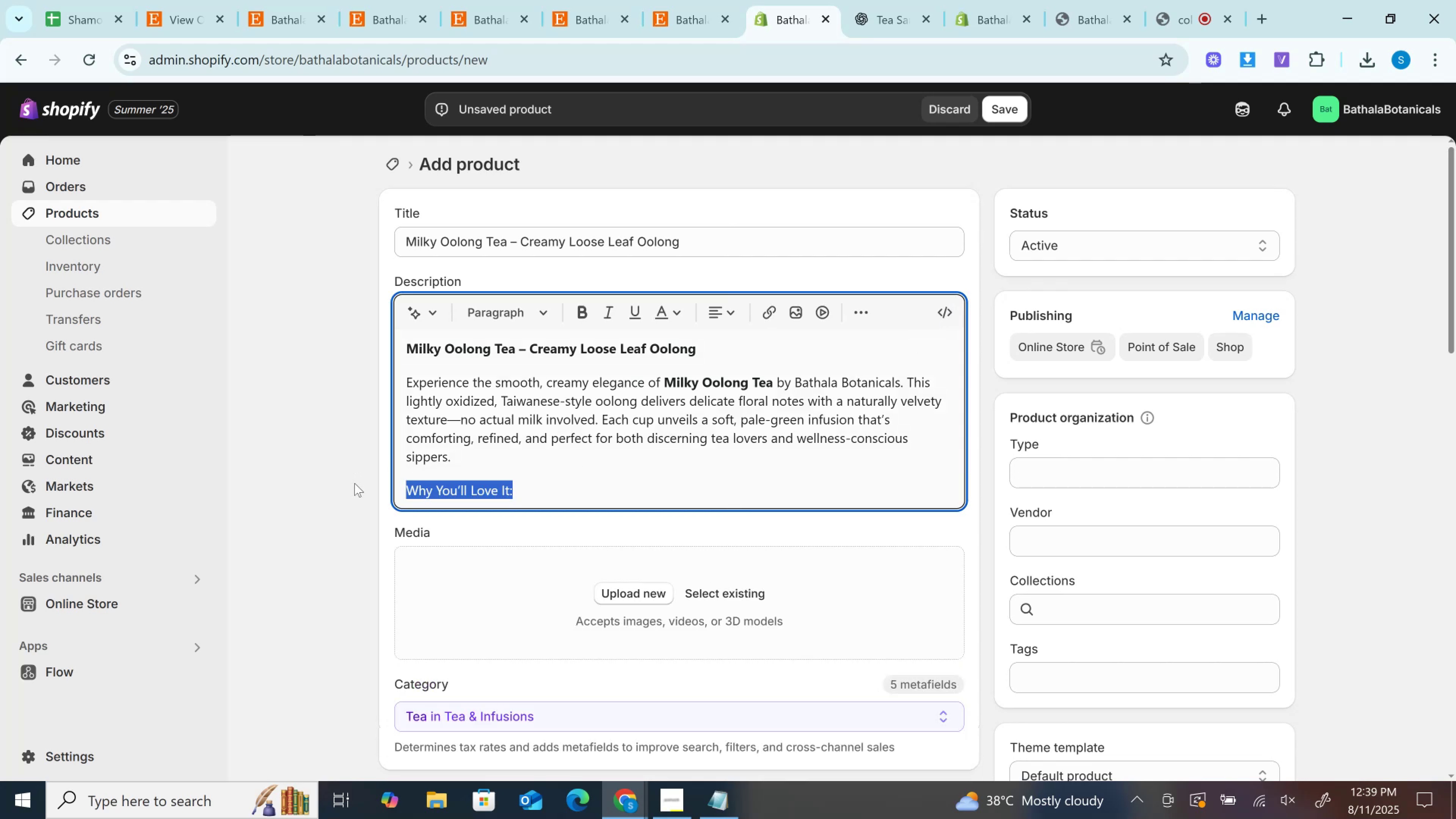 
key(Control+B)
 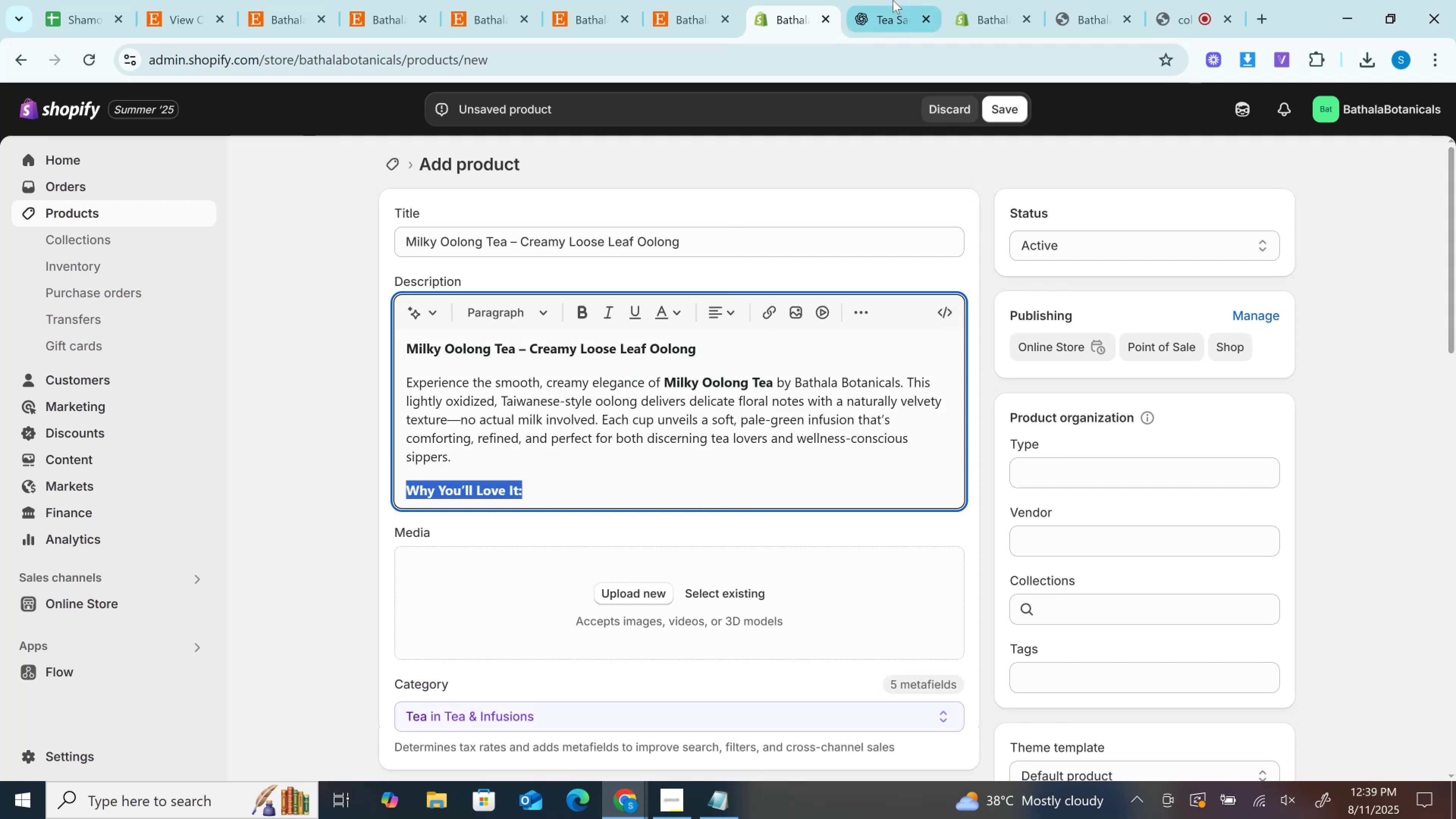 
left_click([892, 0])
 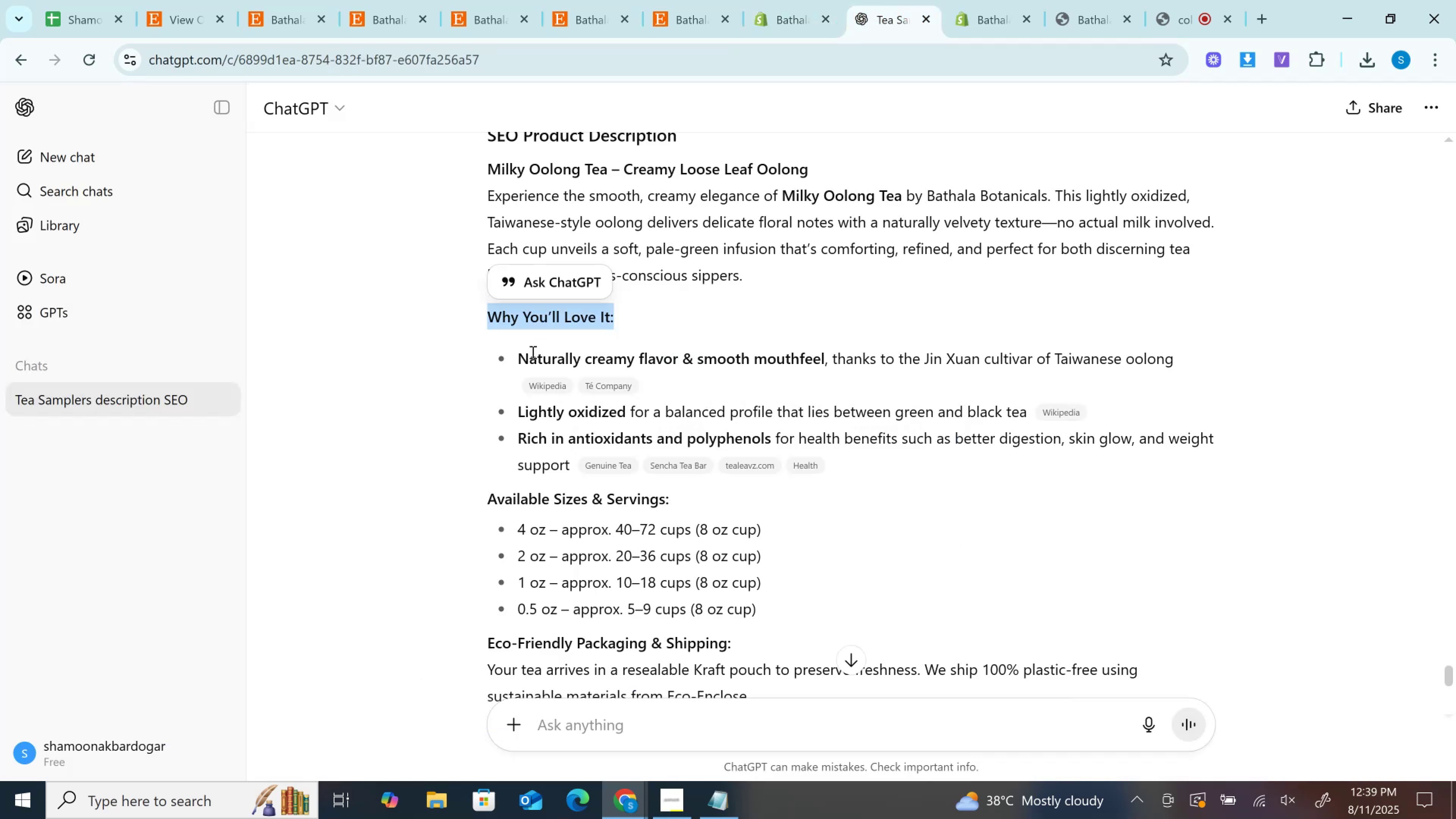 
left_click_drag(start_coordinate=[524, 352], to_coordinate=[1209, 432])
 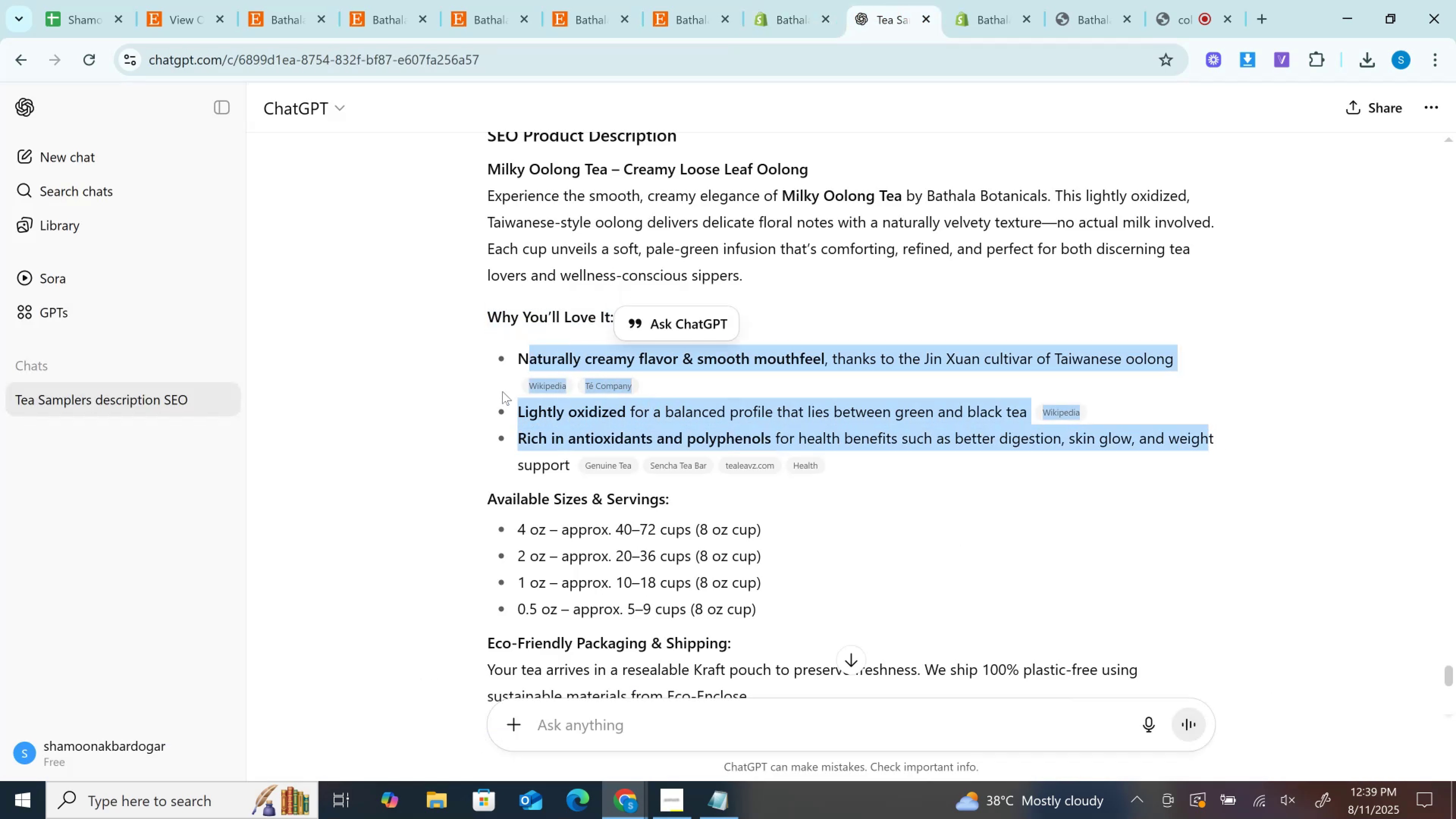 
left_click([502, 391])
 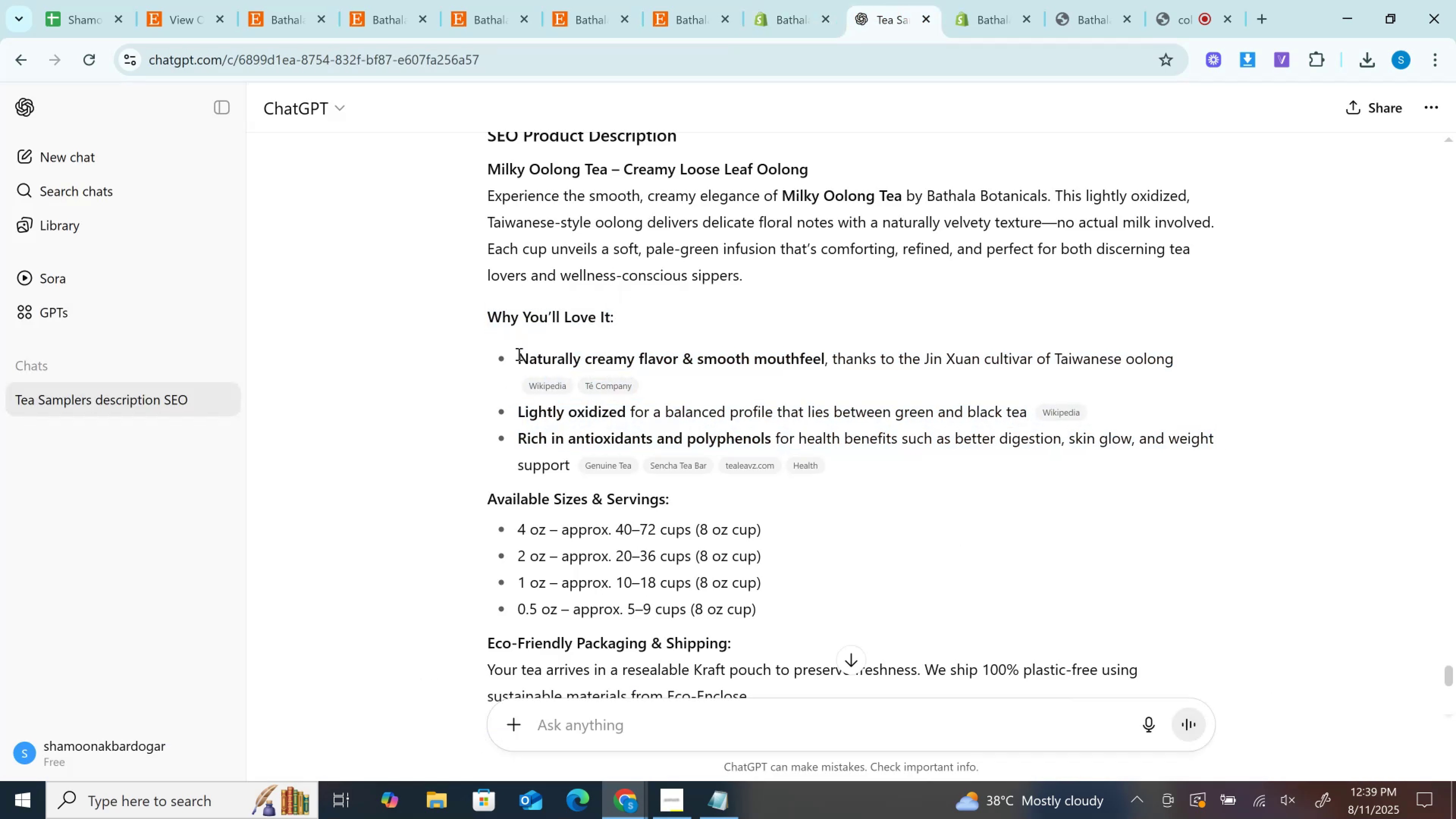 
left_click_drag(start_coordinate=[518, 350], to_coordinate=[572, 461])
 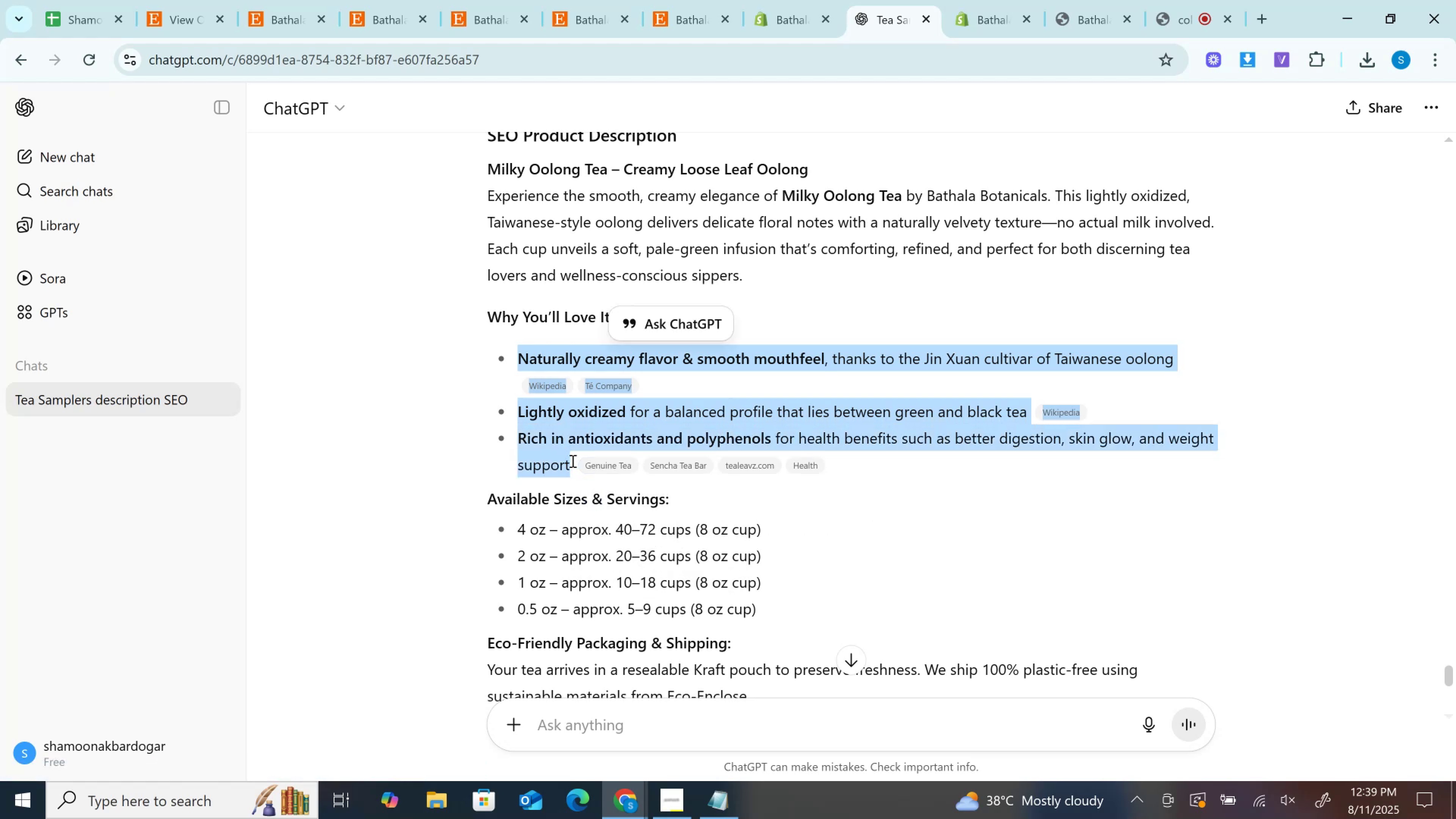 
key(Control+C)
 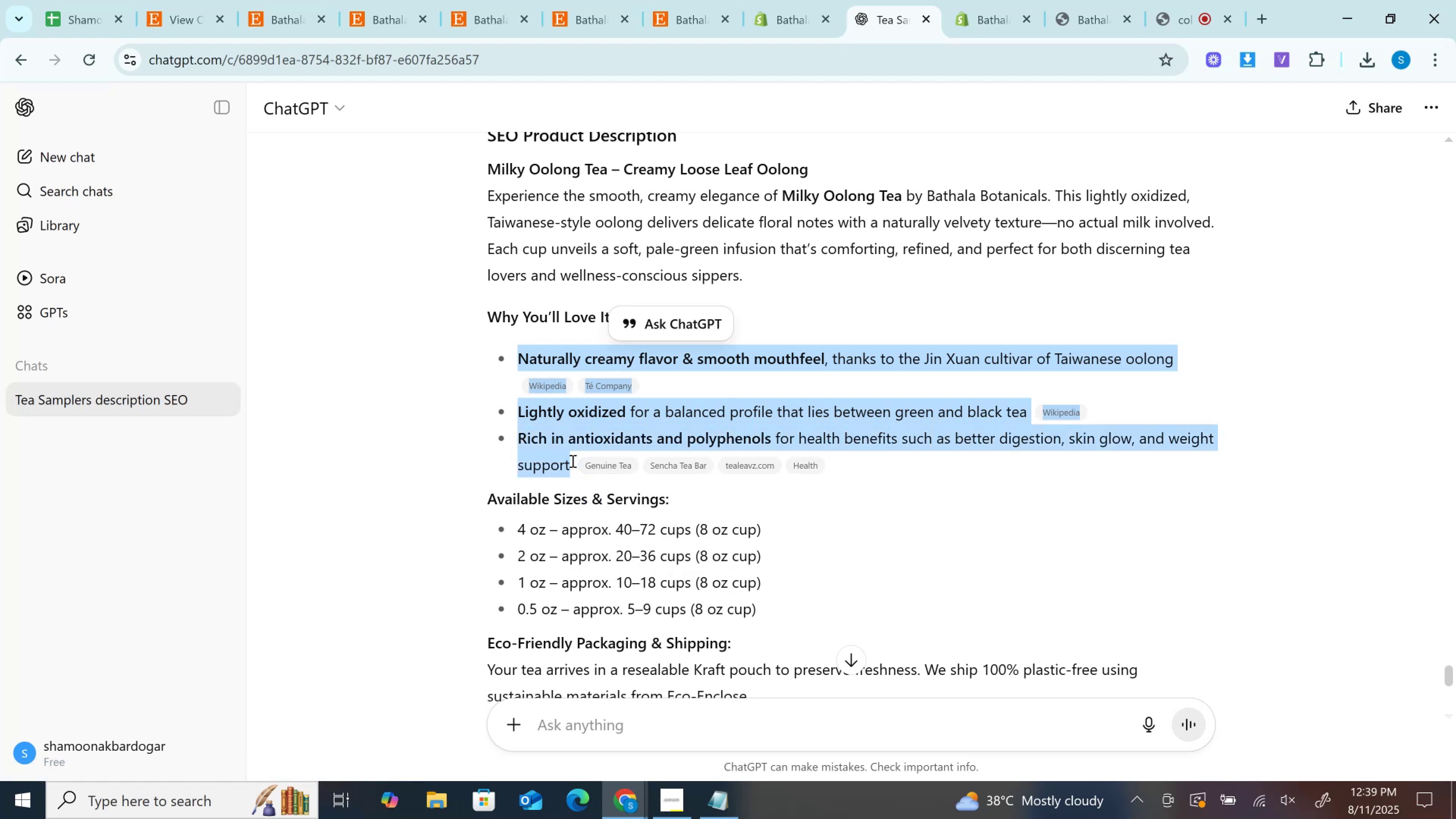 
key(Control+C)
 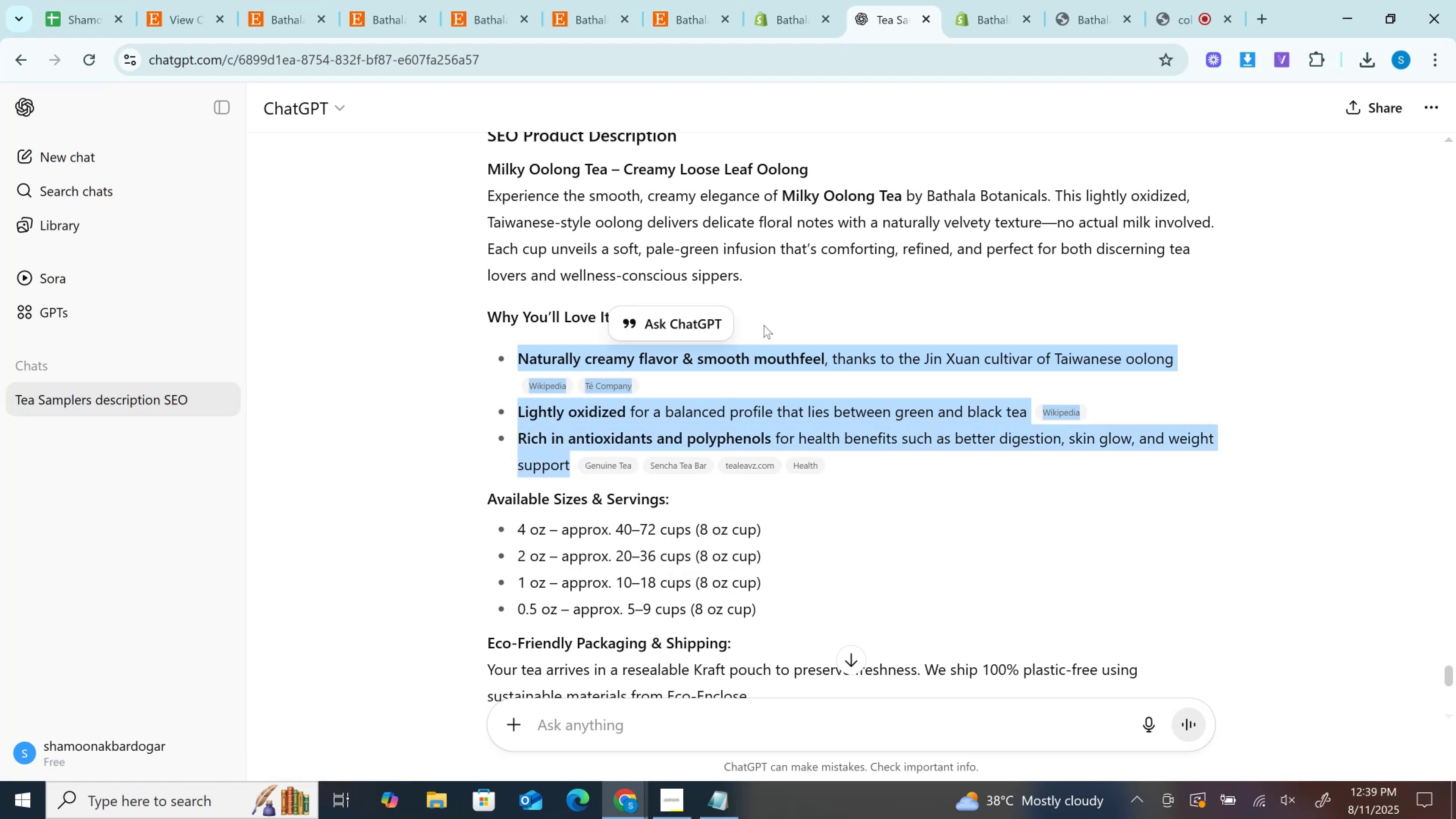 
wait(5.3)
 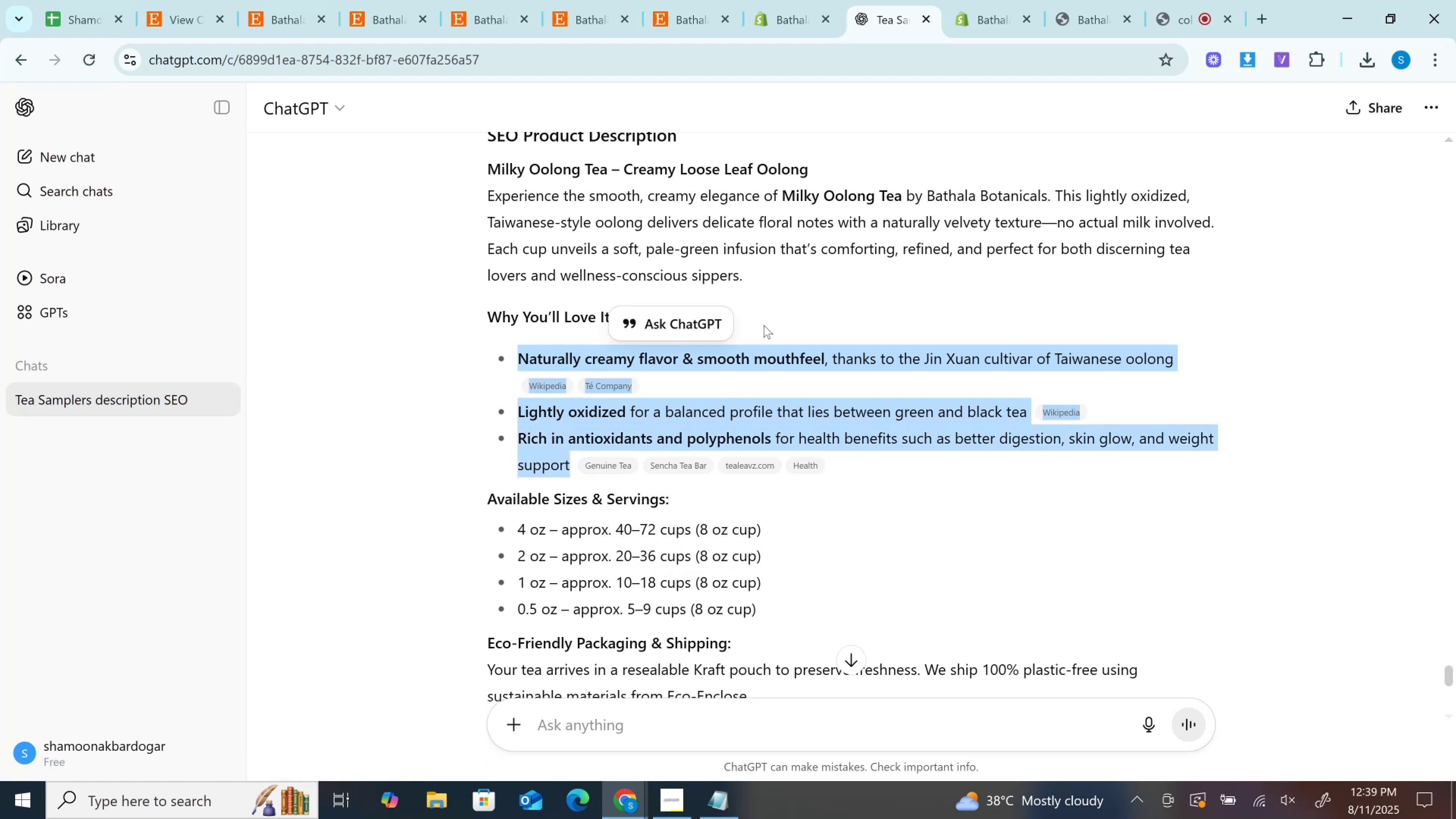 
left_click([802, 0])
 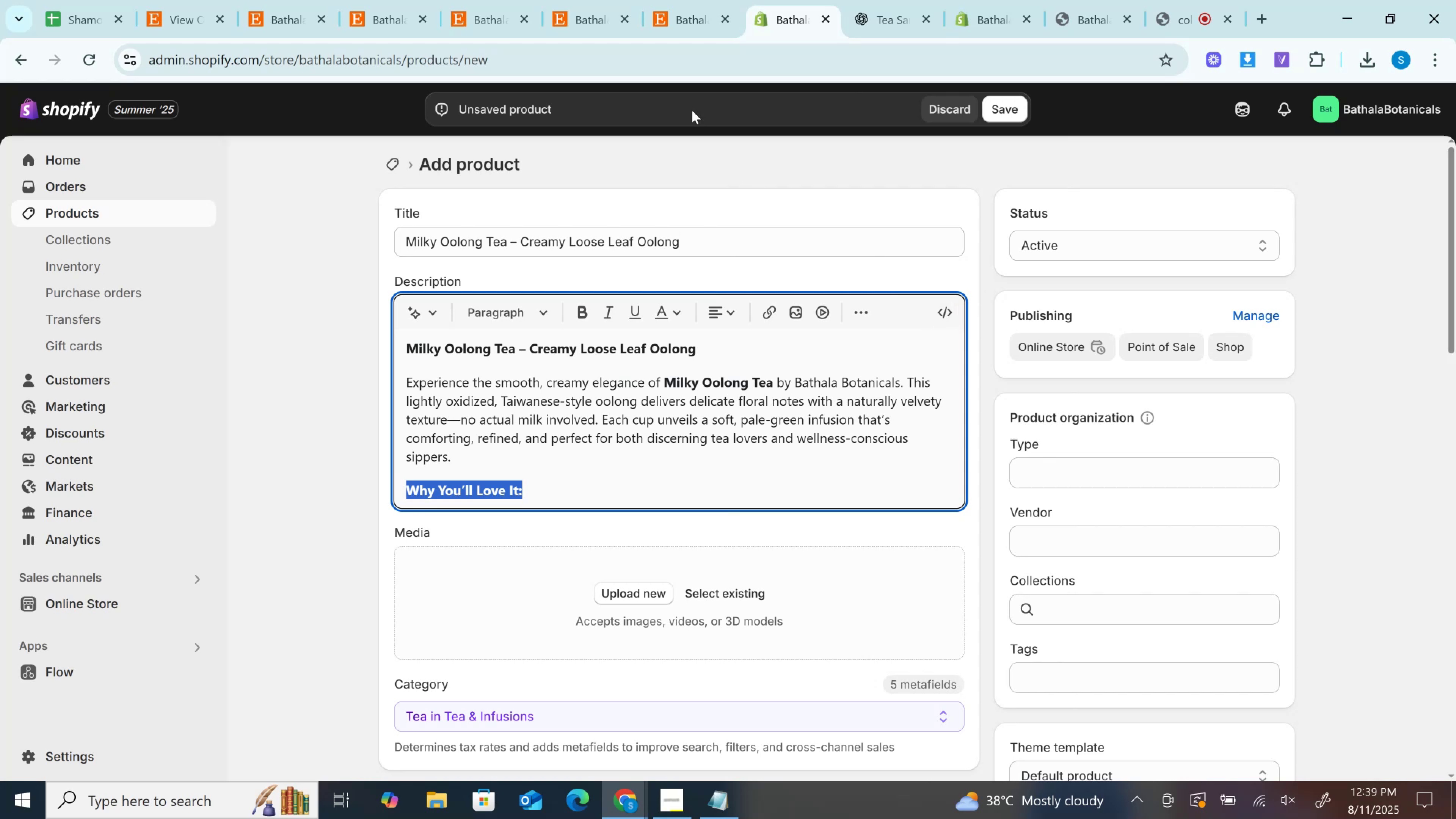 
left_click([867, 0])
 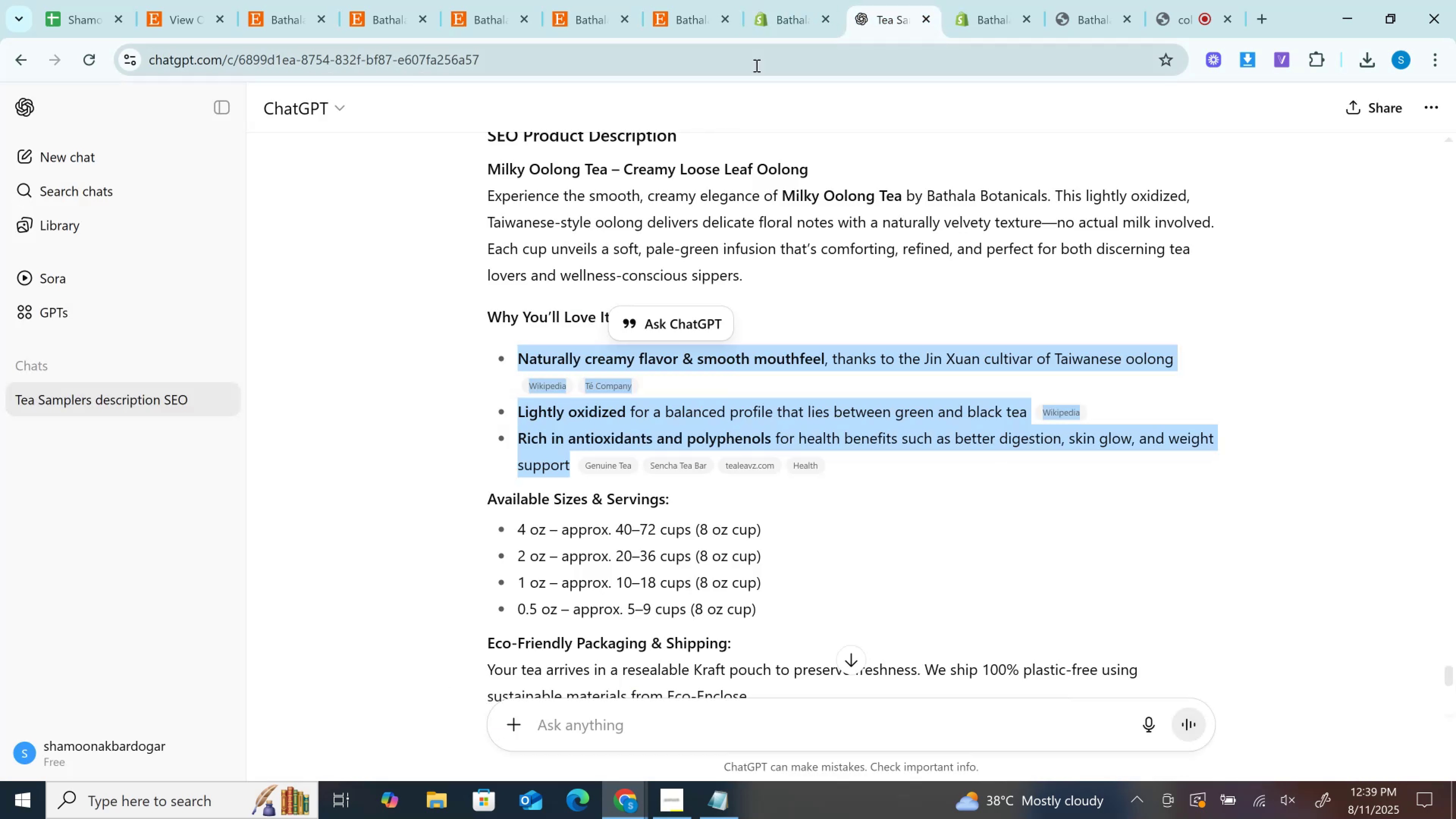 
key(Control+ControlLeft)
 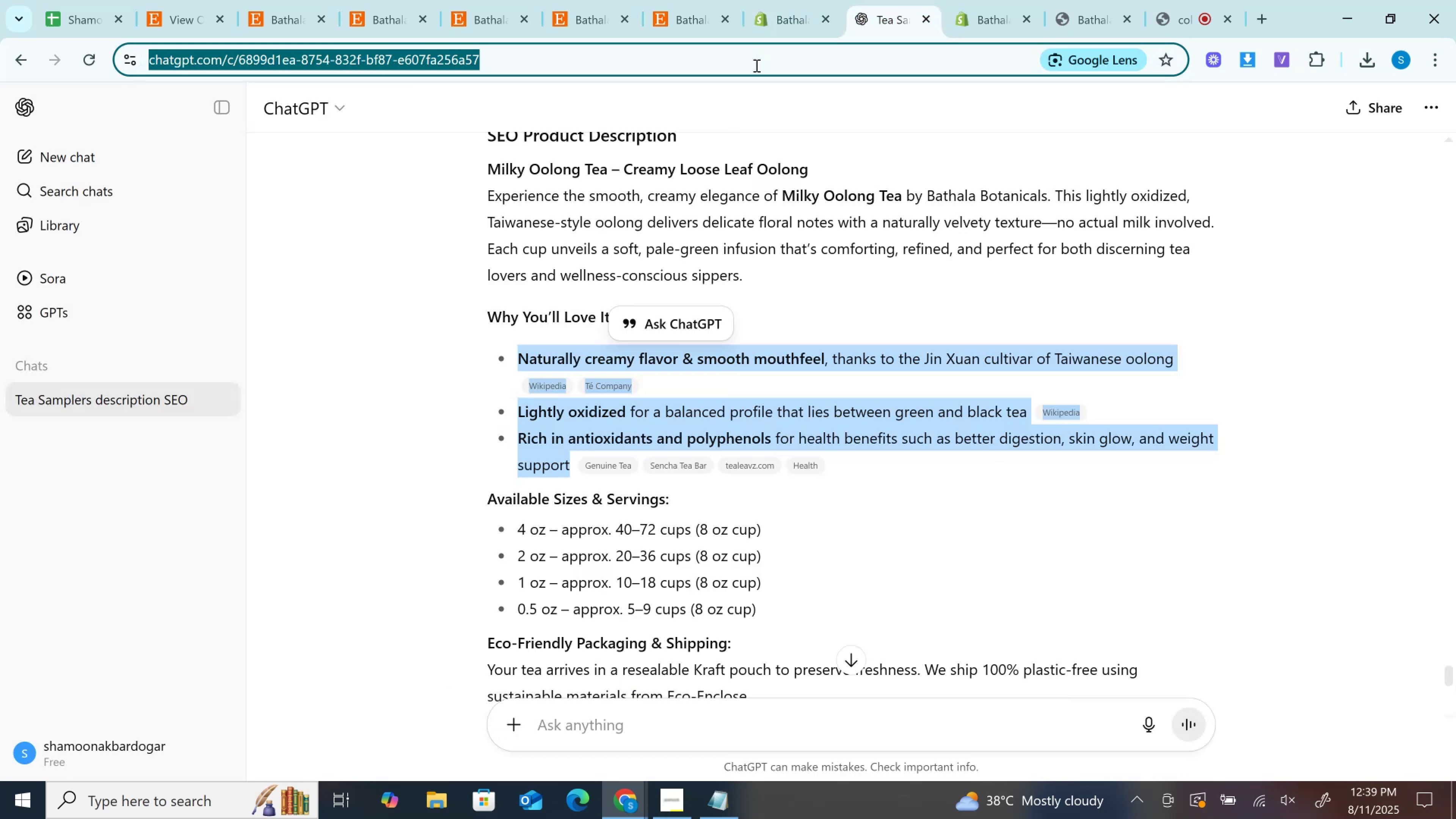 
double_click([756, 65])
 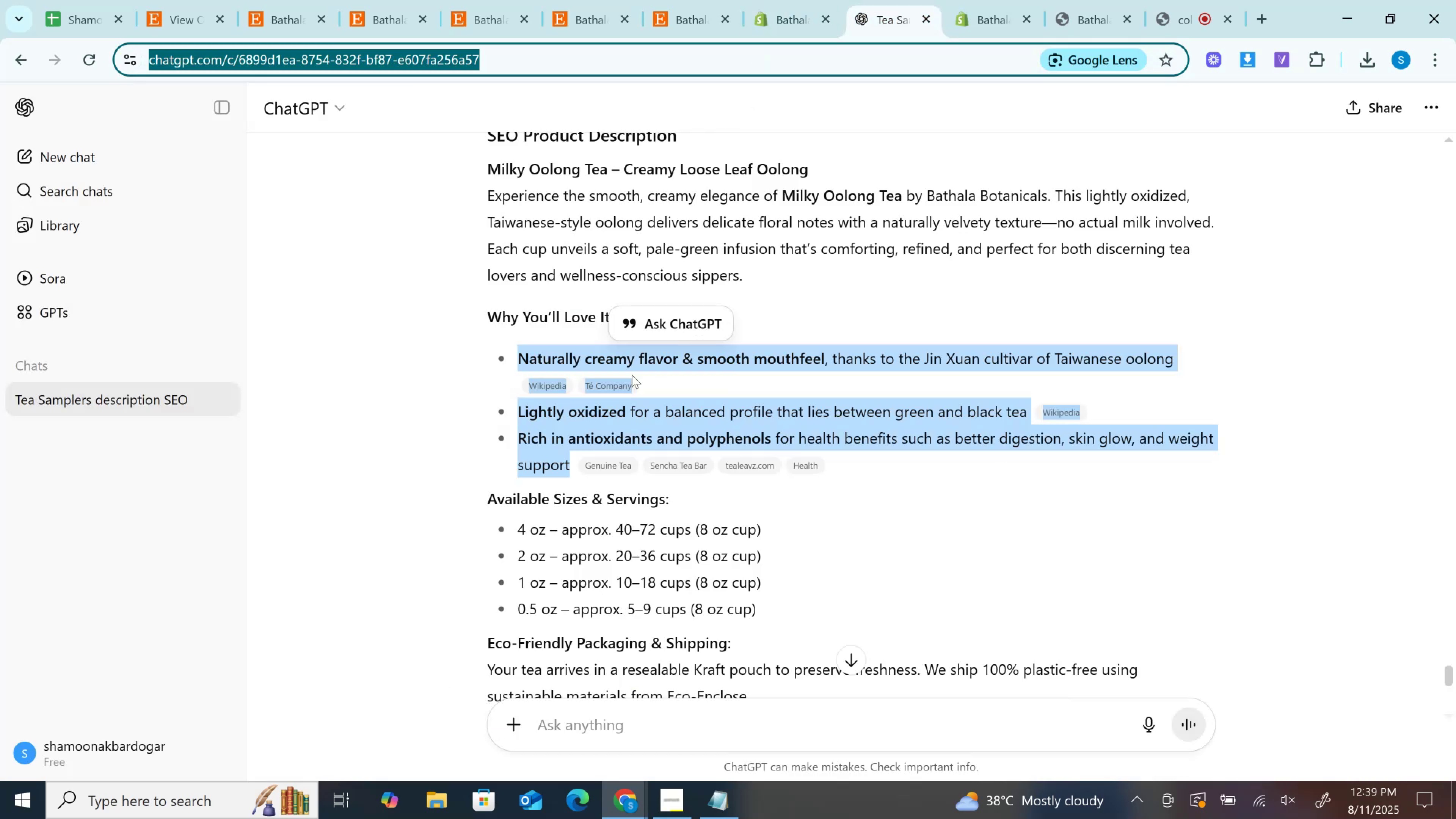 
left_click([634, 374])
 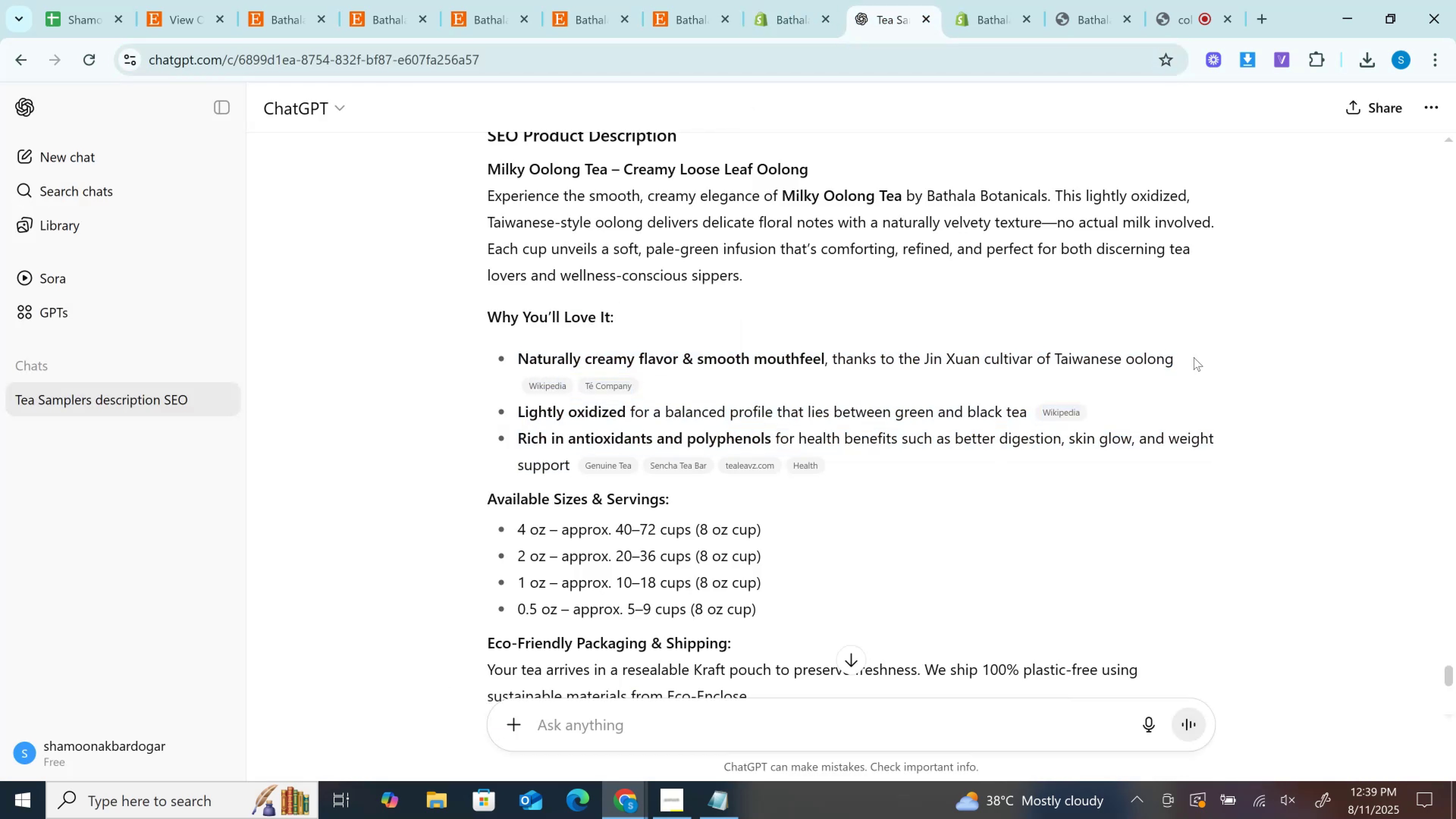 
left_click_drag(start_coordinate=[1201, 358], to_coordinate=[515, 356])
 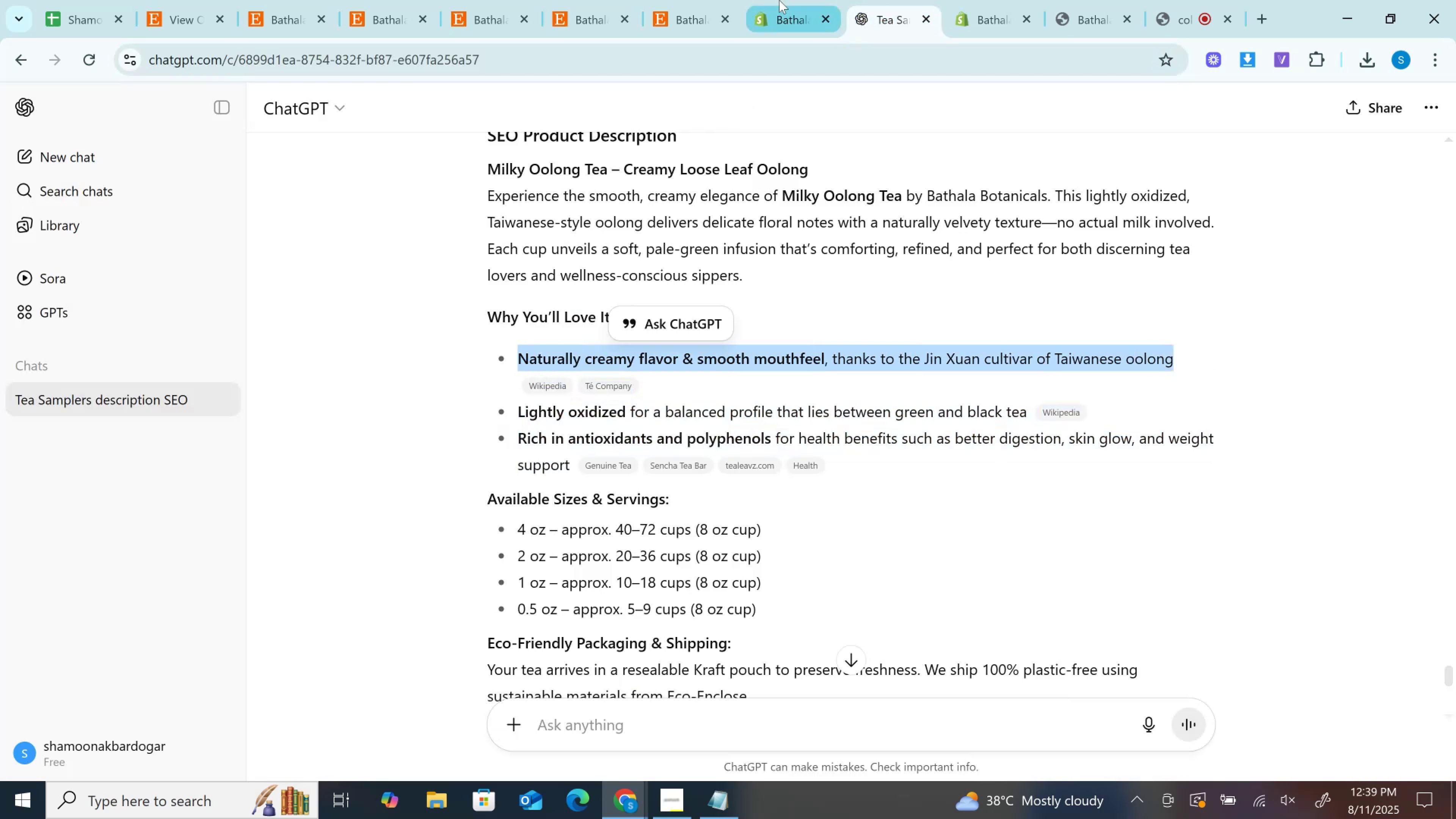 
key(Control+C)
 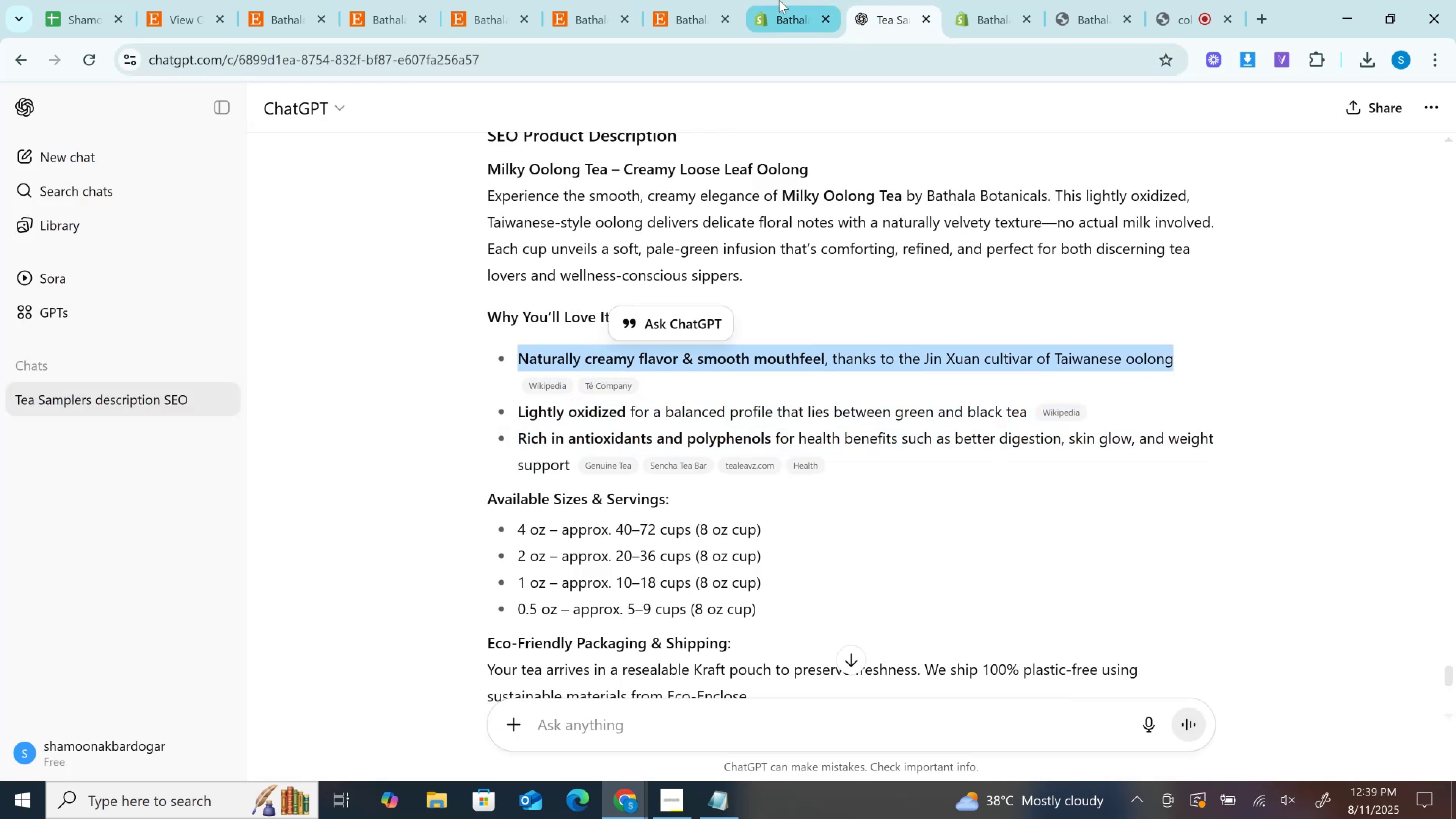 
left_click([779, 0])
 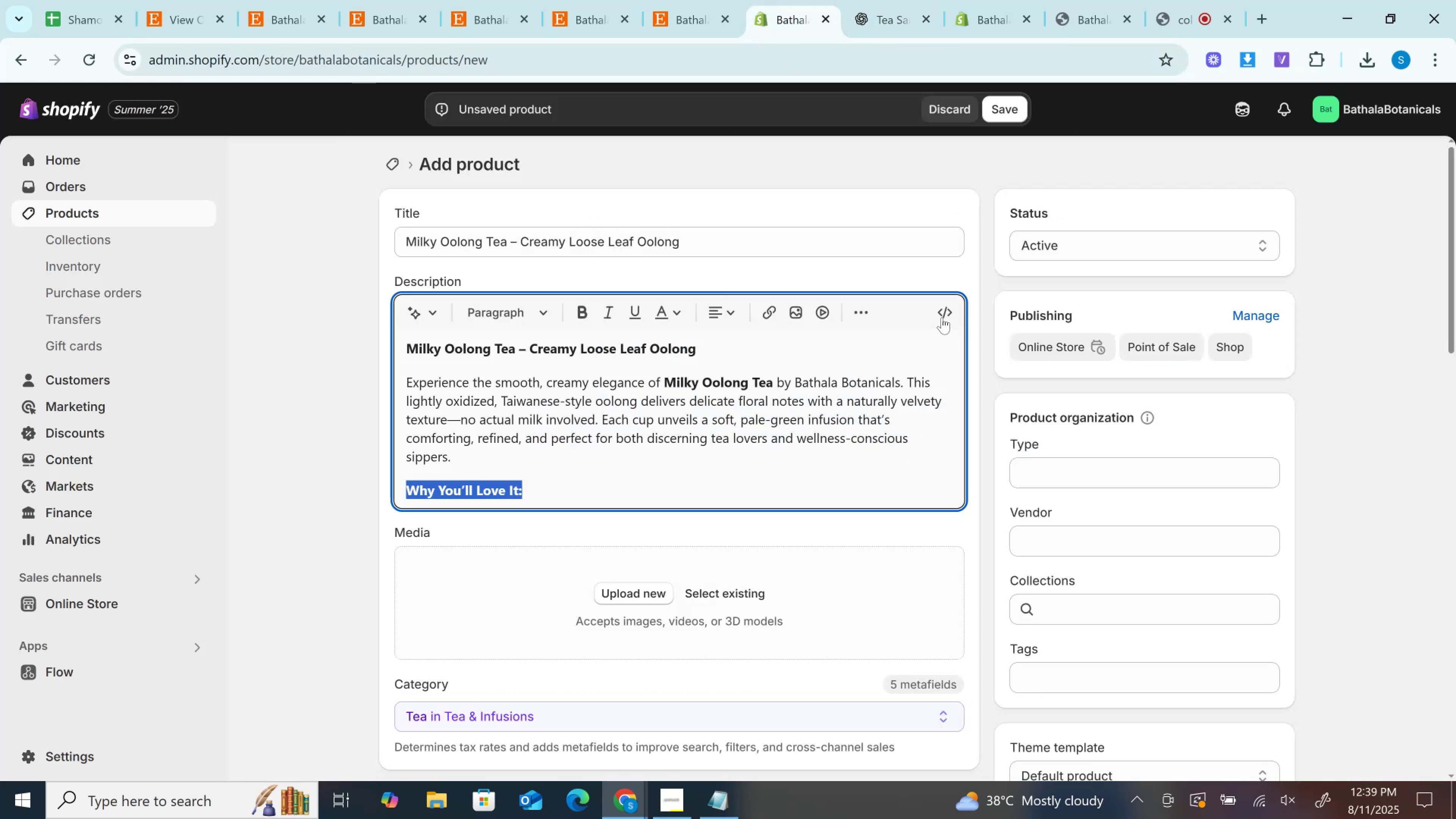 
left_click([948, 314])
 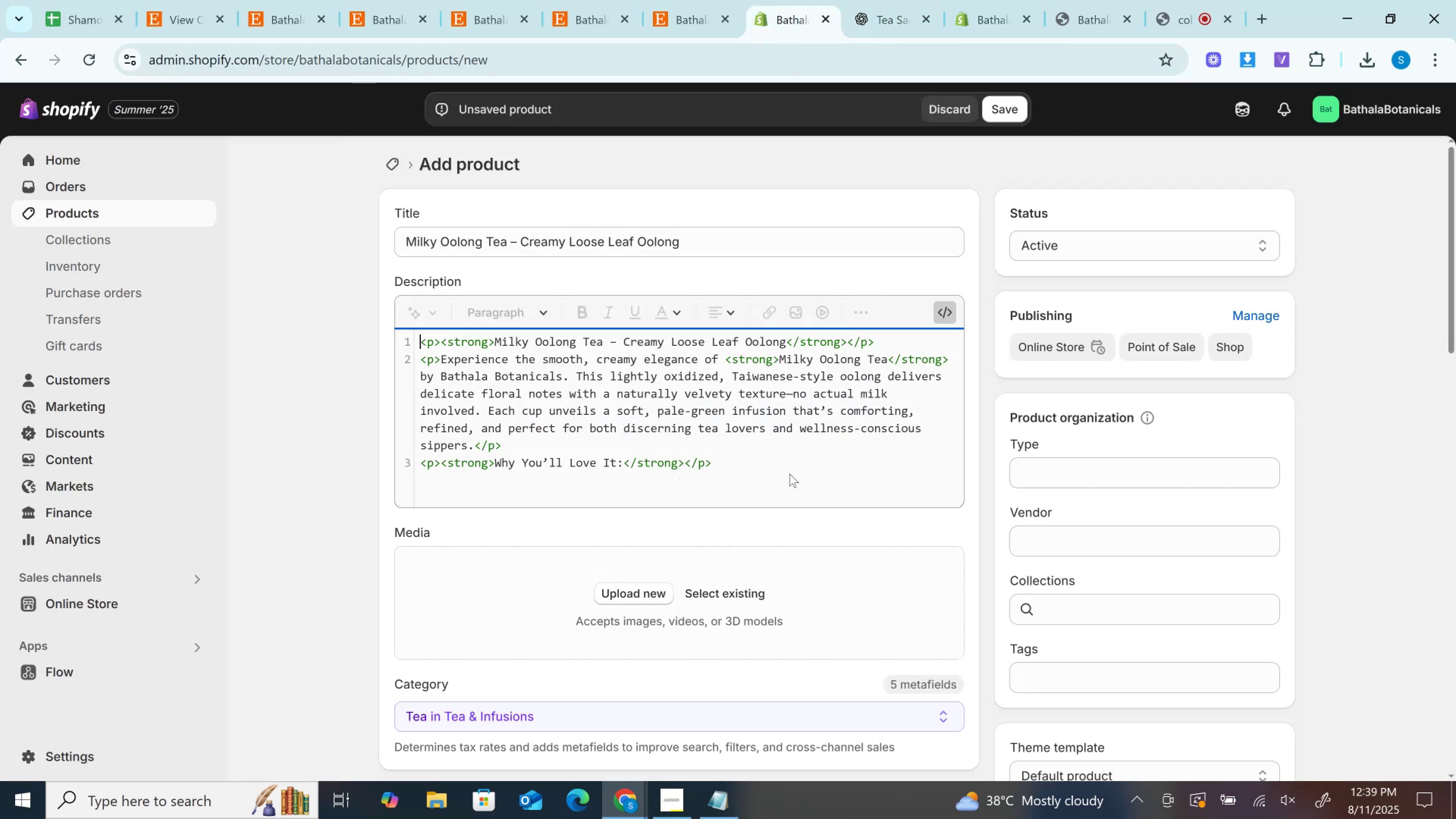 
left_click([789, 474])
 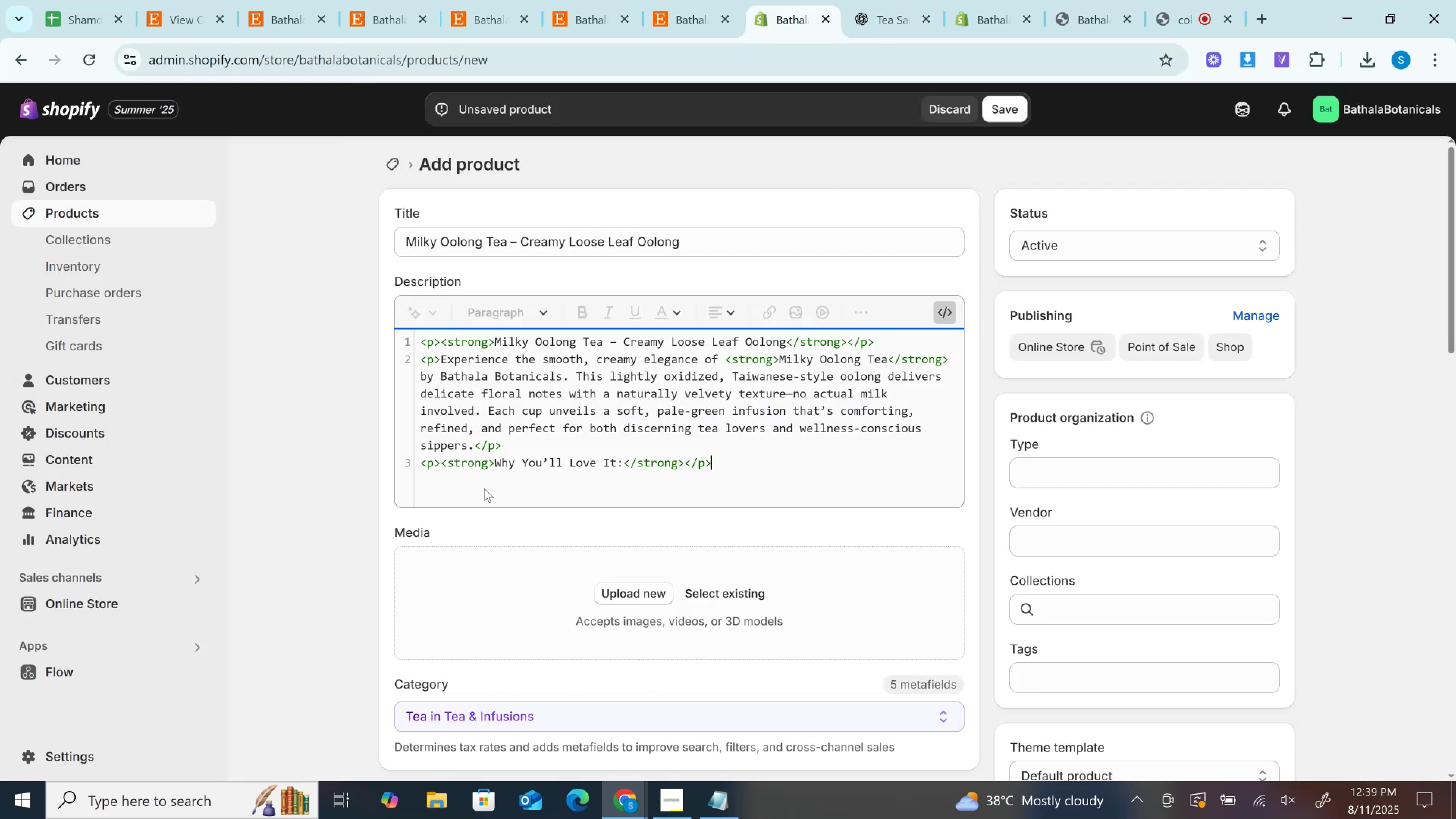 
left_click([479, 481])
 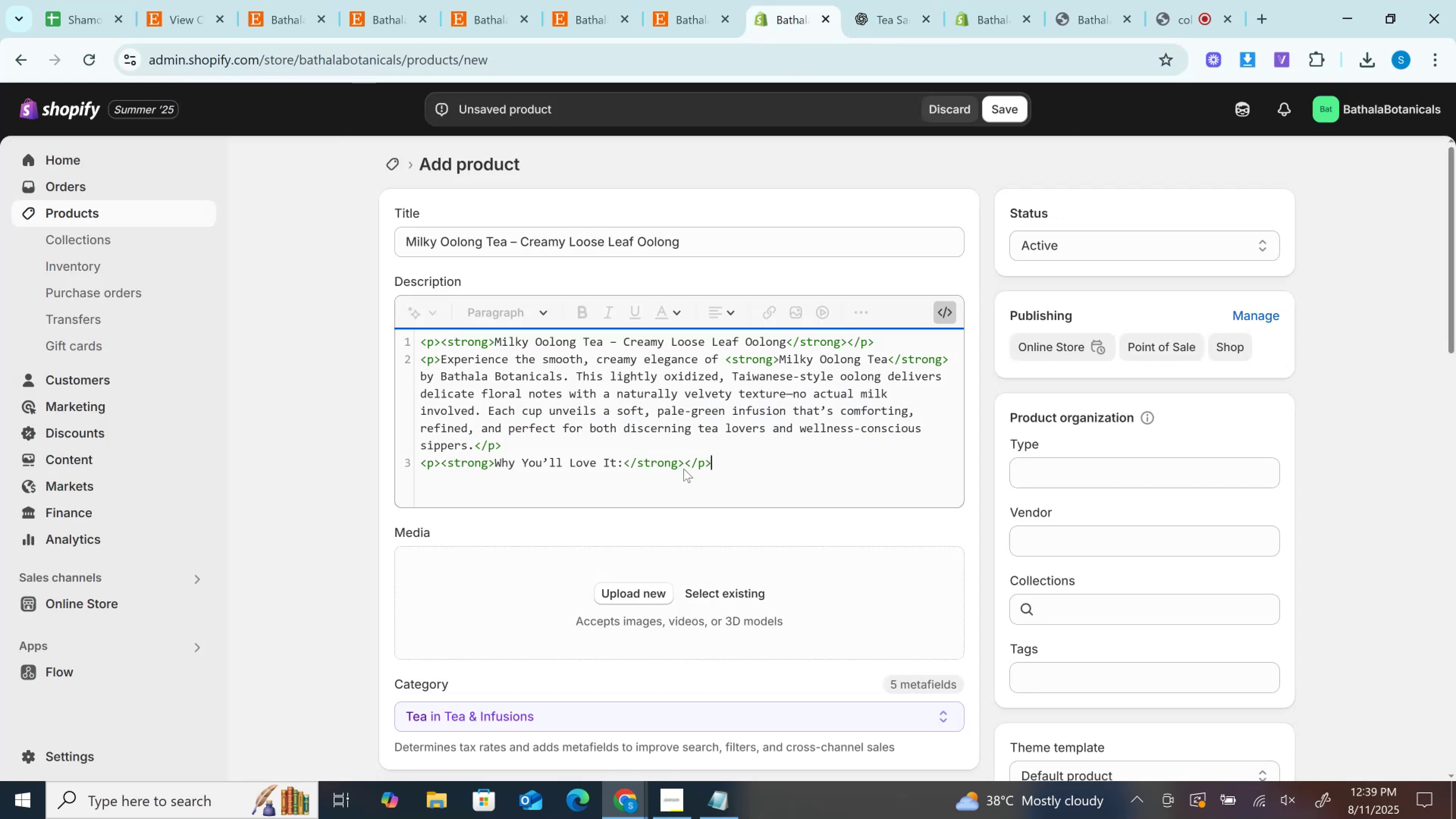 
key(Enter)
 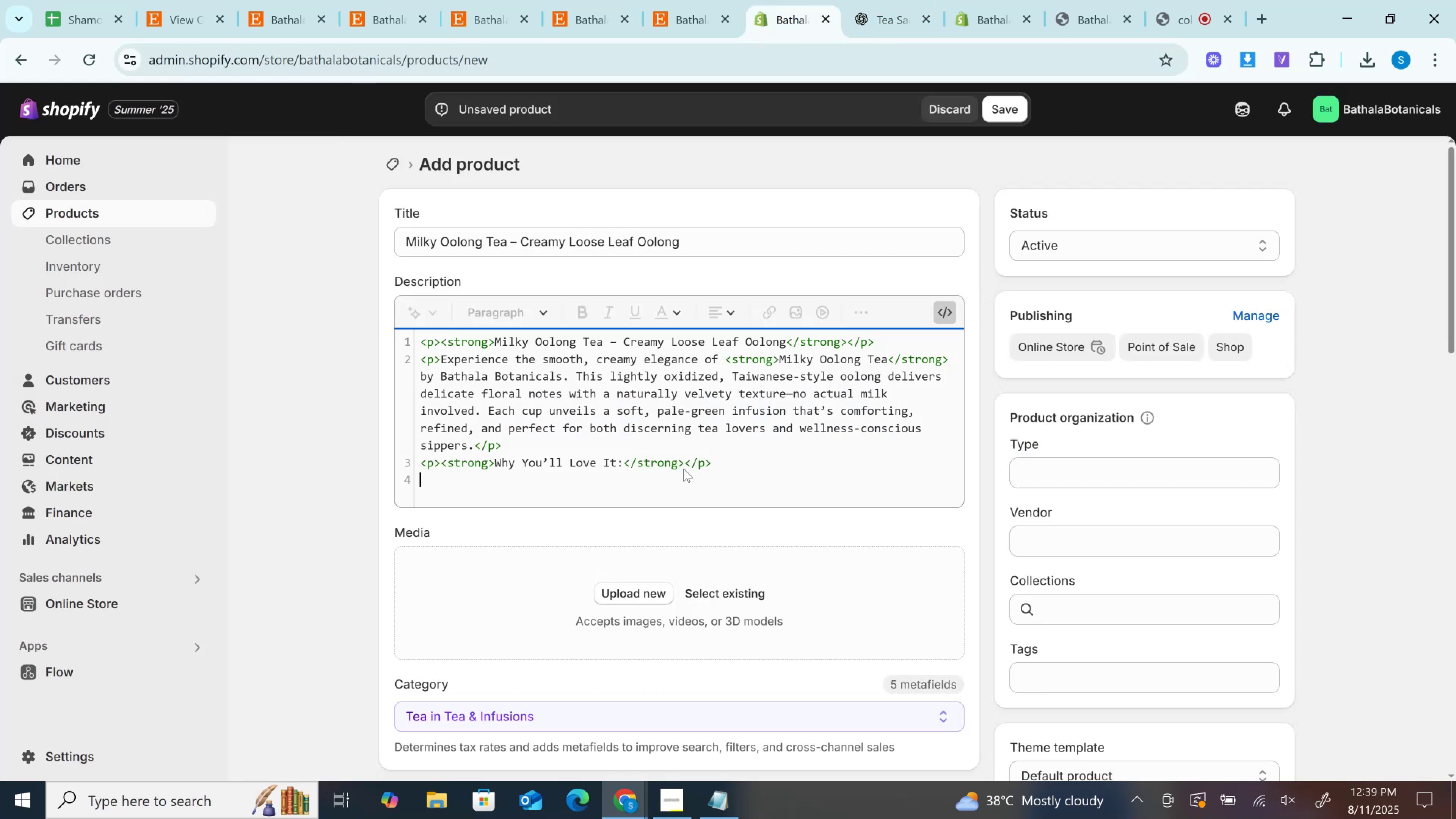 
key(Control+V)
 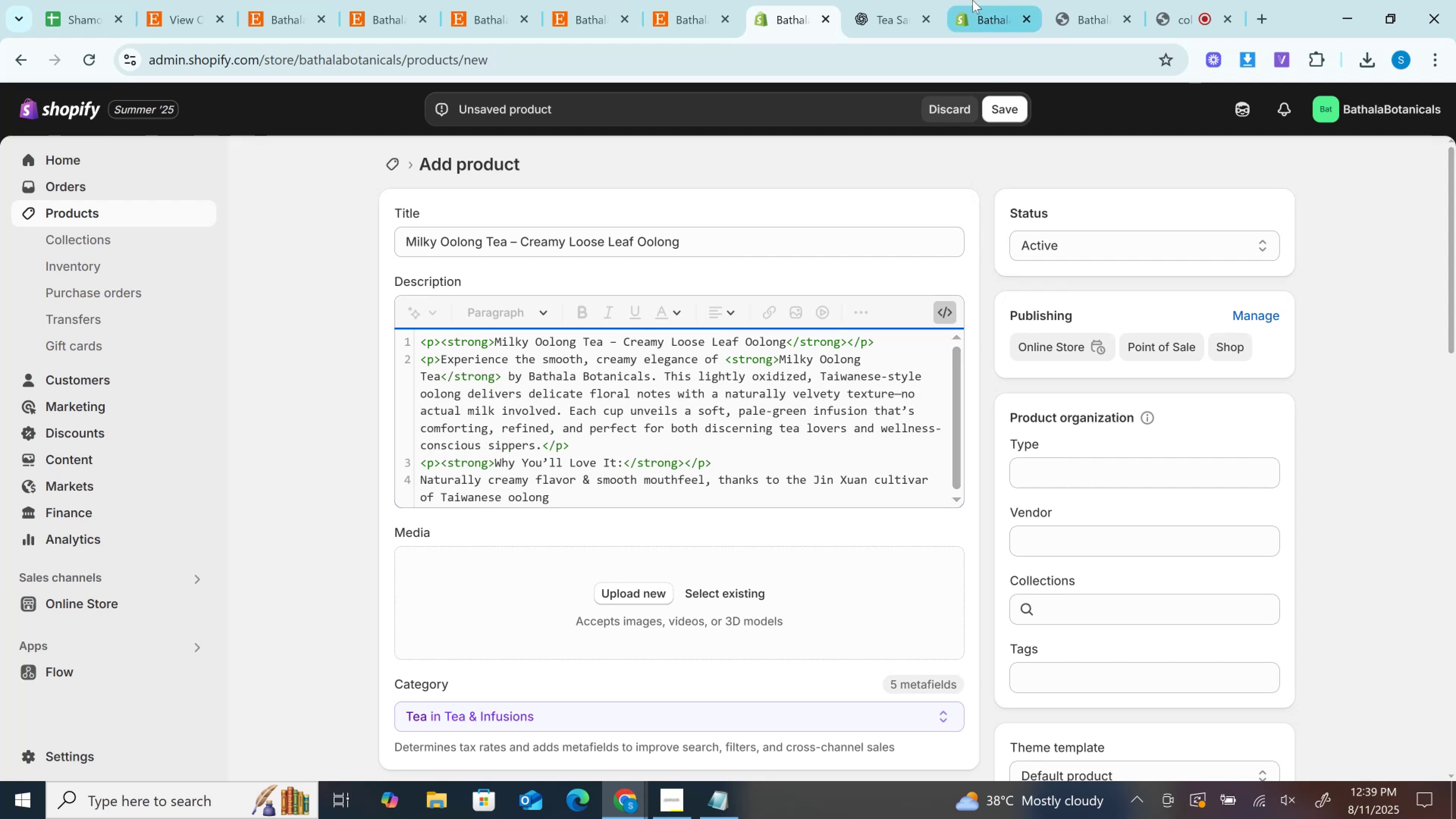 
left_click([891, 0])
 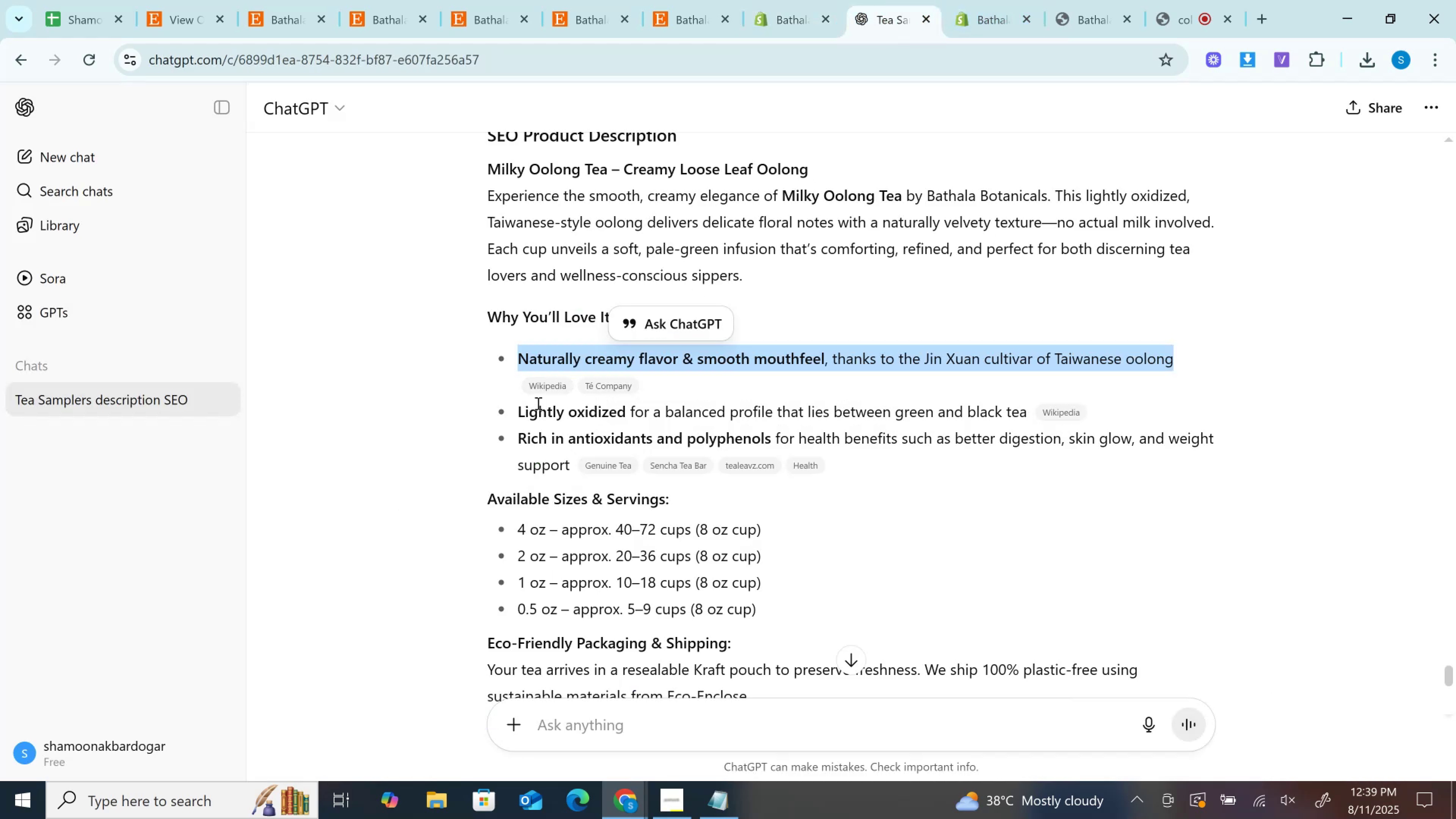 
left_click_drag(start_coordinate=[508, 413], to_coordinate=[1029, 406])
 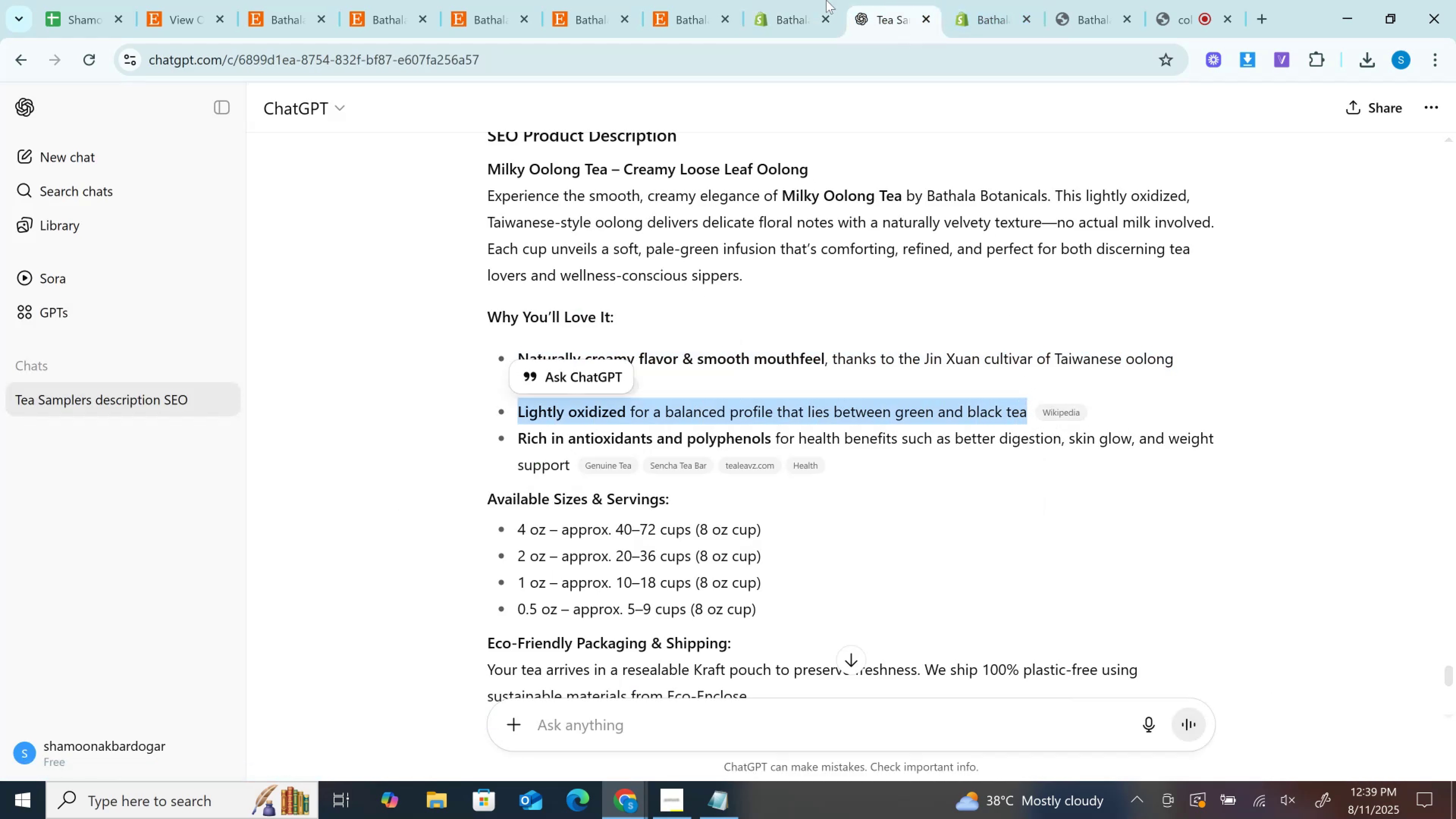 
key(Control+C)
 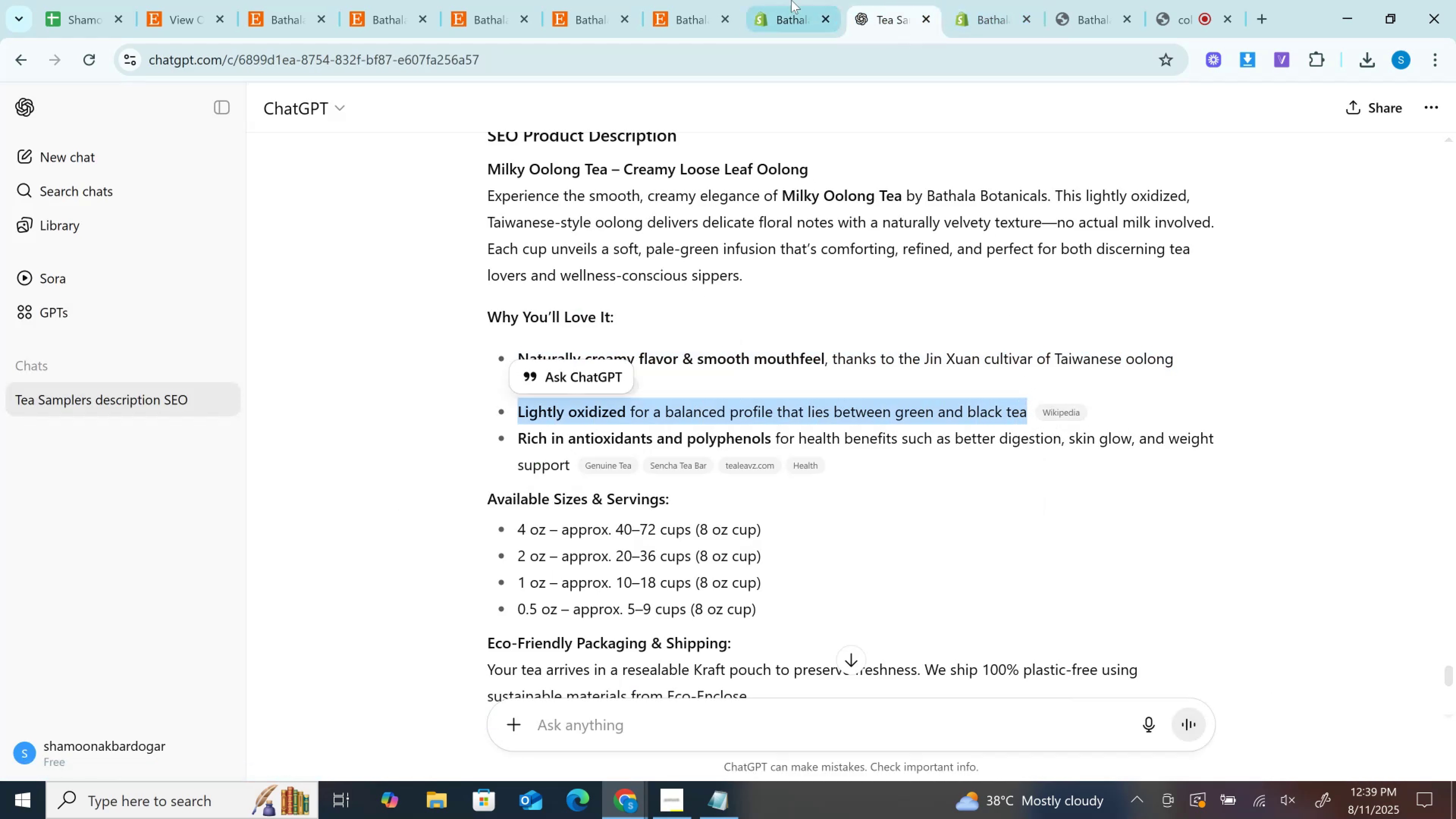 
left_click([791, 0])
 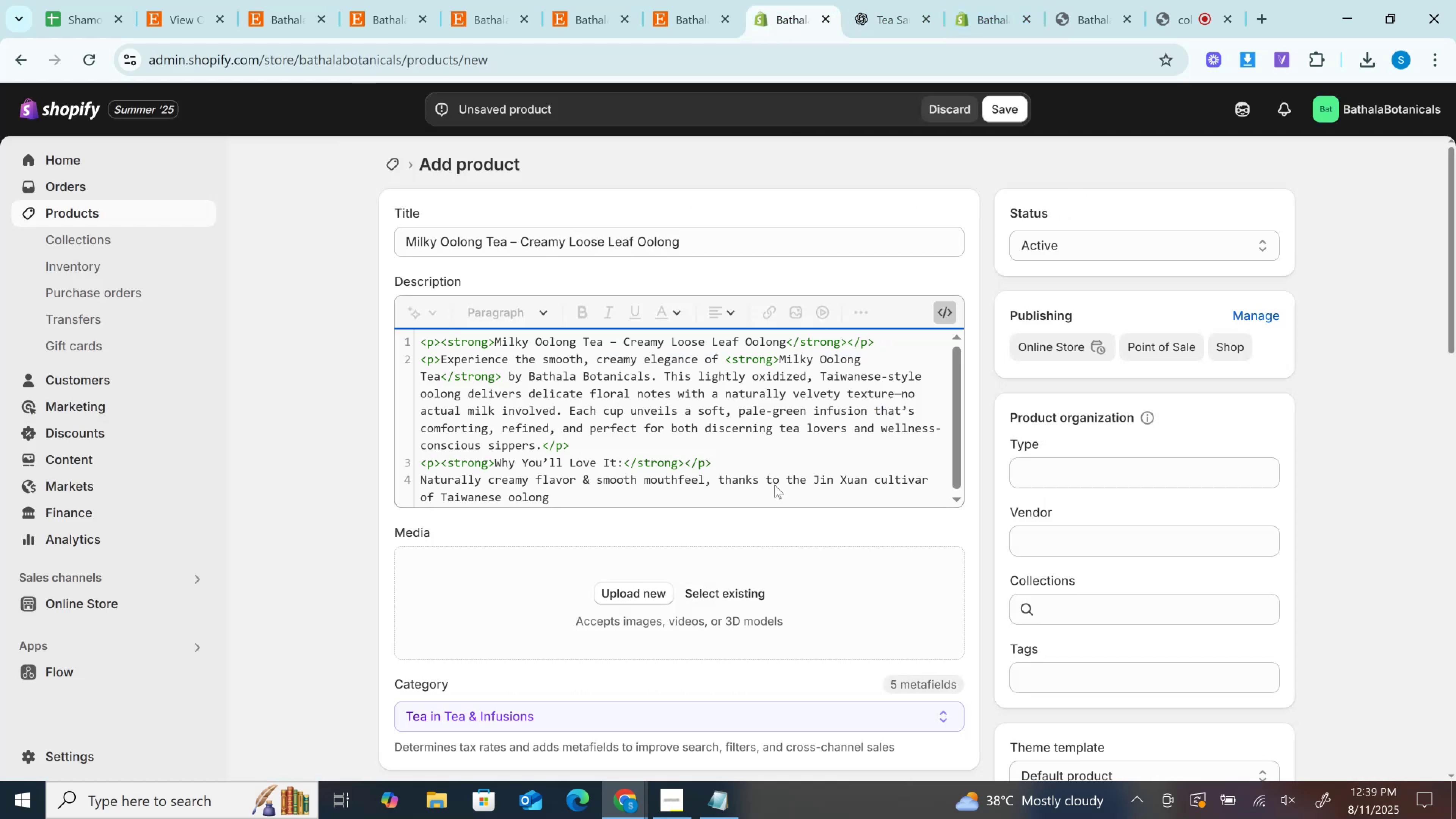 
key(Enter)
 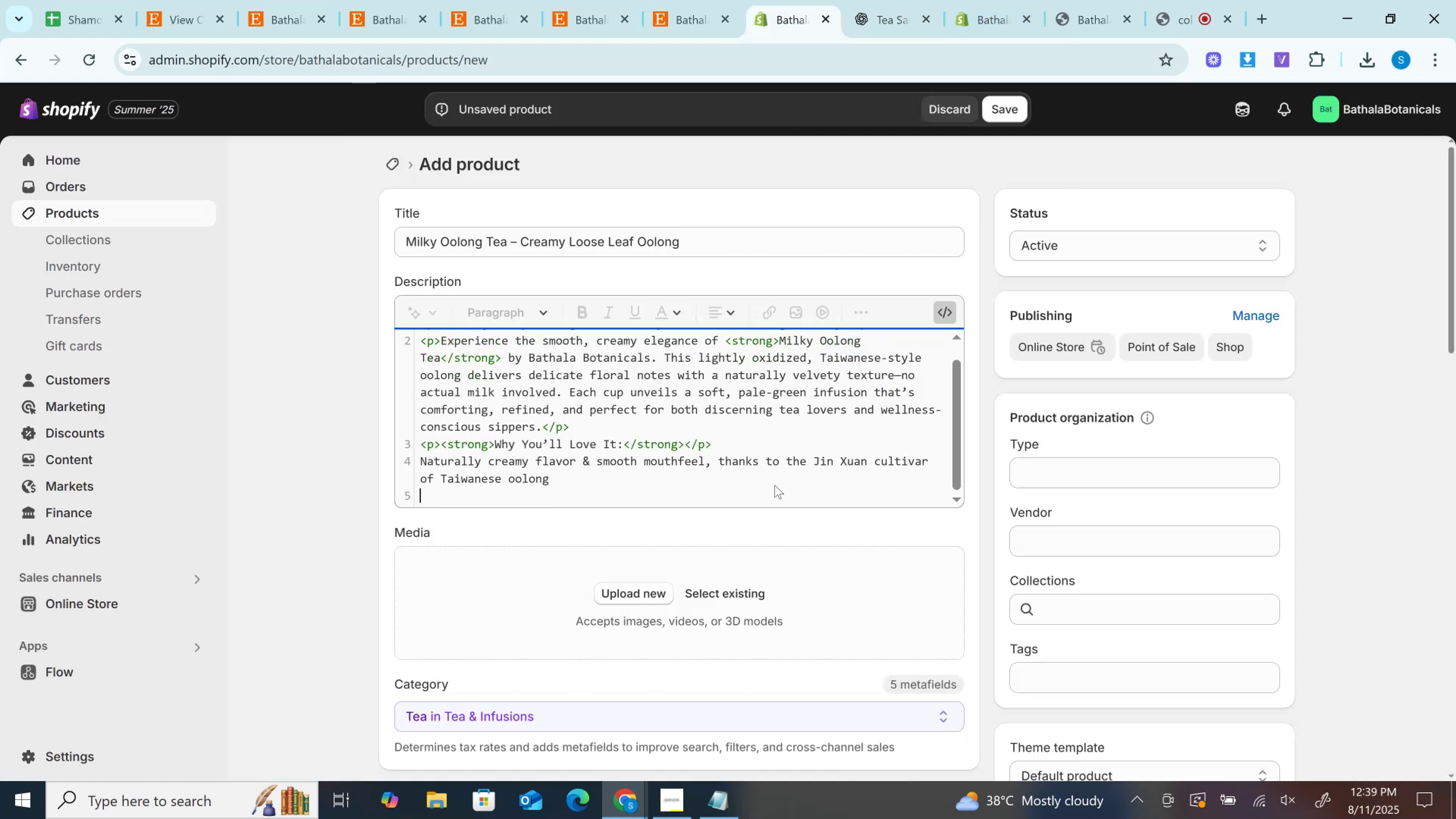 
key(Control+V)
 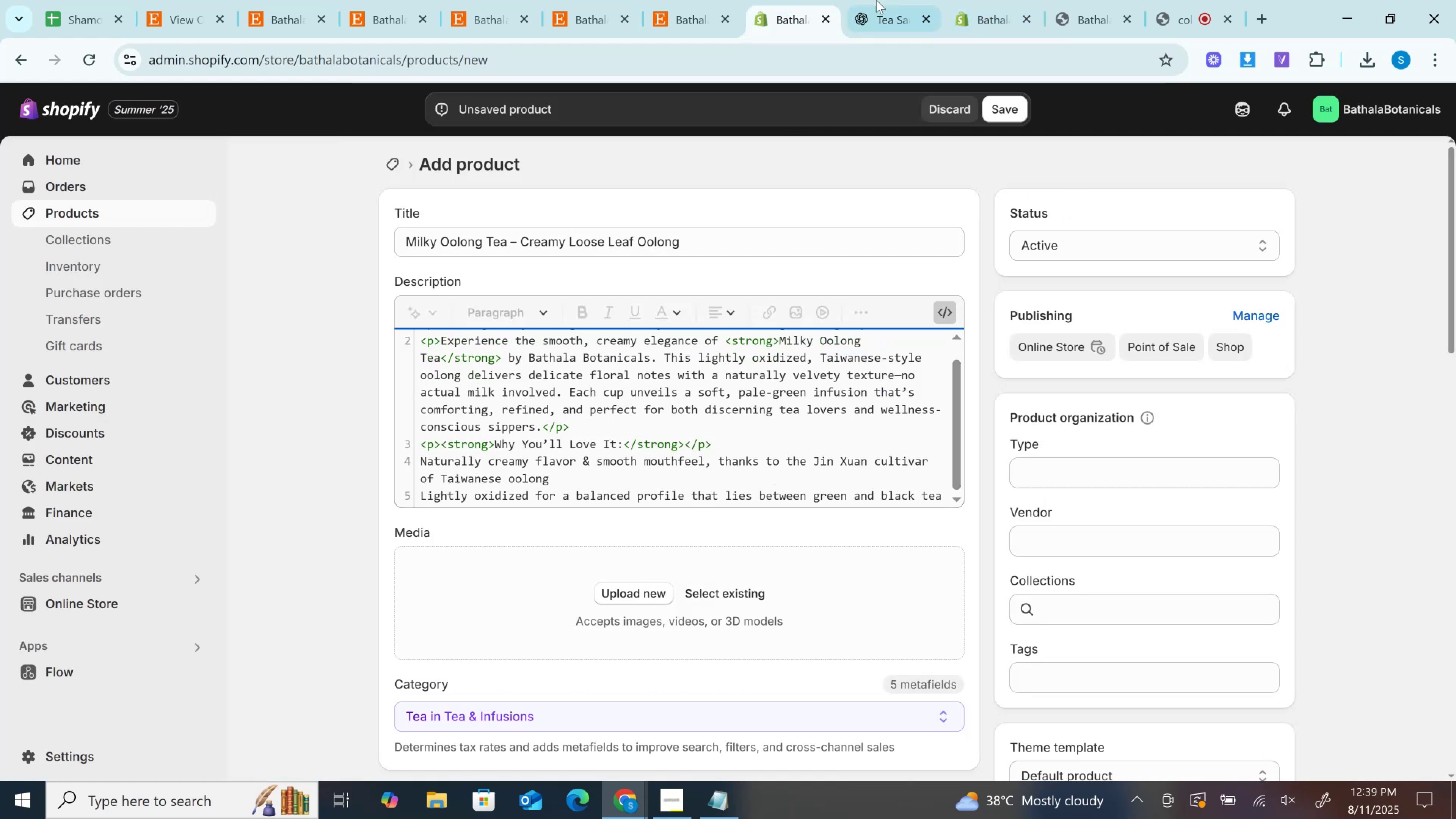 
left_click([885, 0])
 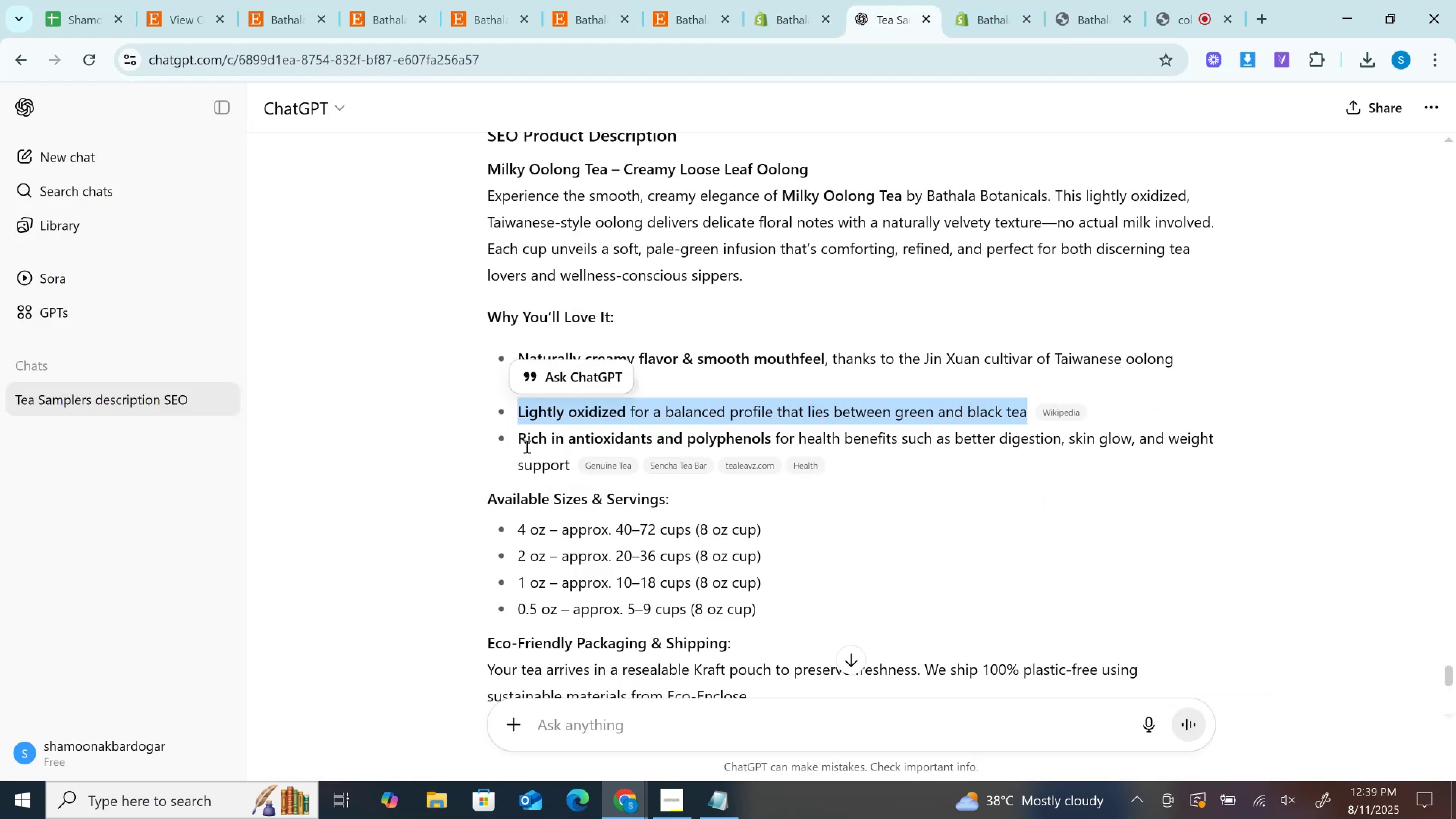 
left_click_drag(start_coordinate=[520, 436], to_coordinate=[573, 464])
 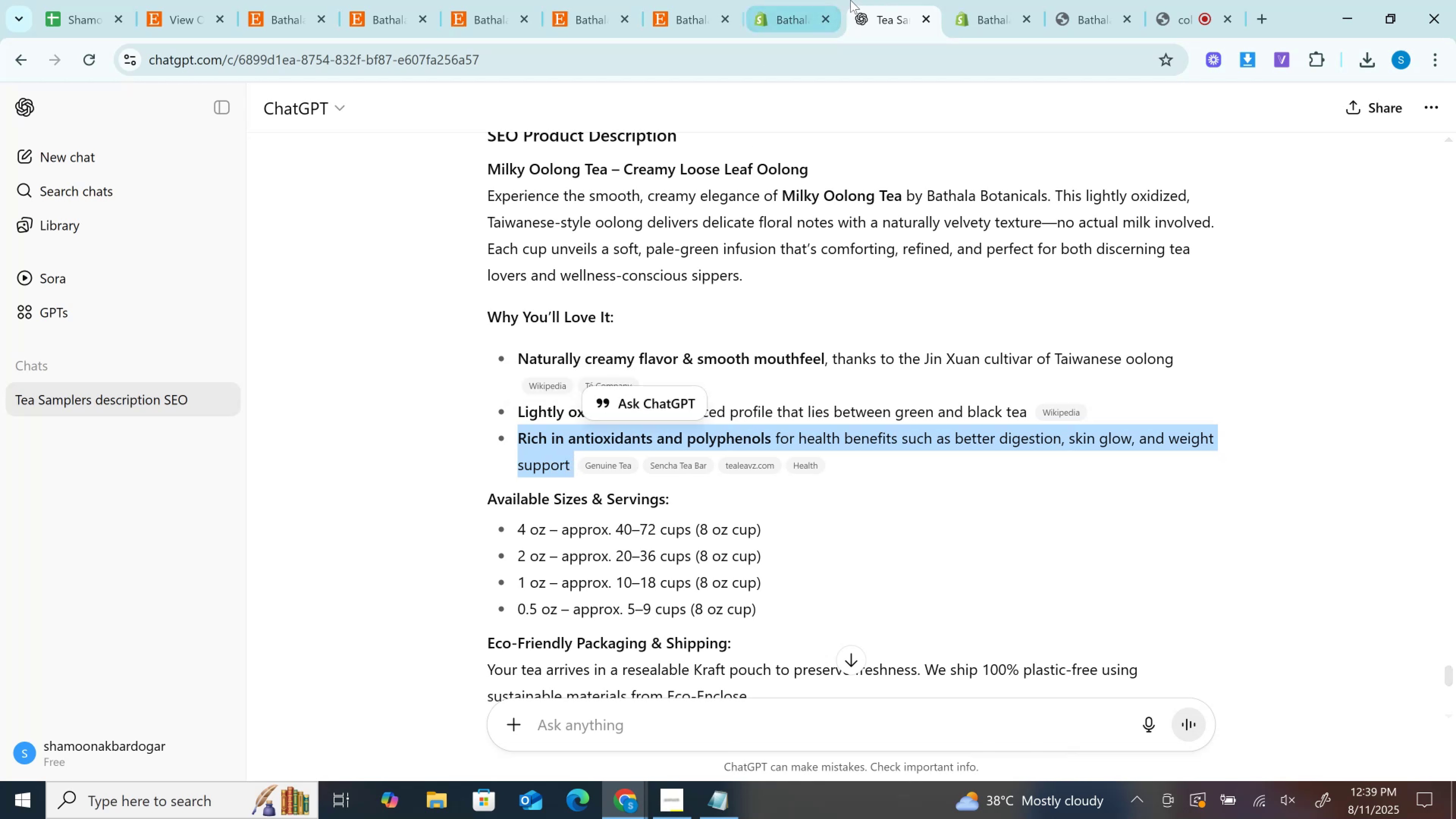 
key(Control+C)
 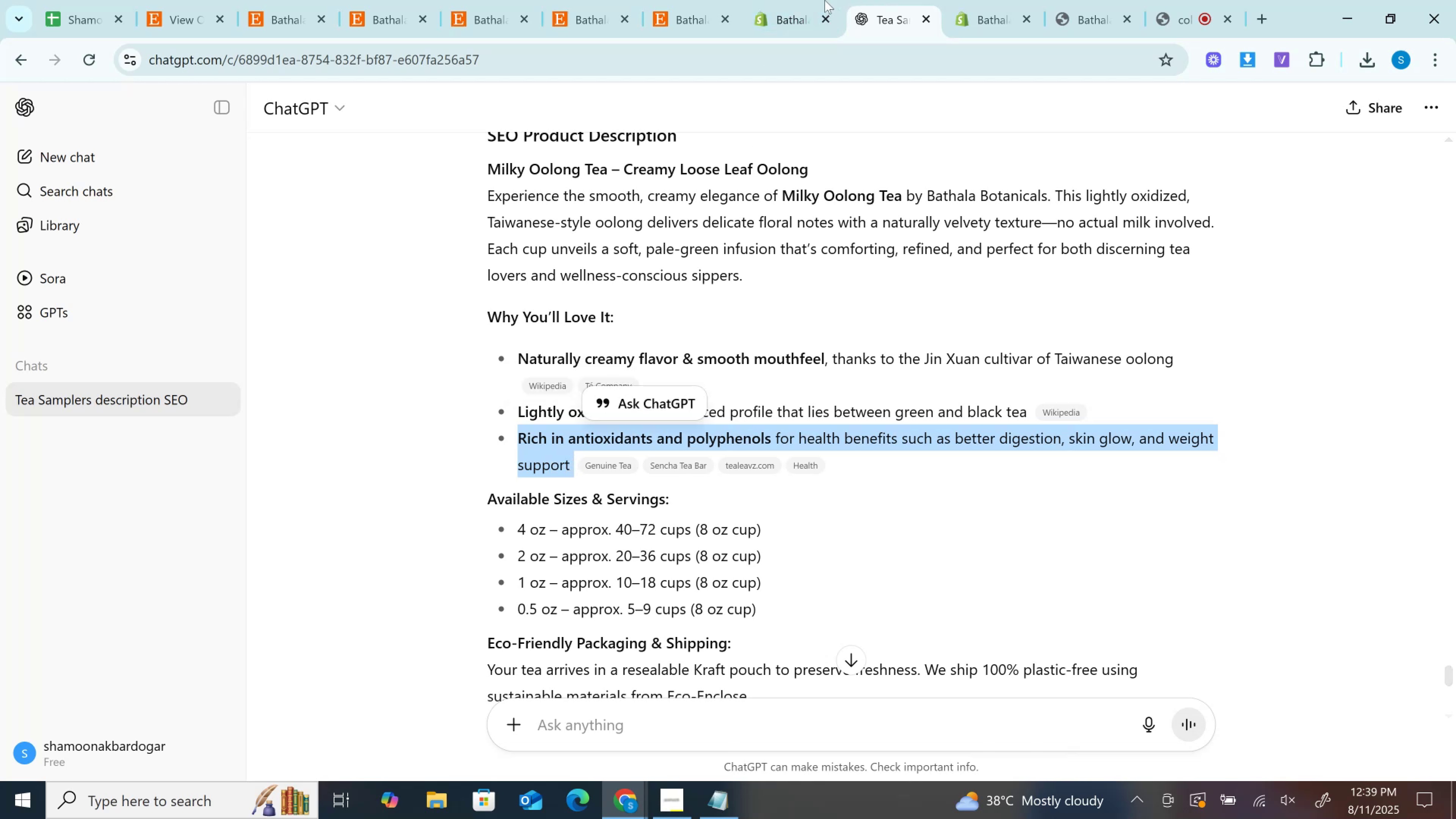 
double_click([803, 0])
 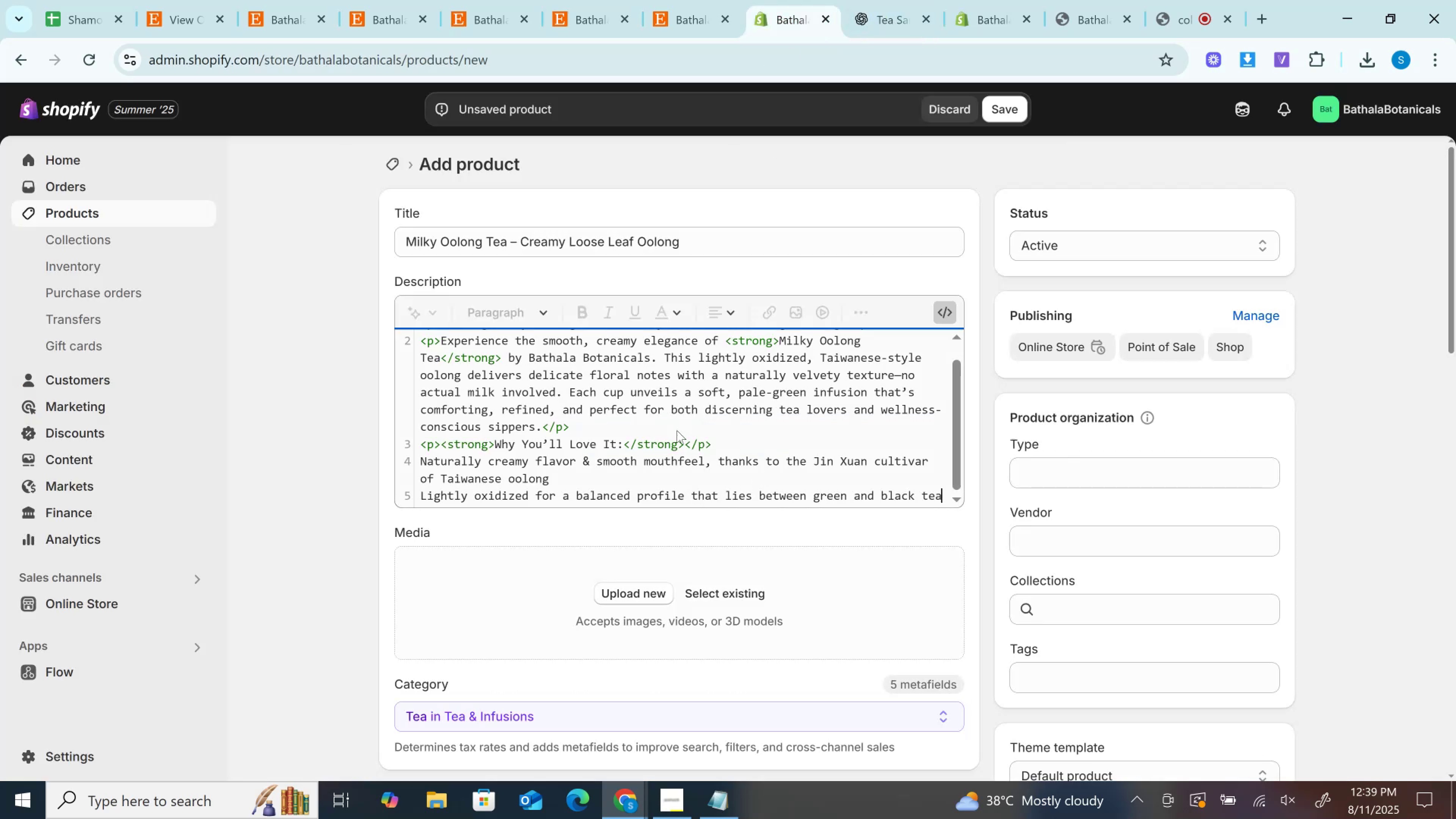 
scroll: coordinate [673, 421], scroll_direction: down, amount: 1.0
 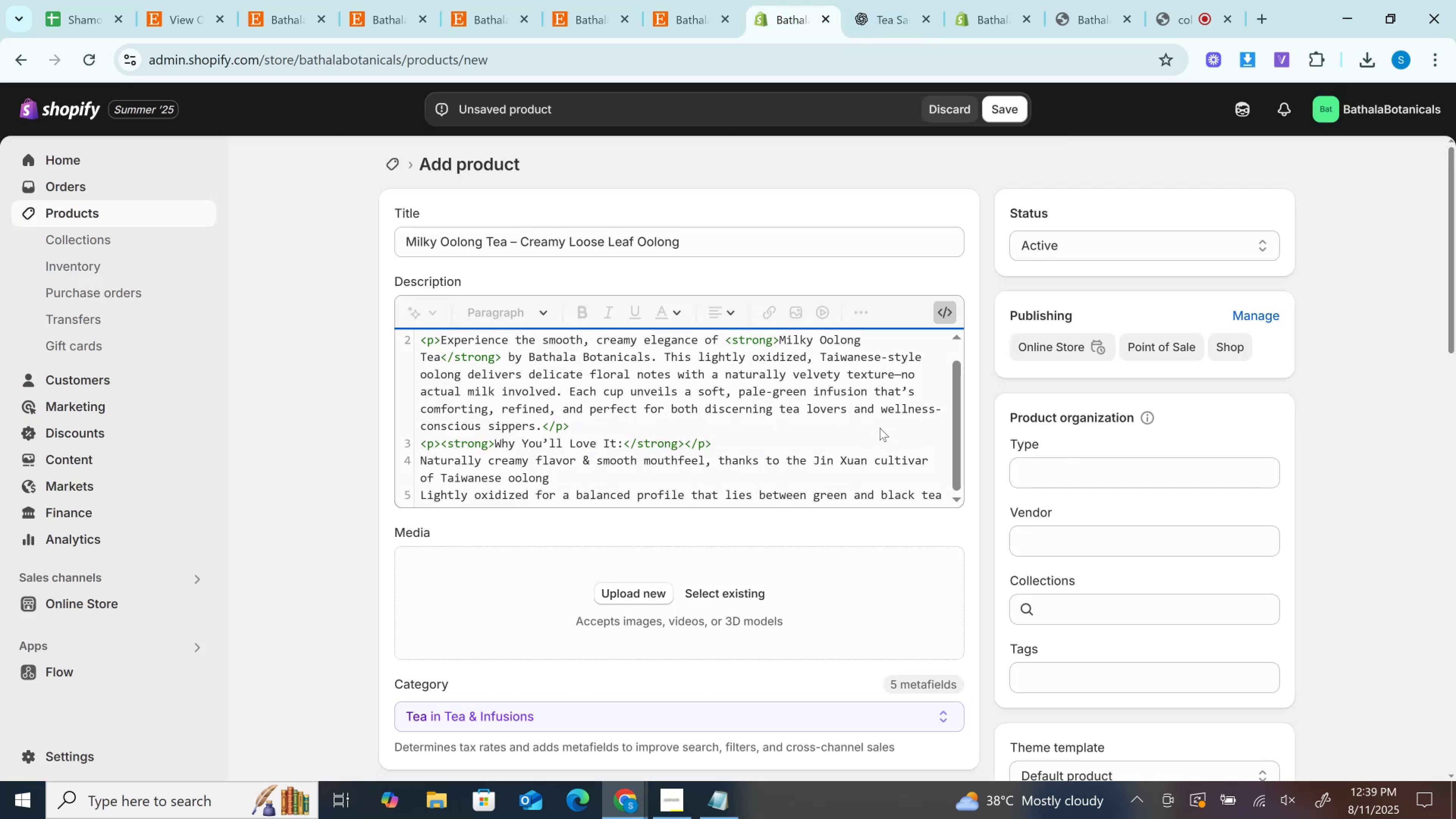 
key(Enter)
 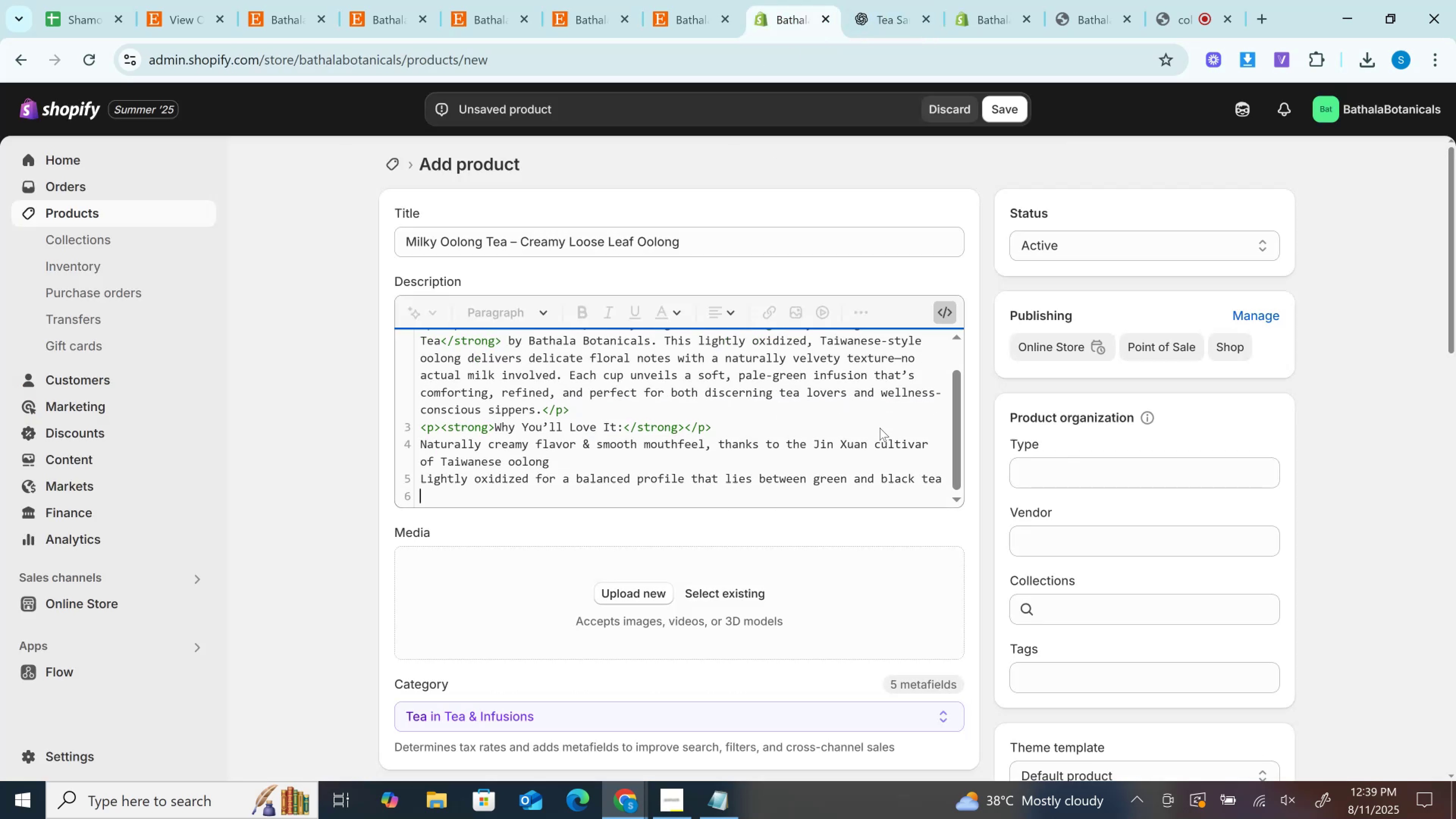 
key(Control+V)
 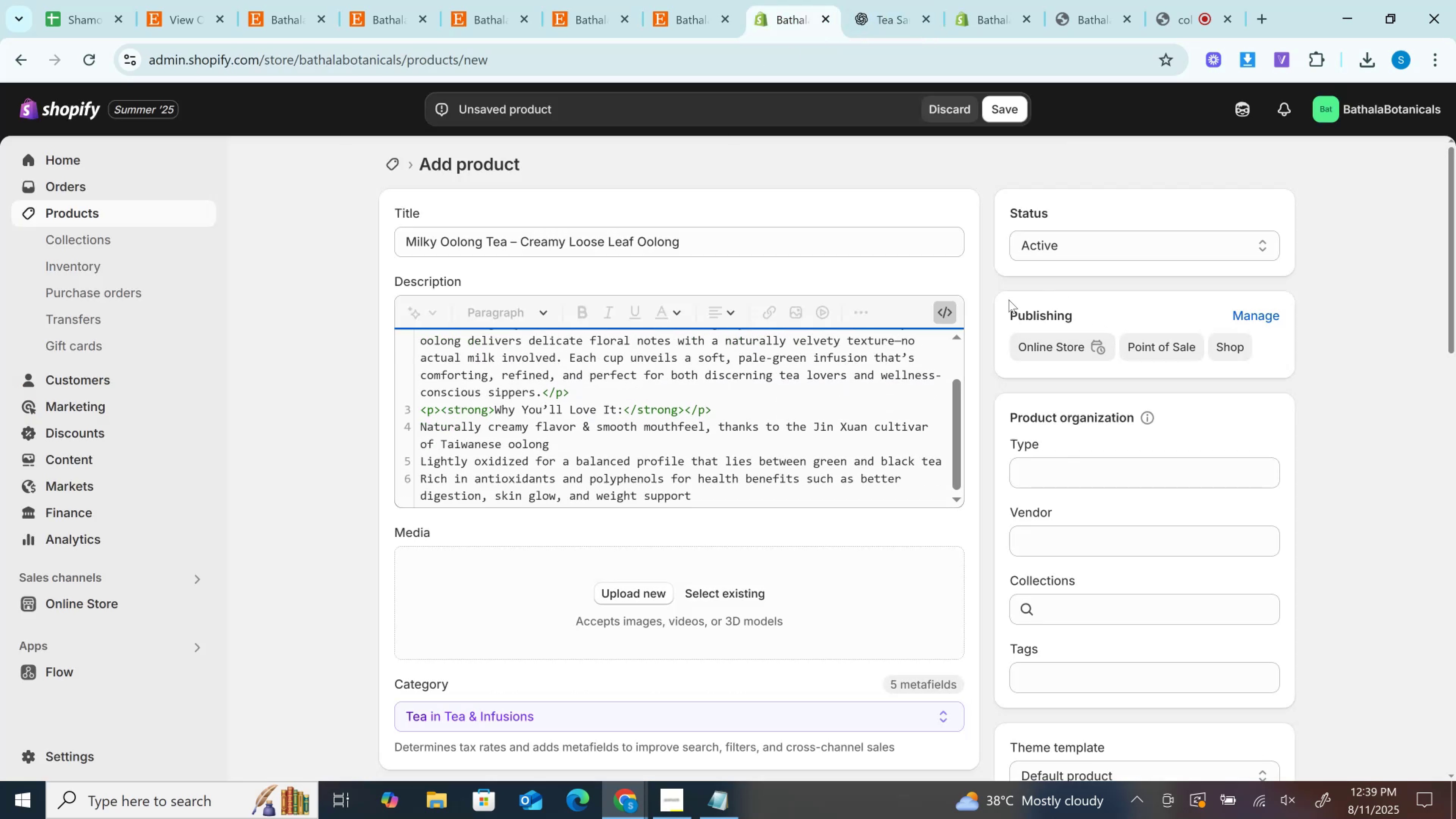 
left_click([951, 303])
 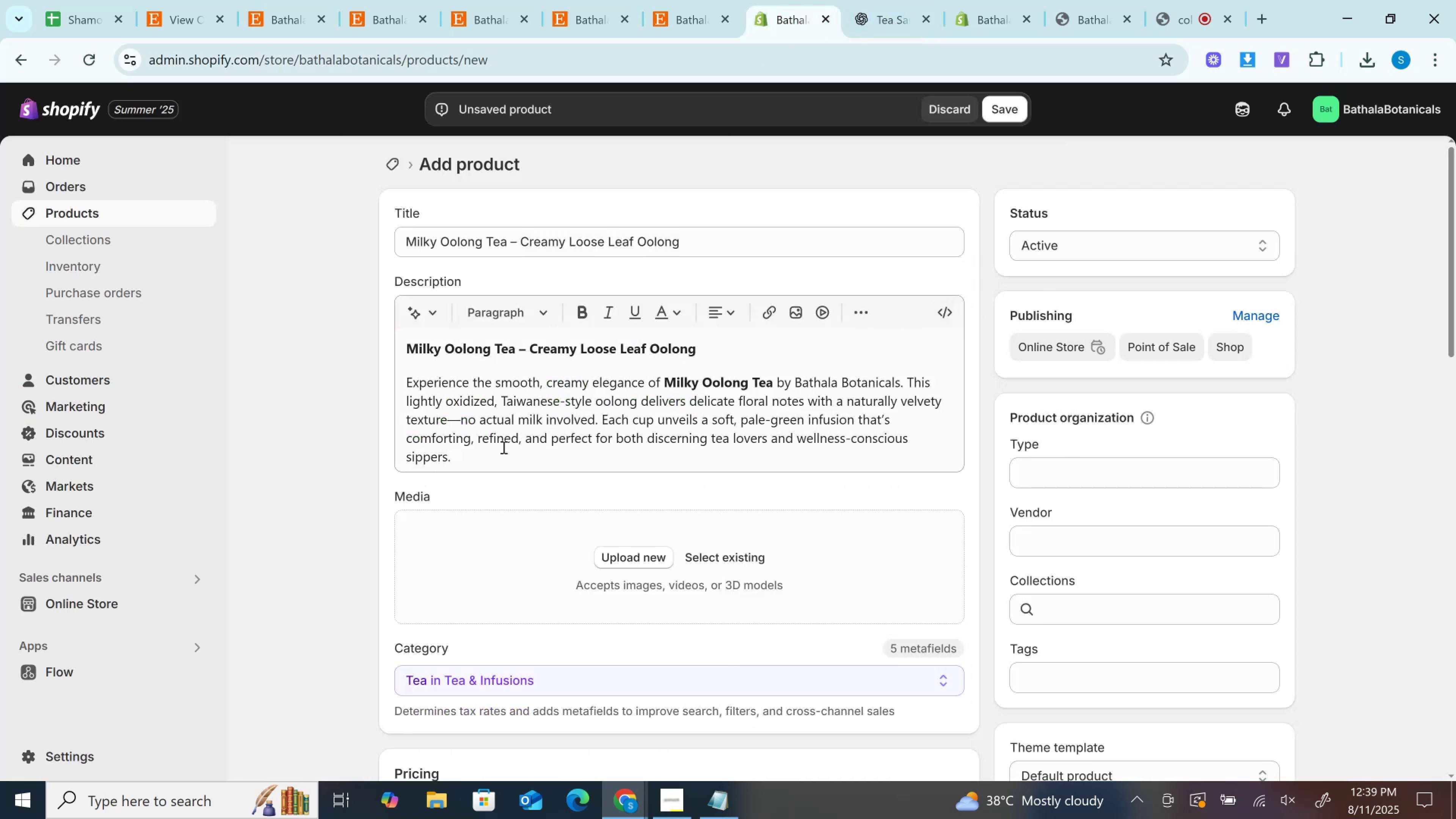 
scroll: coordinate [604, 374], scroll_direction: down, amount: 2.0
 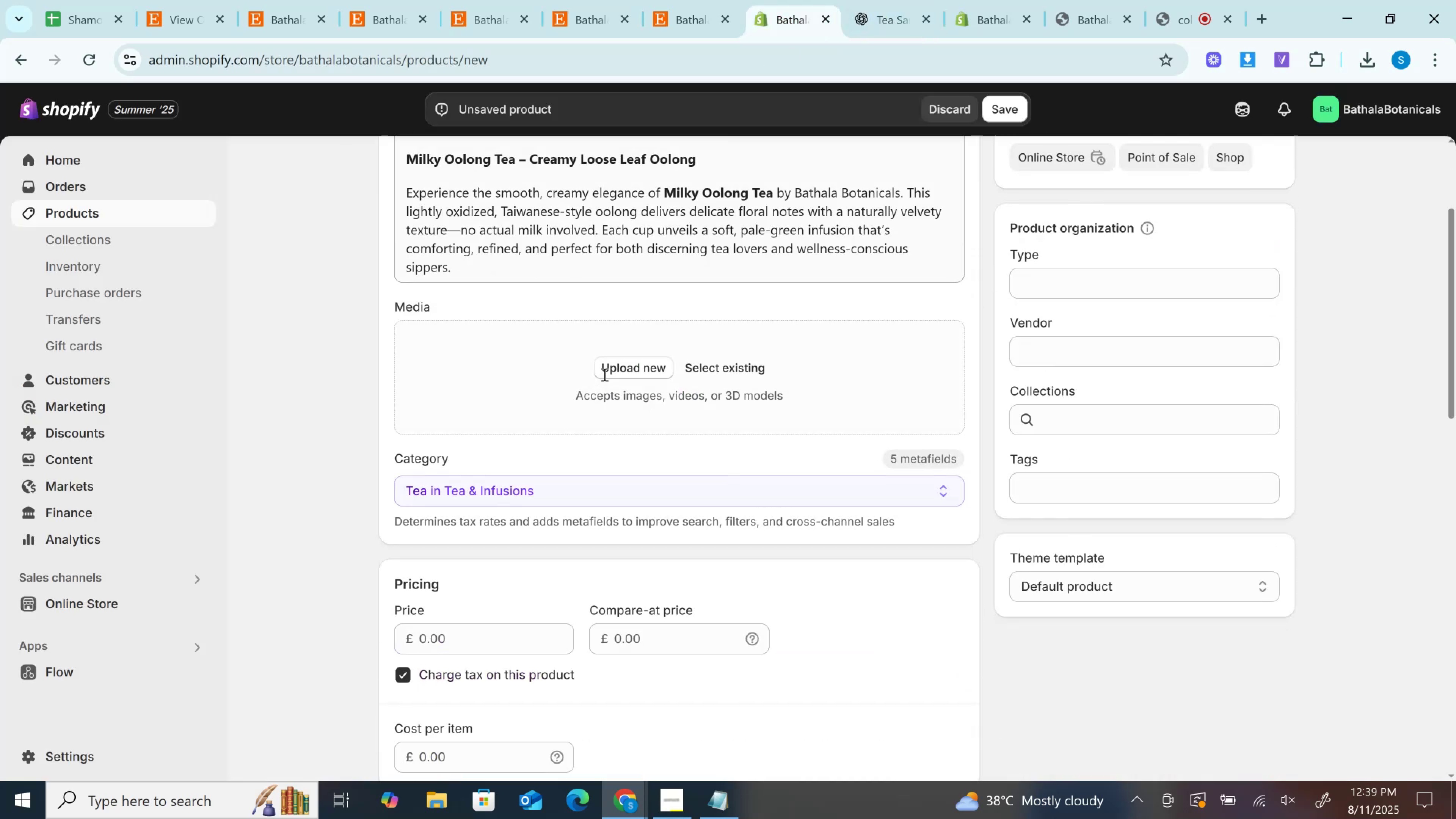 
left_click_drag(start_coordinate=[604, 374], to_coordinate=[506, 258])
 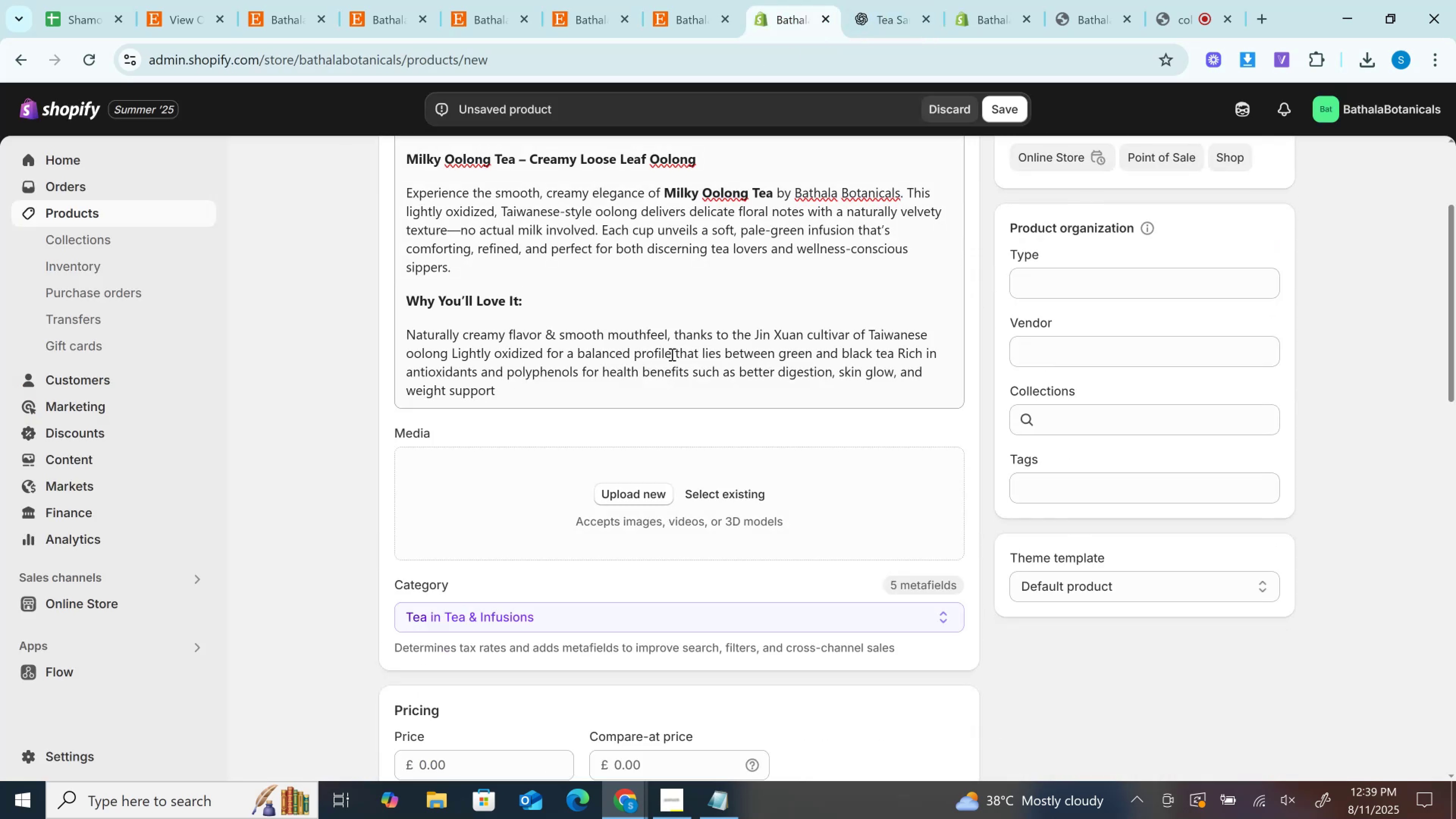 
scroll: coordinate [820, 355], scroll_direction: none, amount: 0.0
 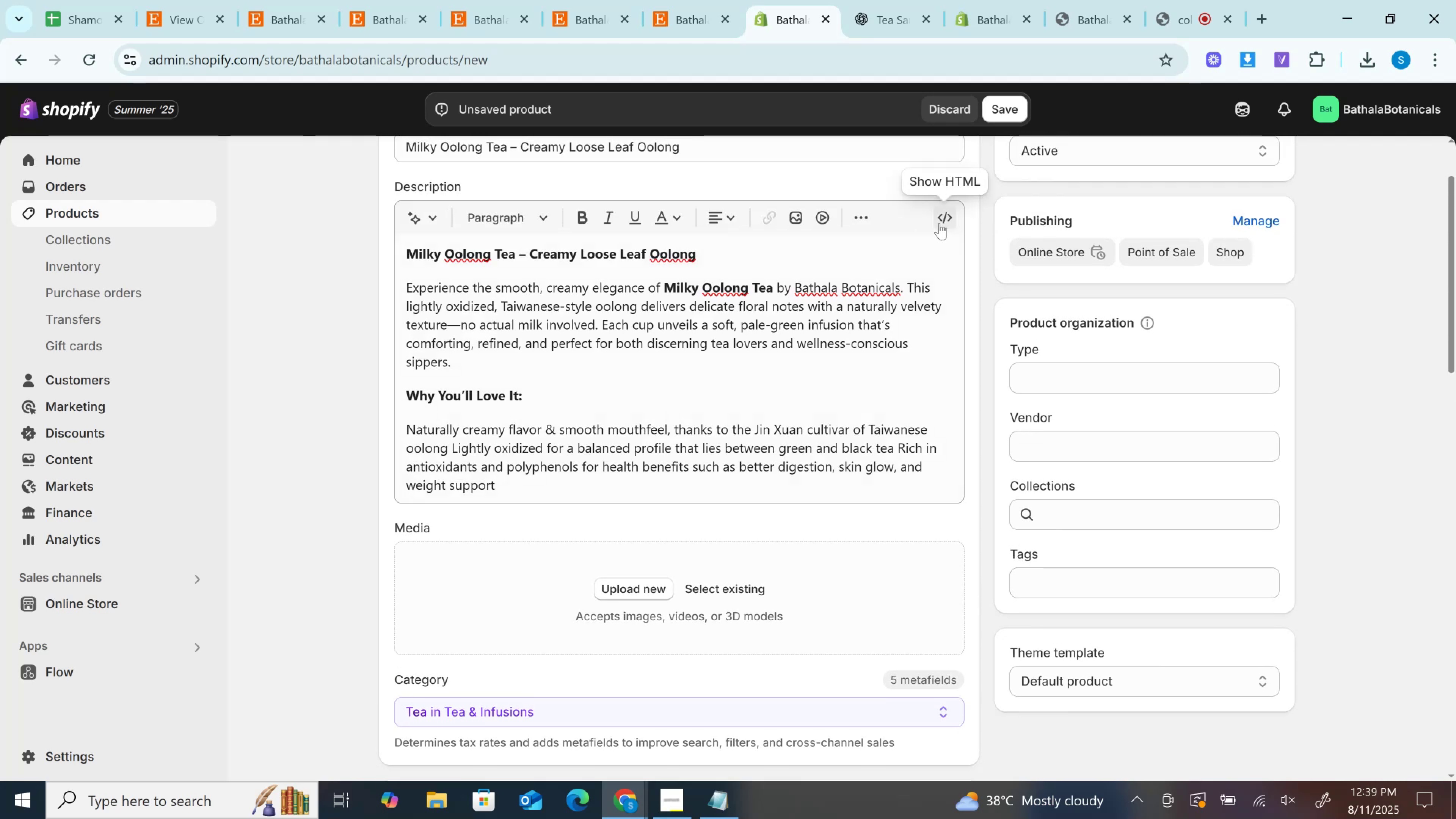 
left_click([945, 206])
 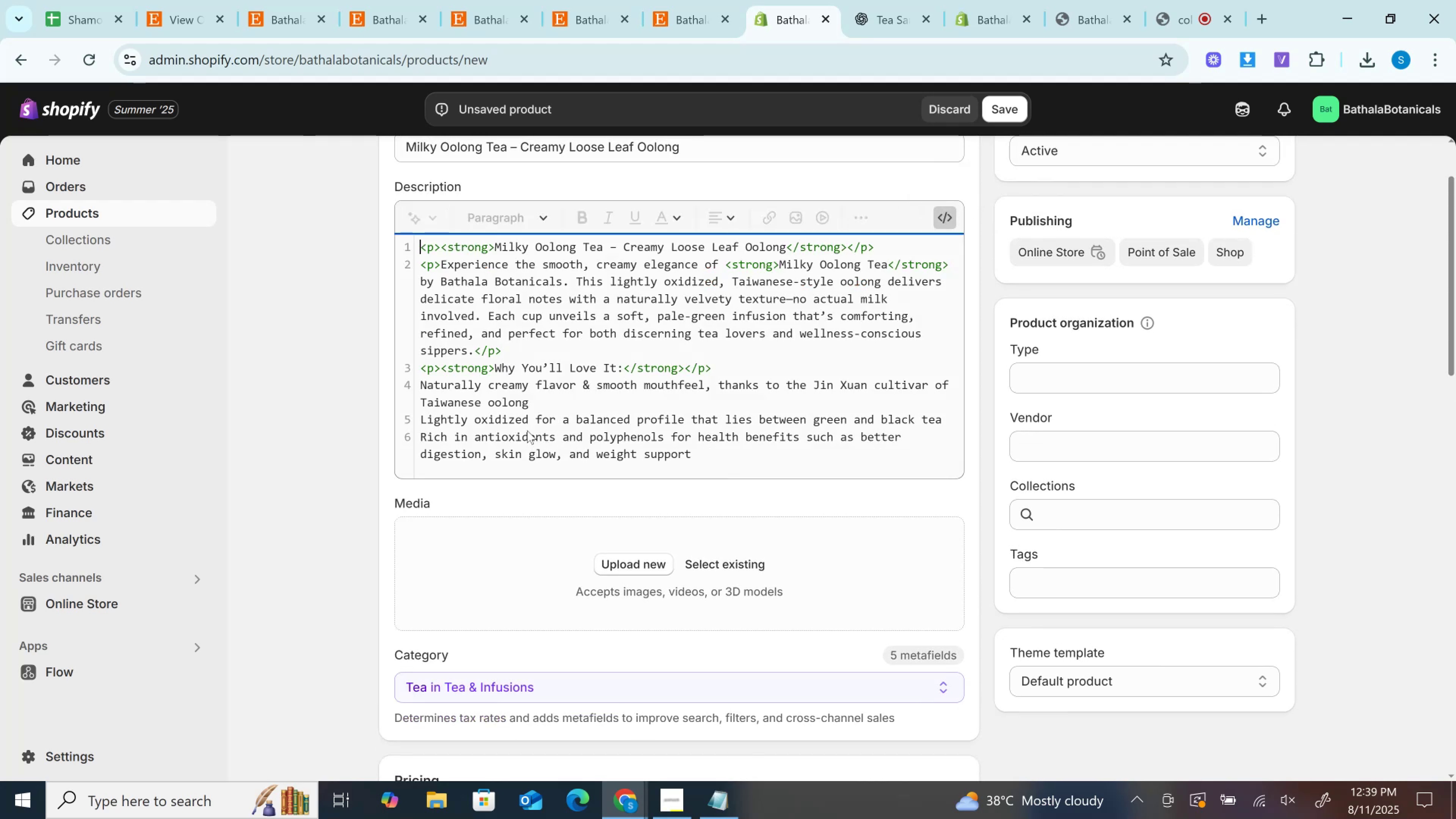 
left_click([527, 430])
 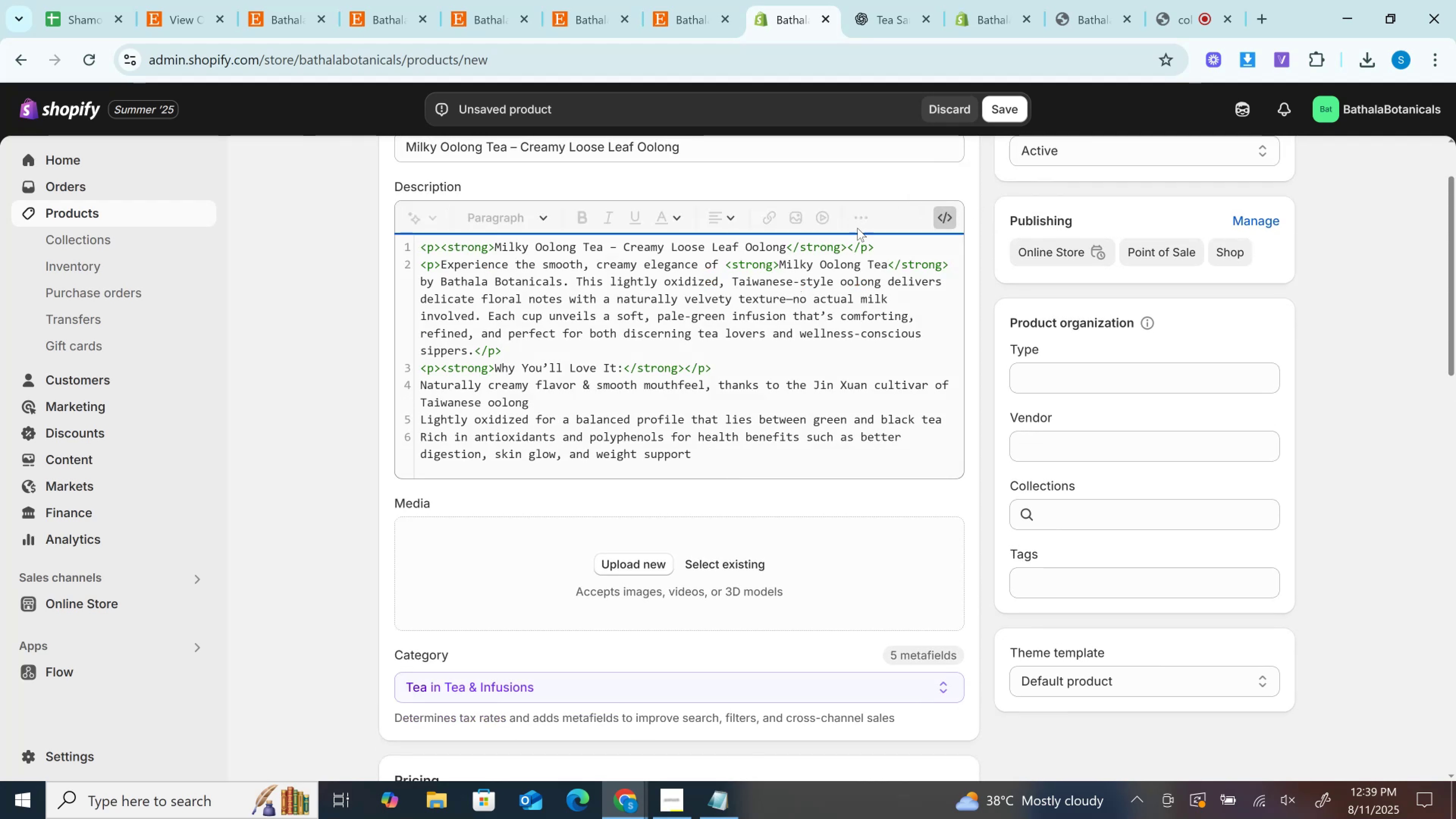 
left_click([865, 207])
 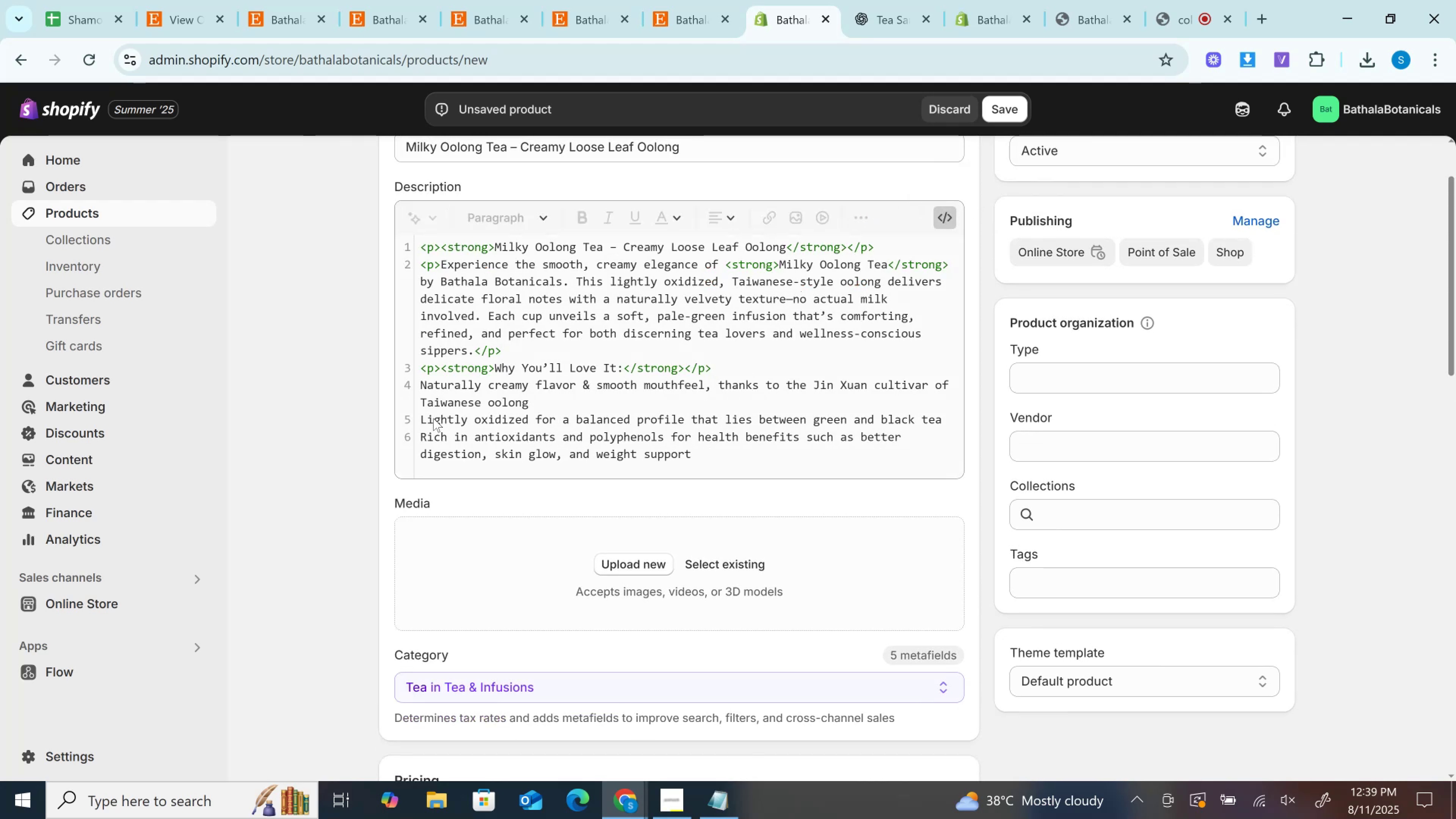 
double_click([433, 419])
 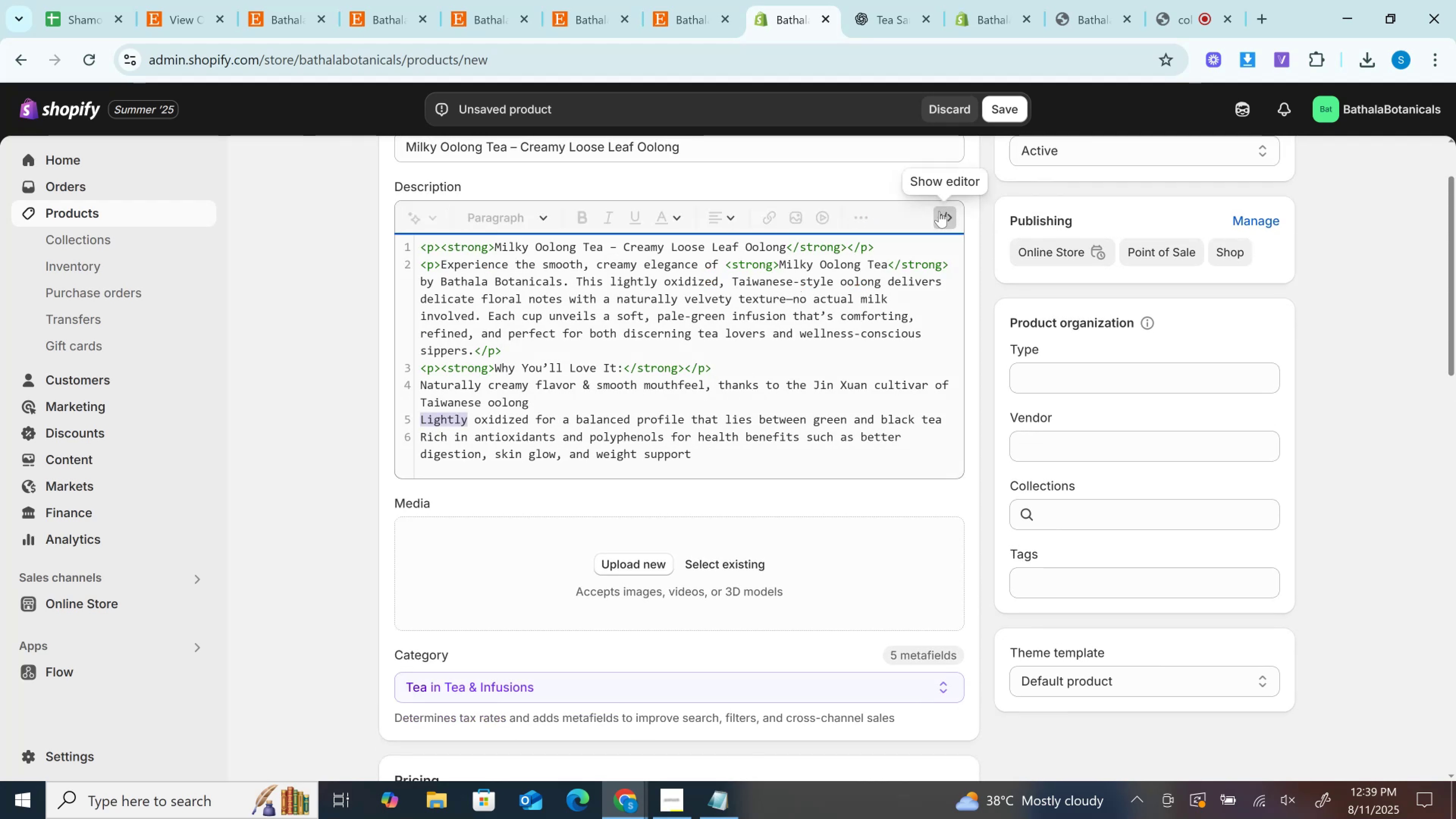 
left_click([940, 212])
 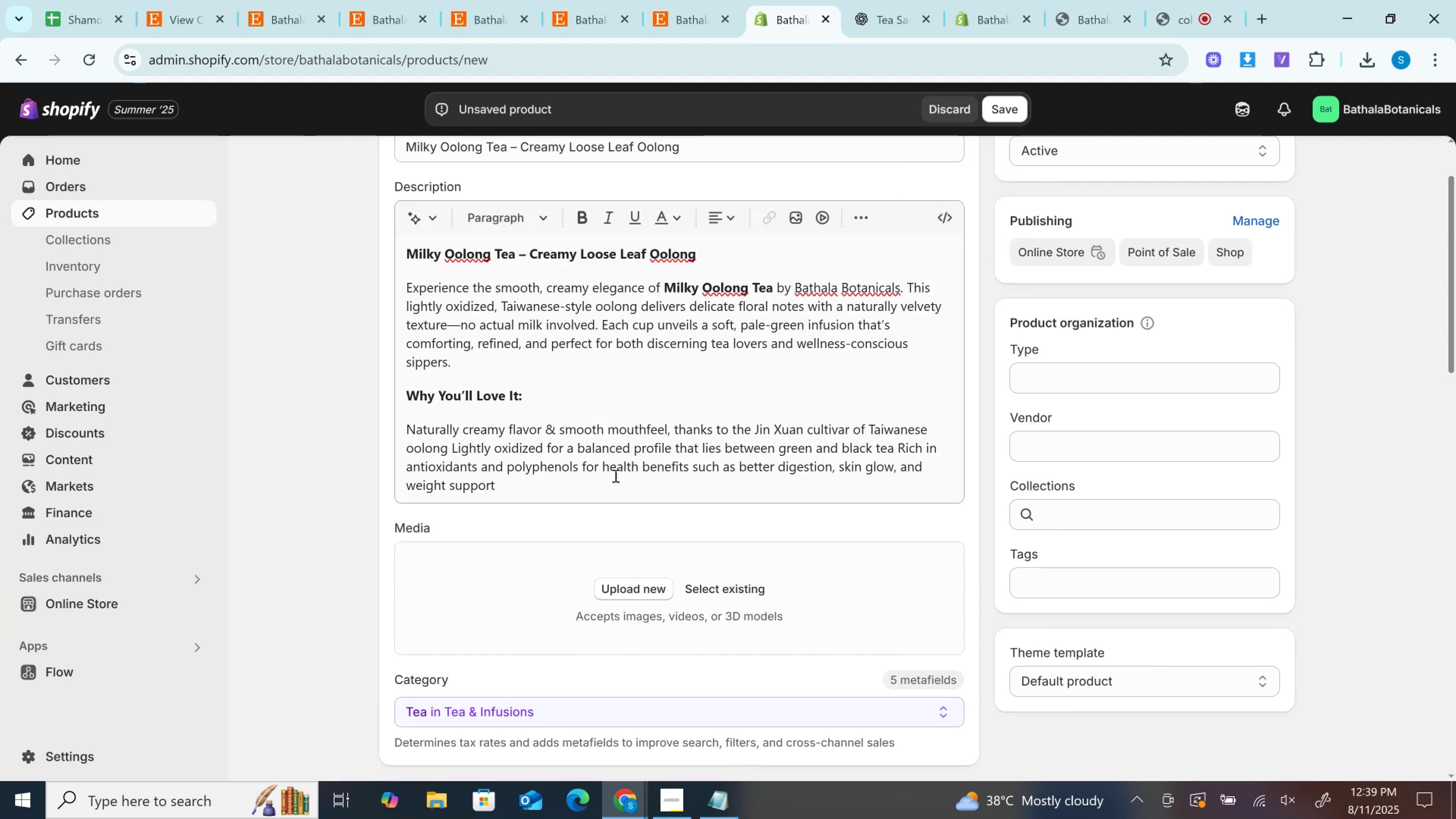 
left_click([452, 447])
 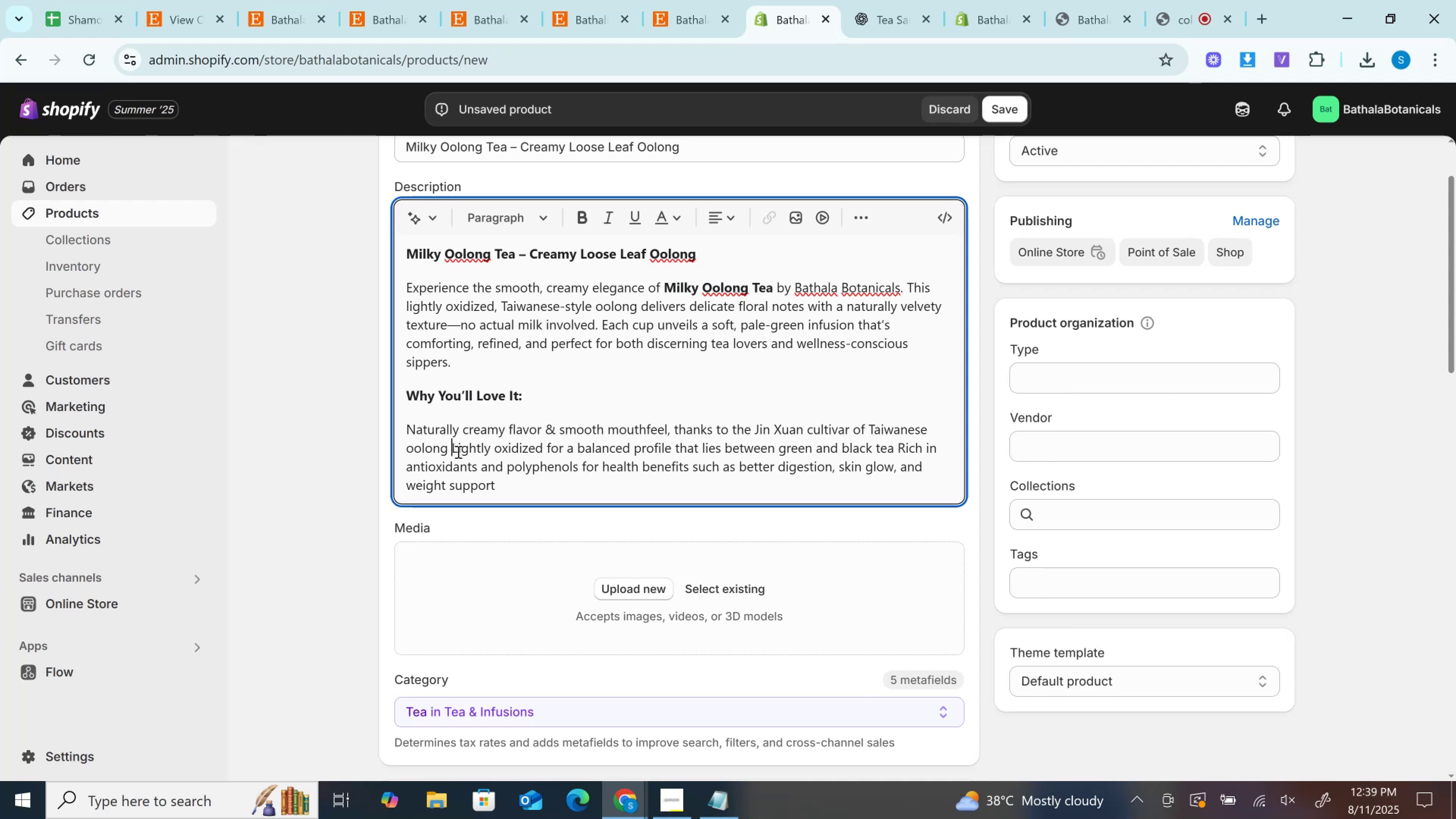 
key(Enter)
 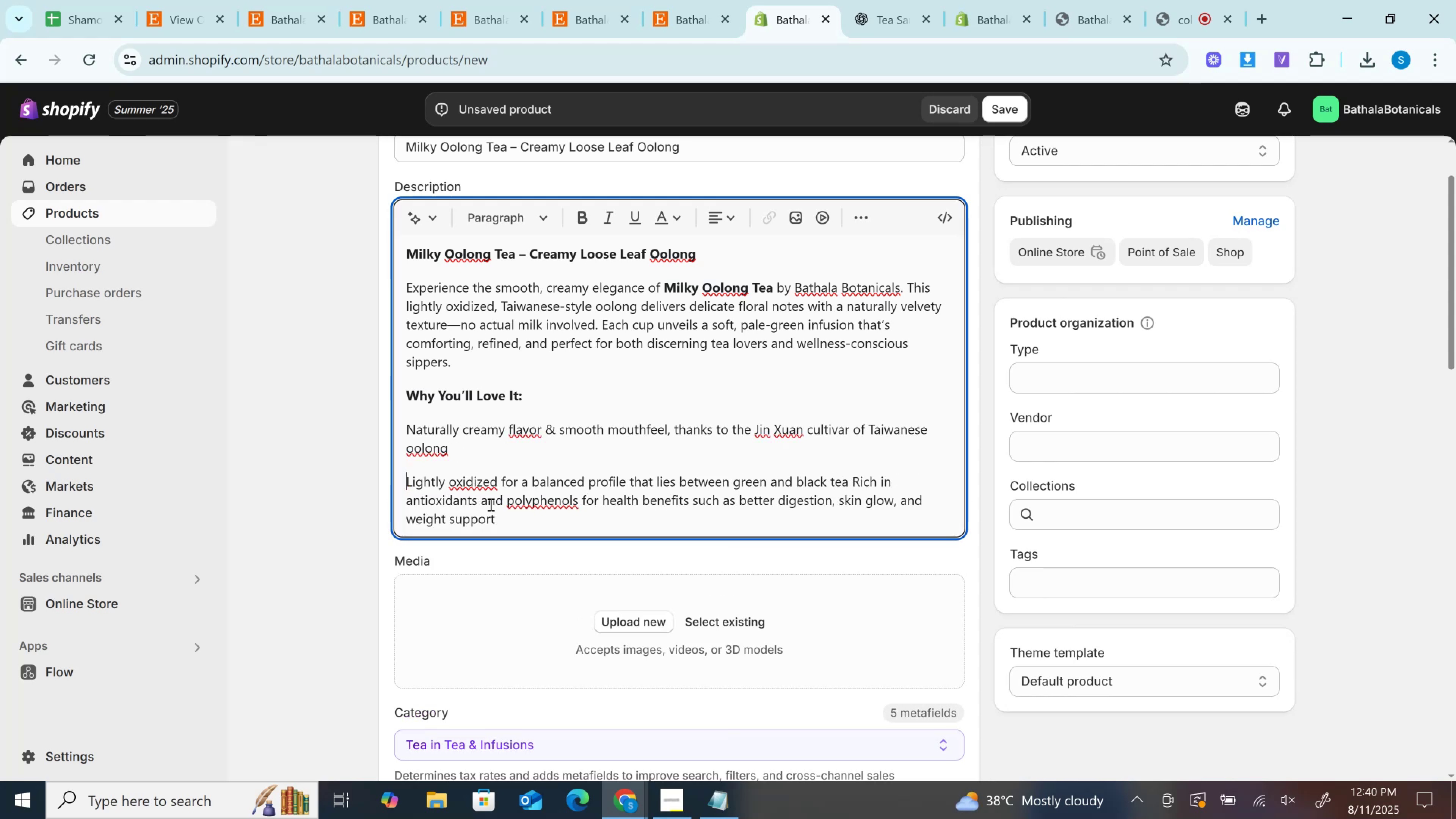 
wait(6.05)
 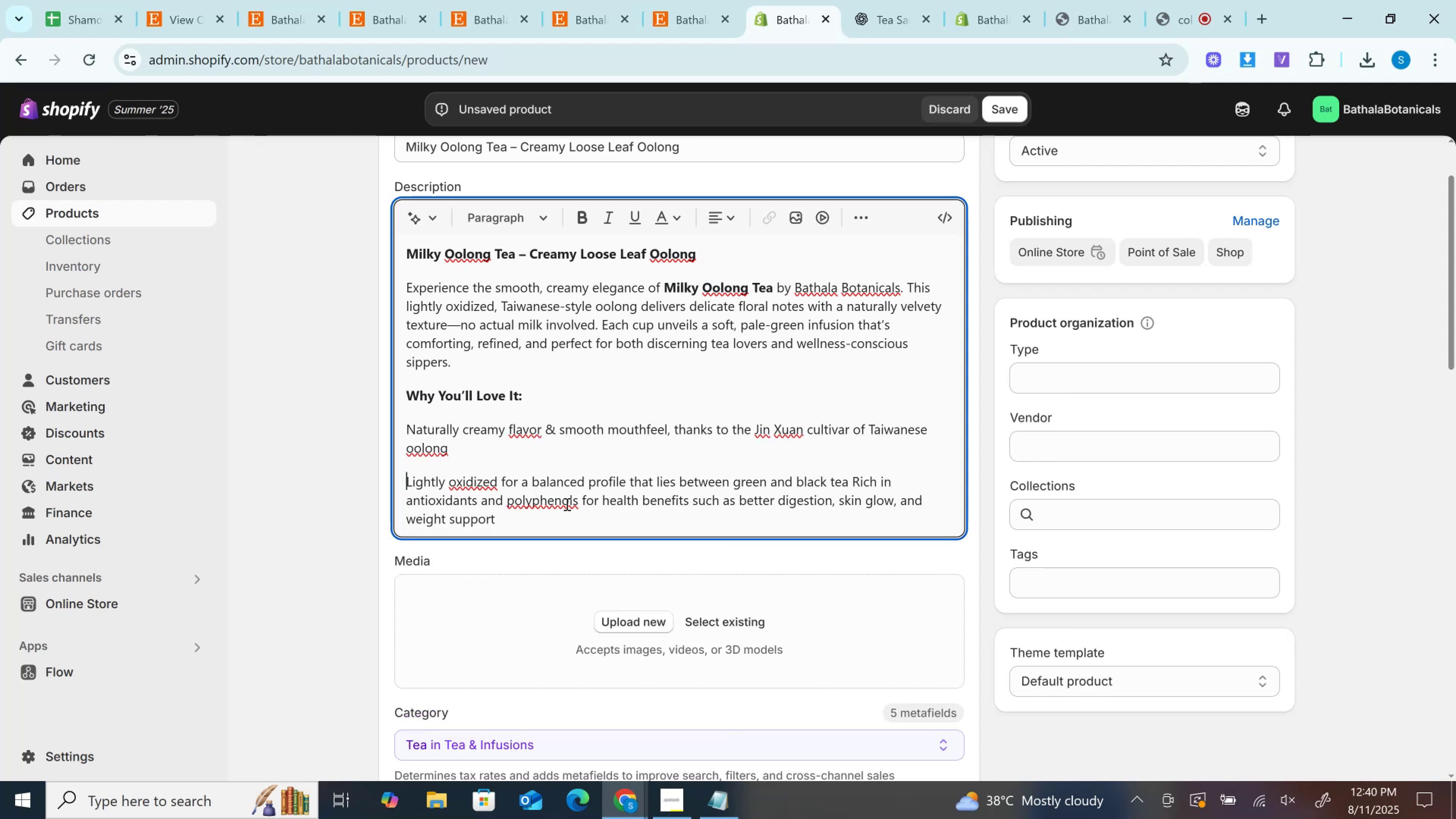 
left_click([885, 0])
 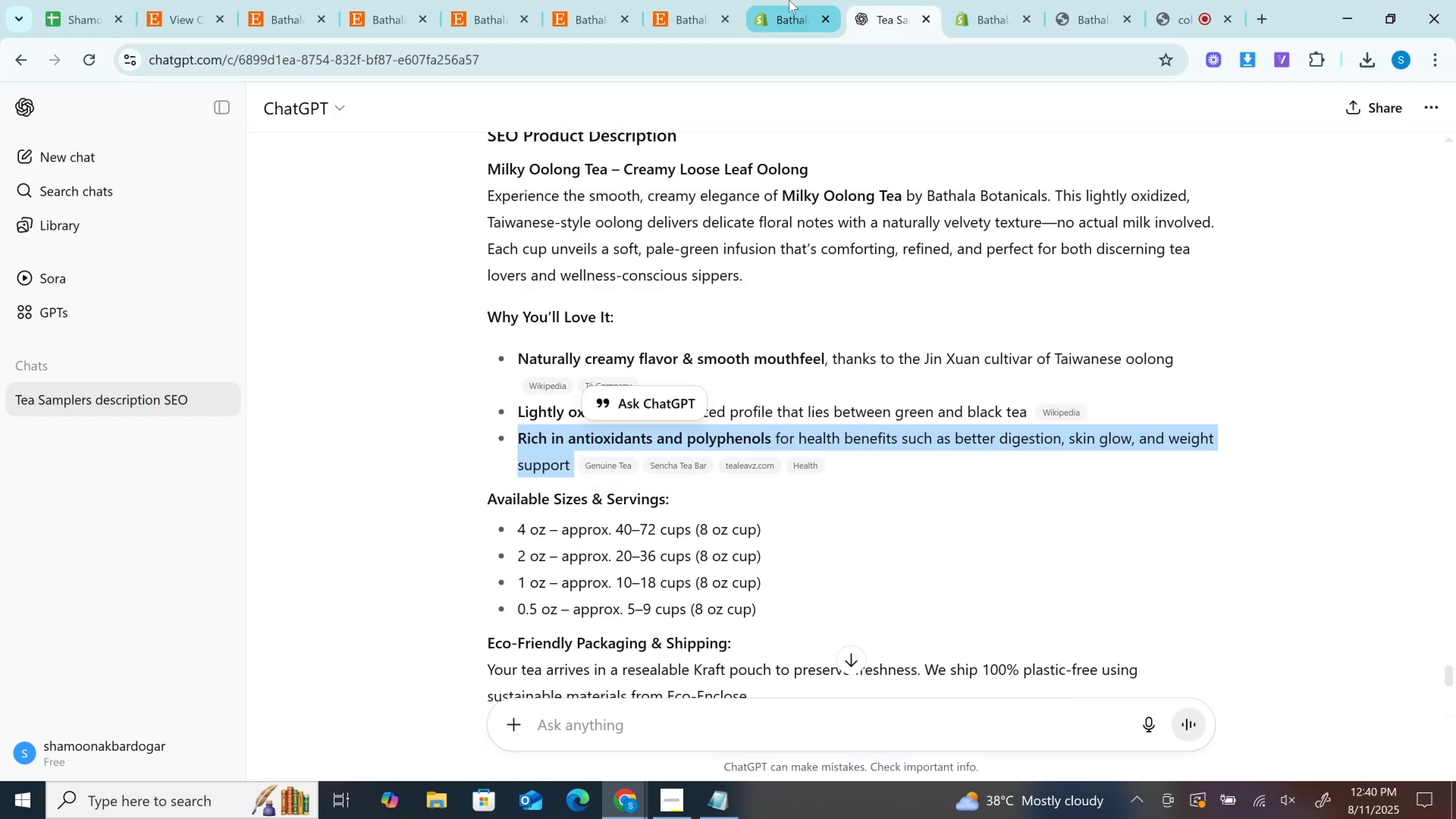 
left_click([789, 0])
 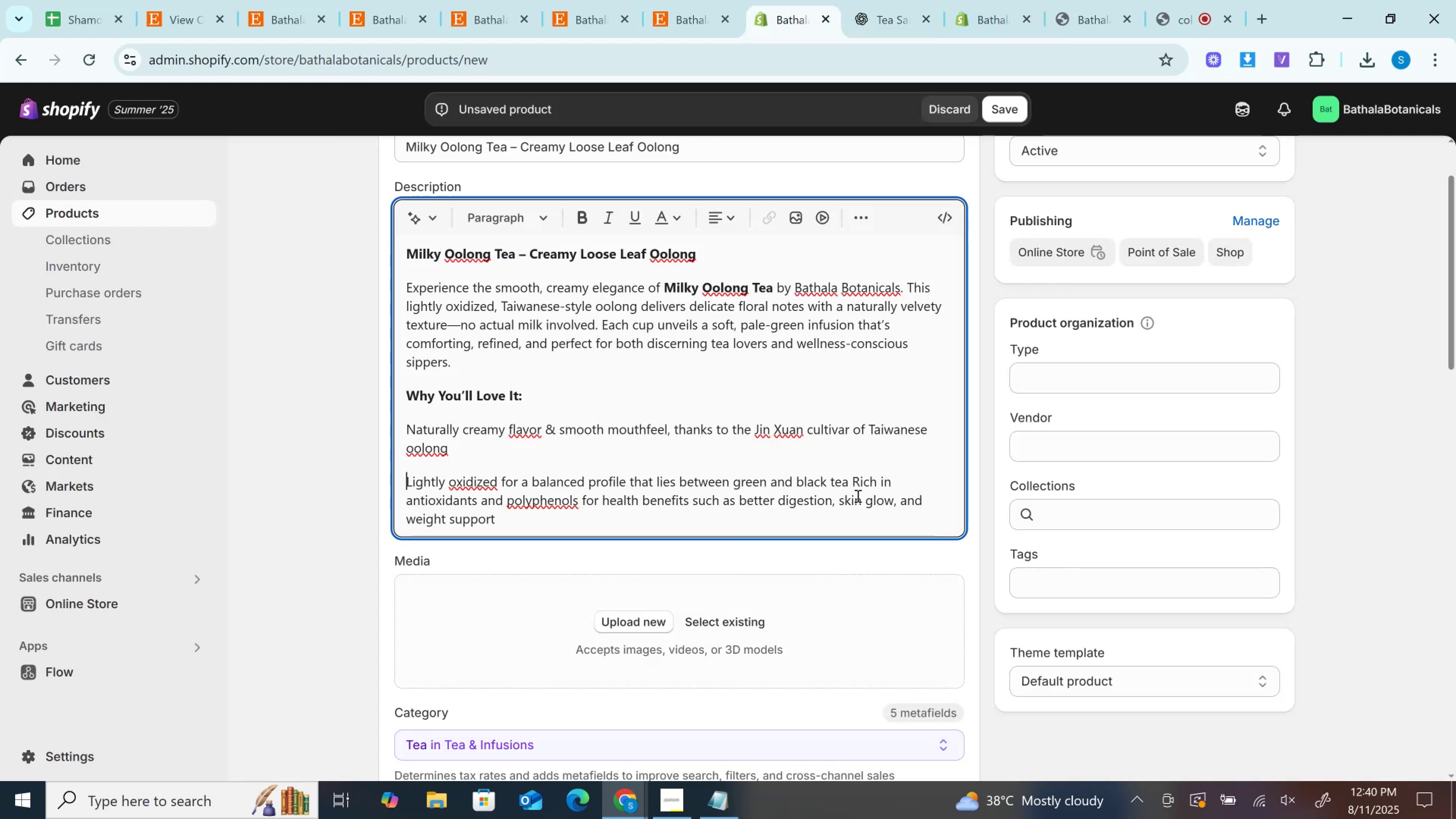 
left_click_drag(start_coordinate=[851, 483], to_coordinate=[849, 483])
 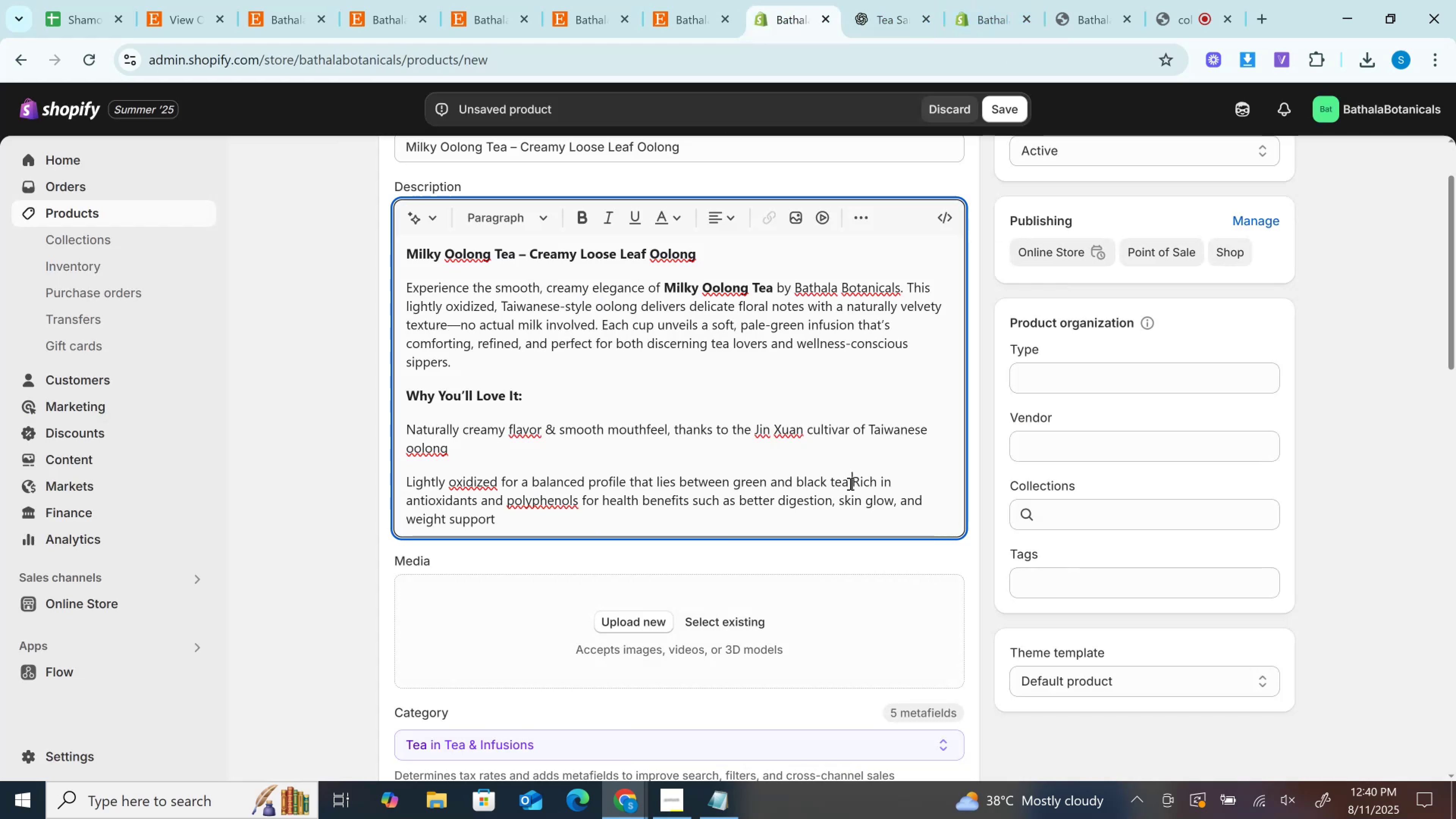 
key(Enter)
 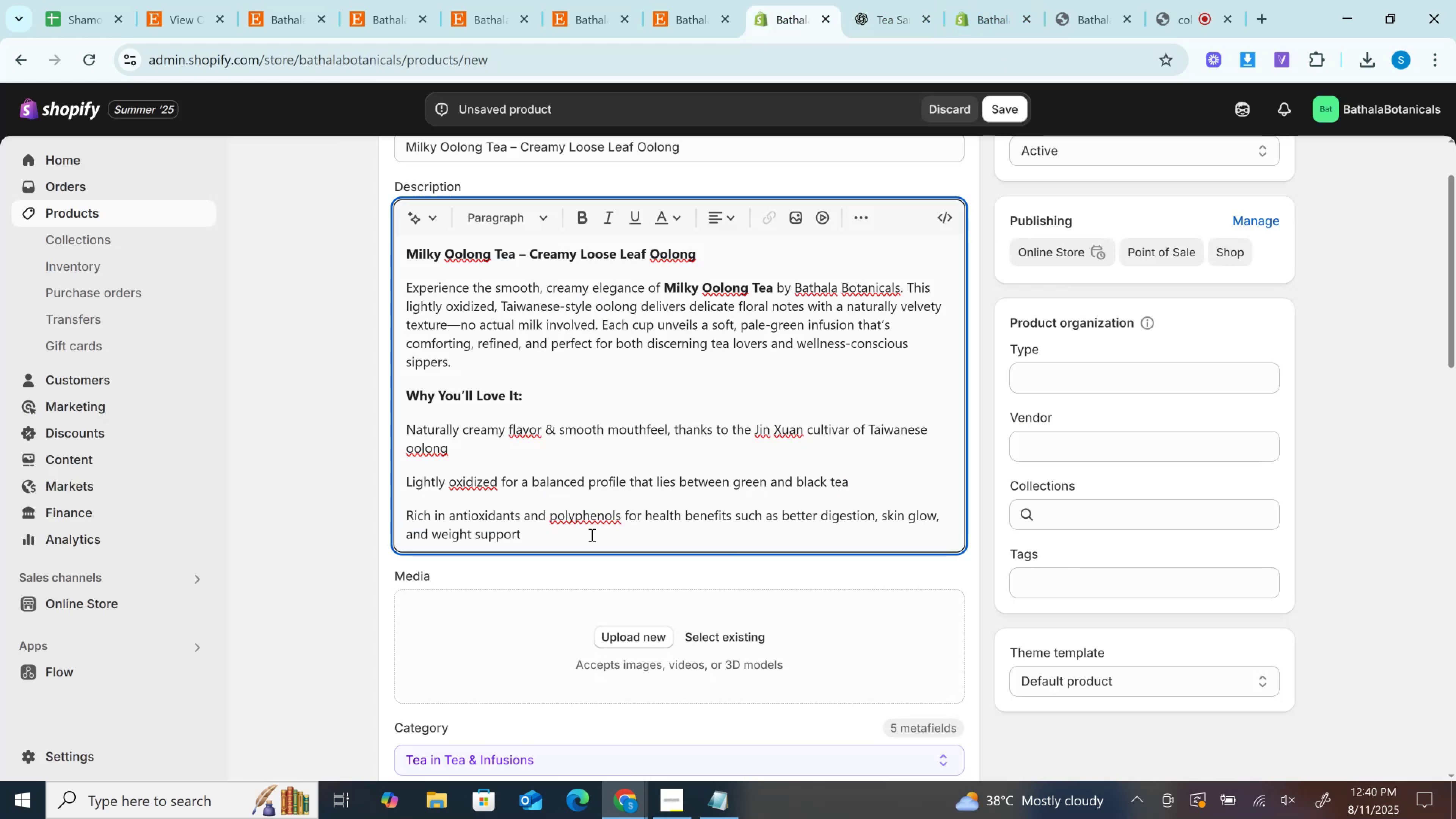 
left_click_drag(start_coordinate=[560, 536], to_coordinate=[374, 417])
 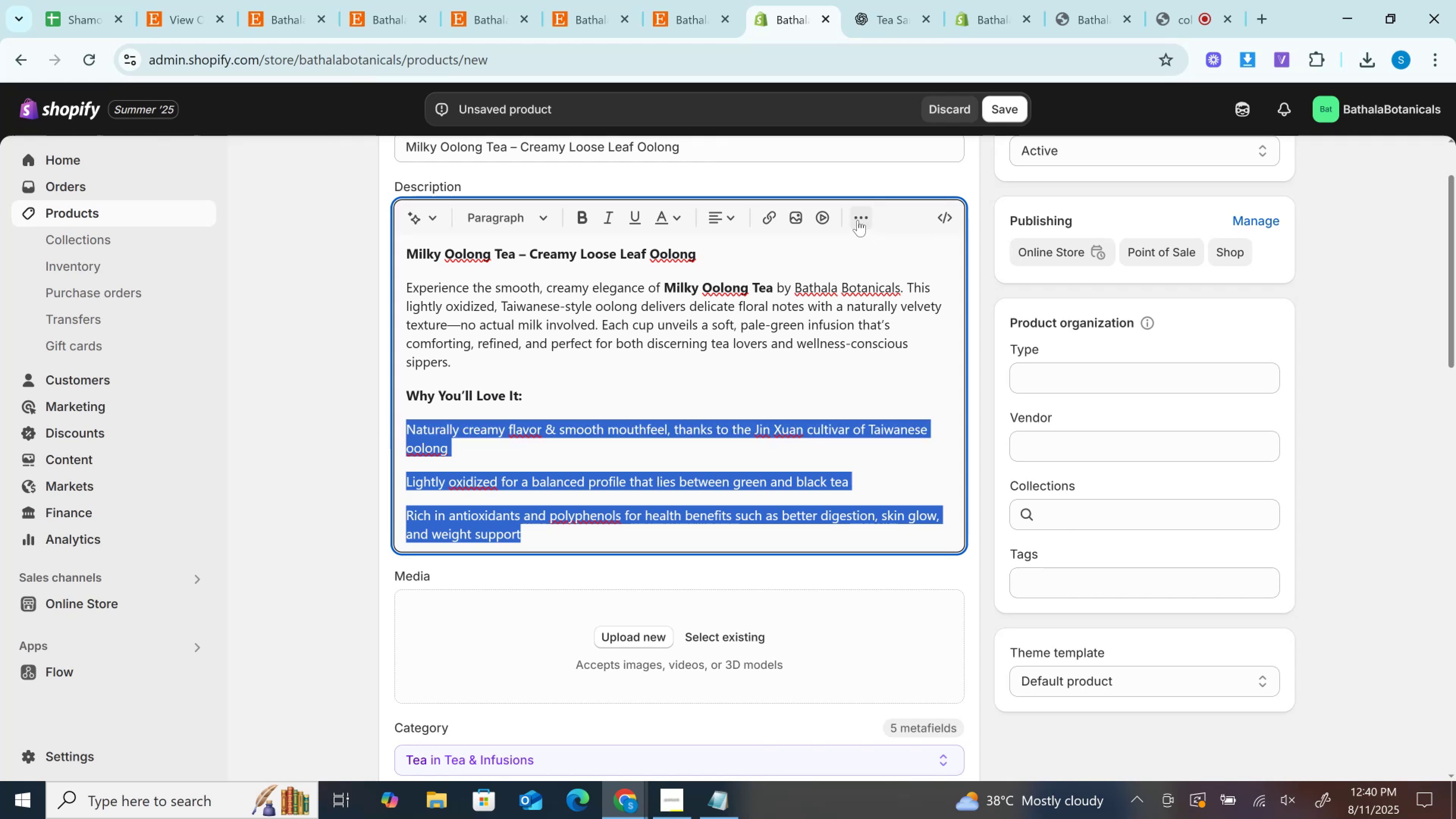 
left_click([857, 219])
 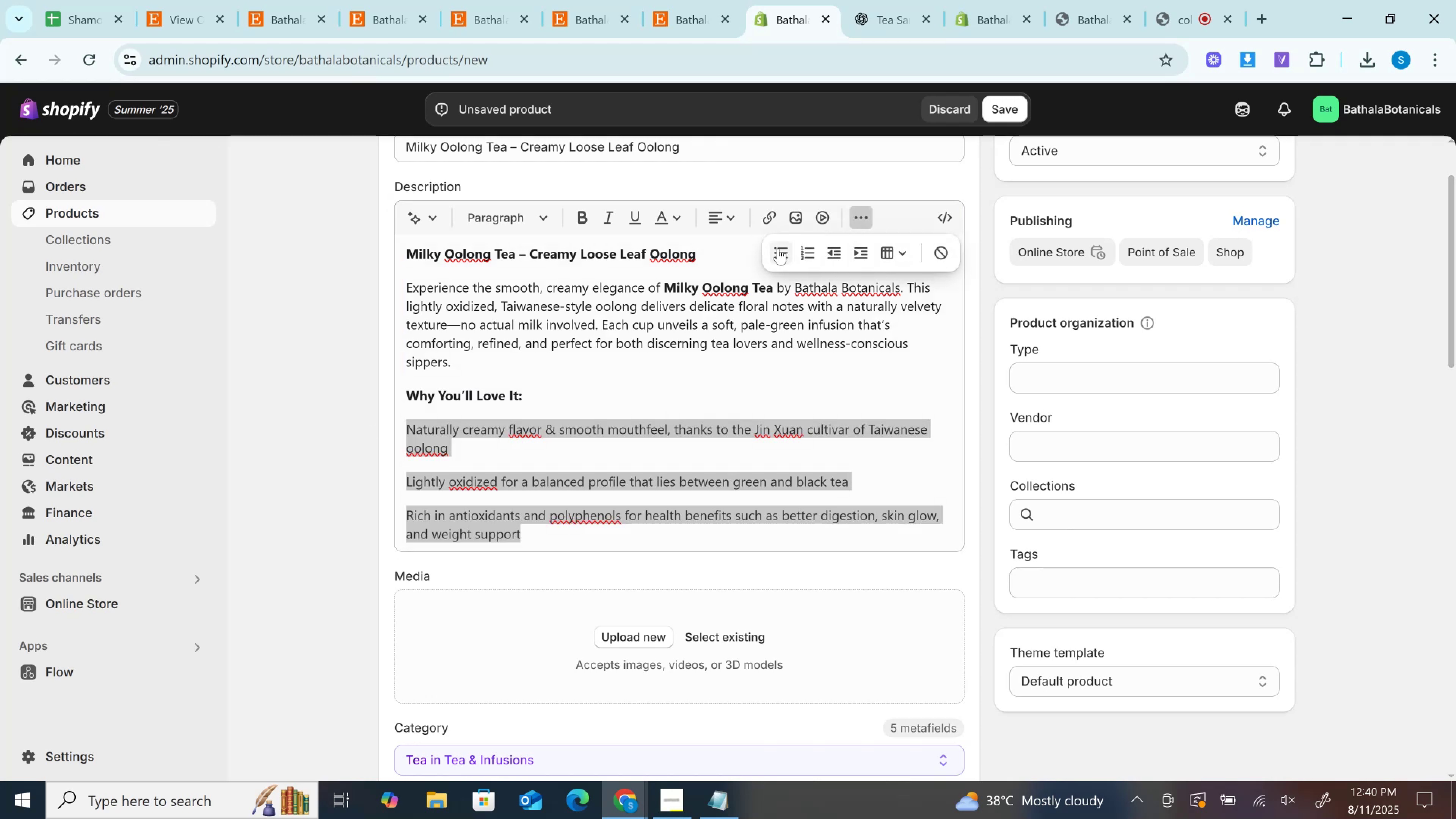 
left_click([776, 249])
 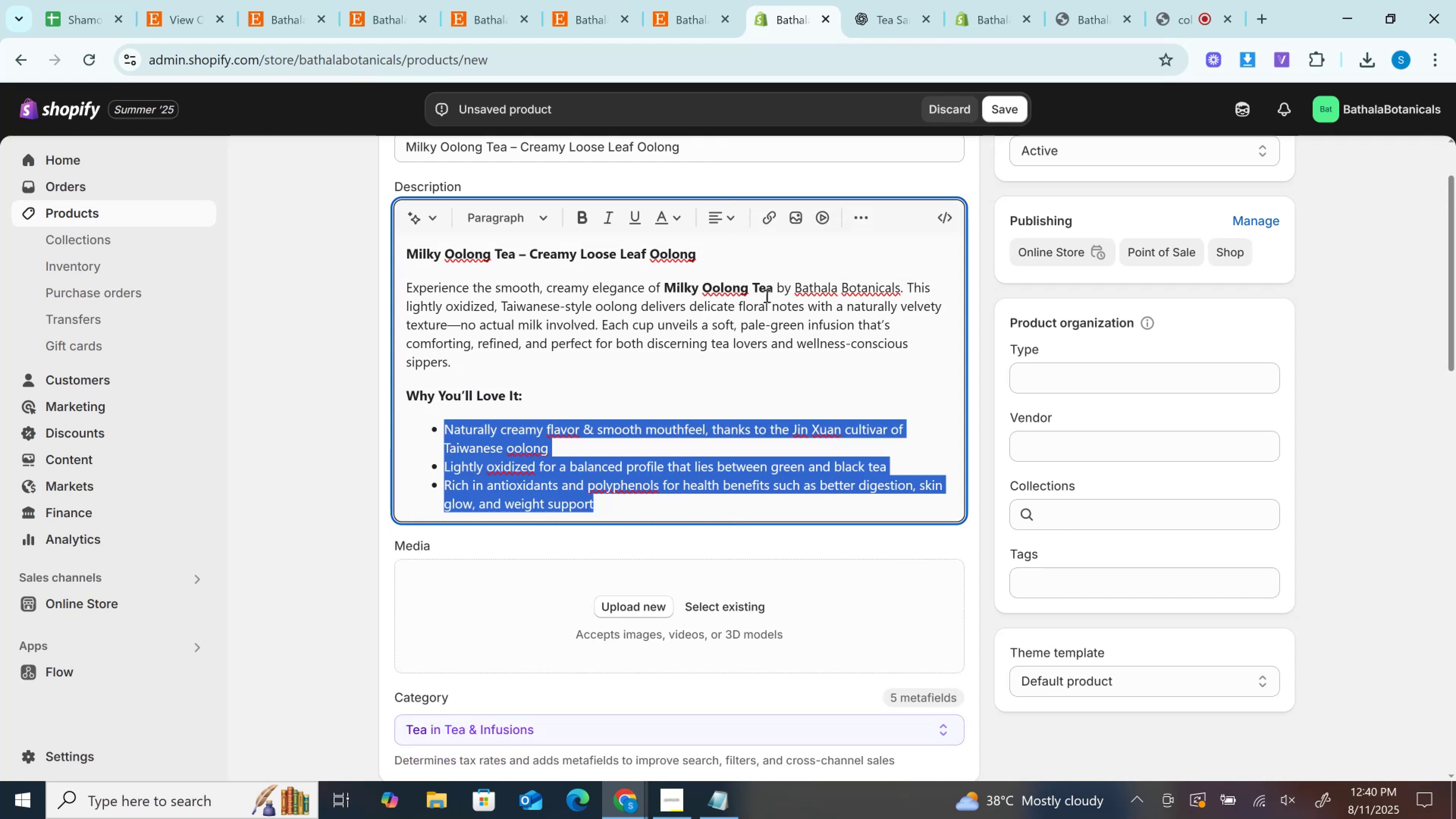 
left_click([905, 0])
 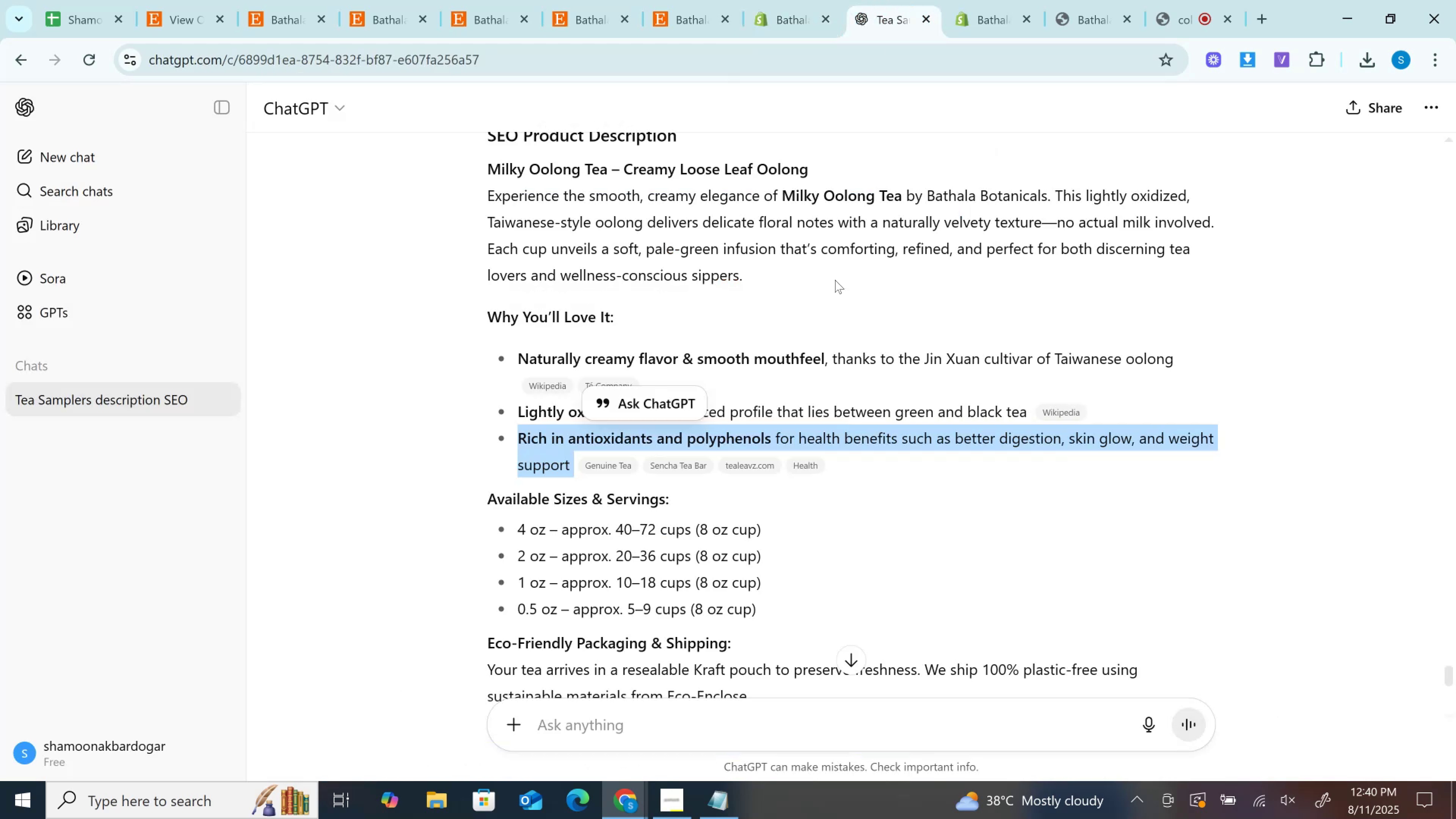 
scroll: coordinate [784, 382], scroll_direction: down, amount: 1.0
 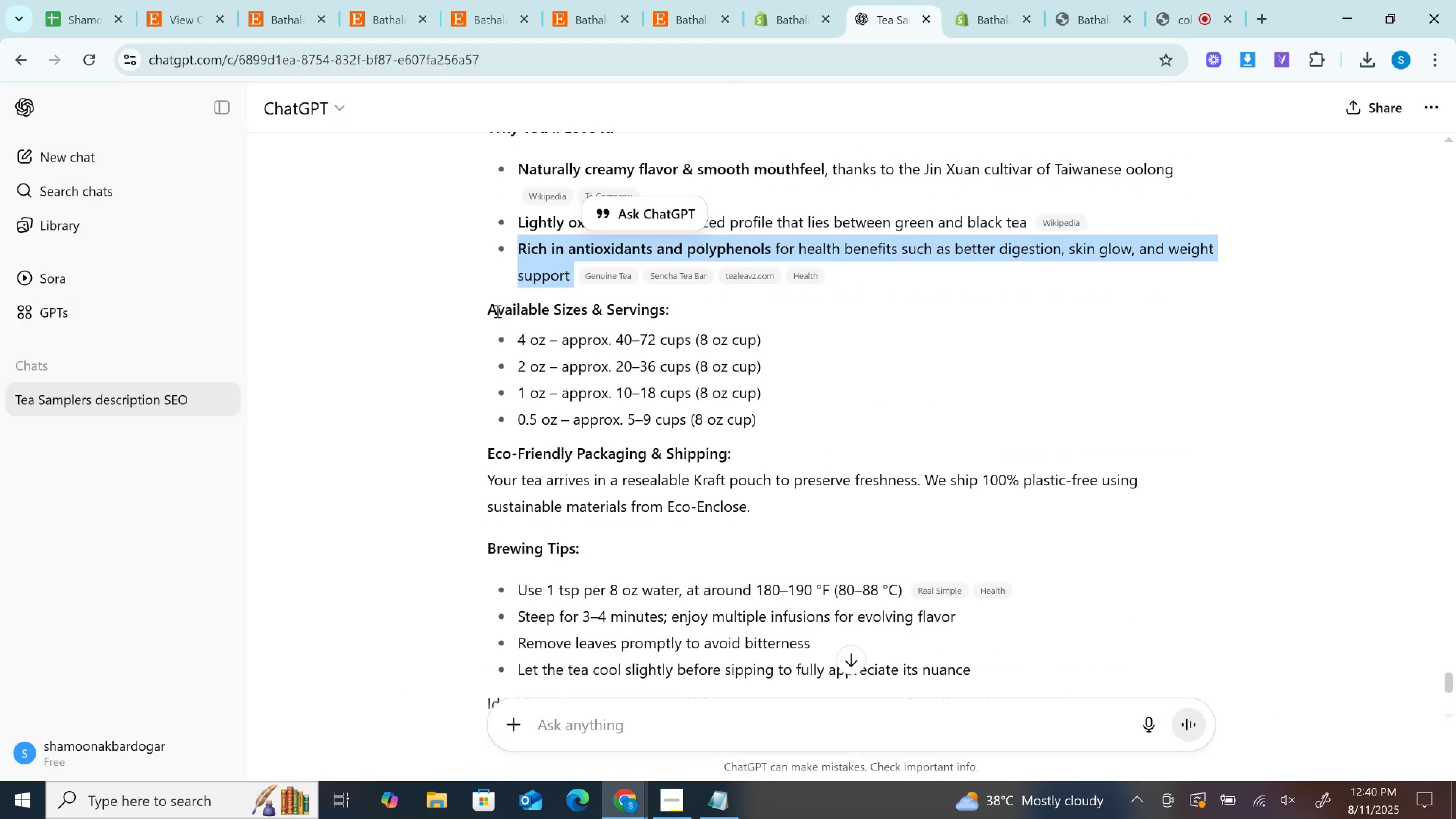 
left_click_drag(start_coordinate=[488, 311], to_coordinate=[792, 419])
 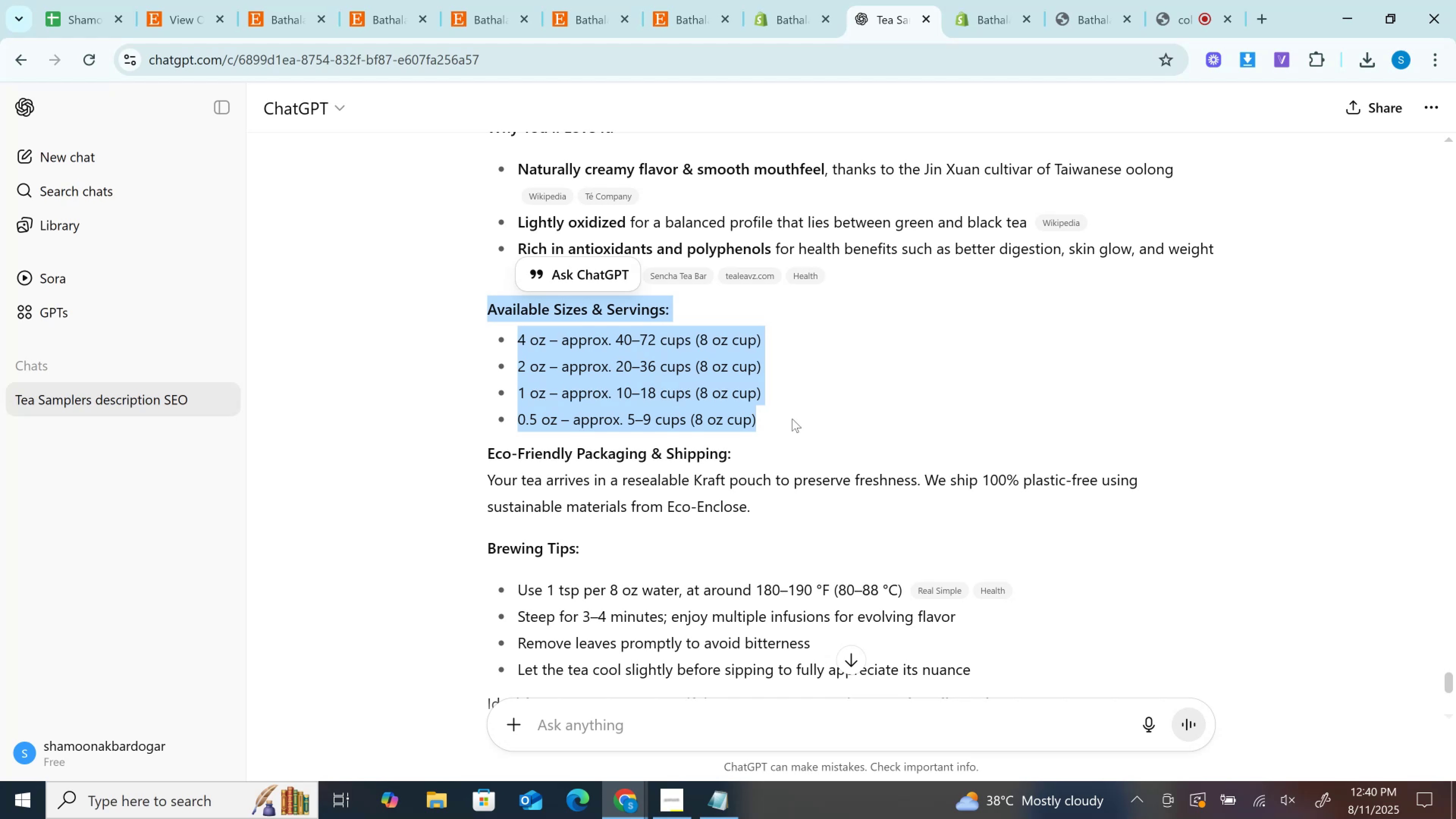 
key(Control+C)
 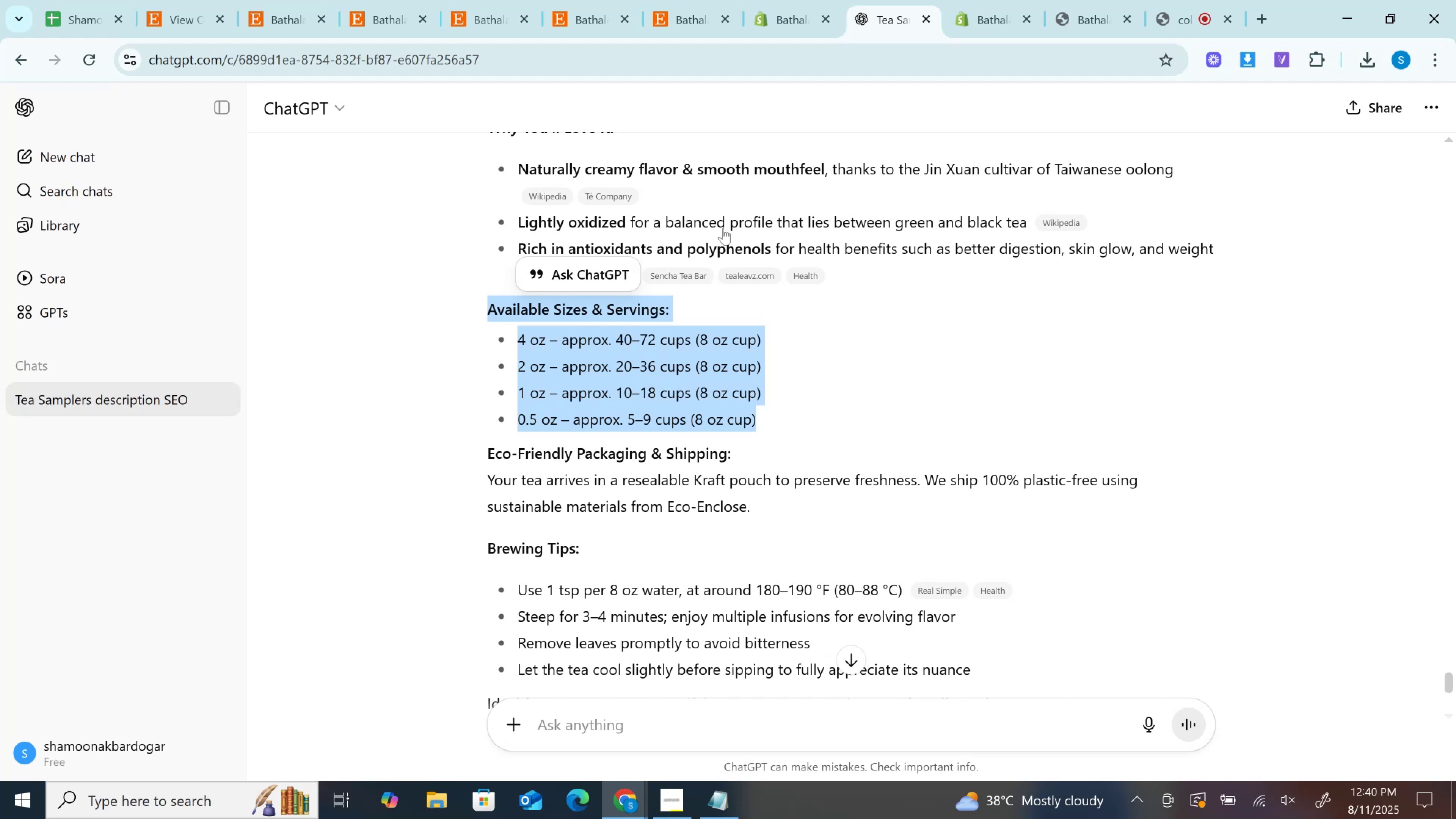 
key(Control+C)
 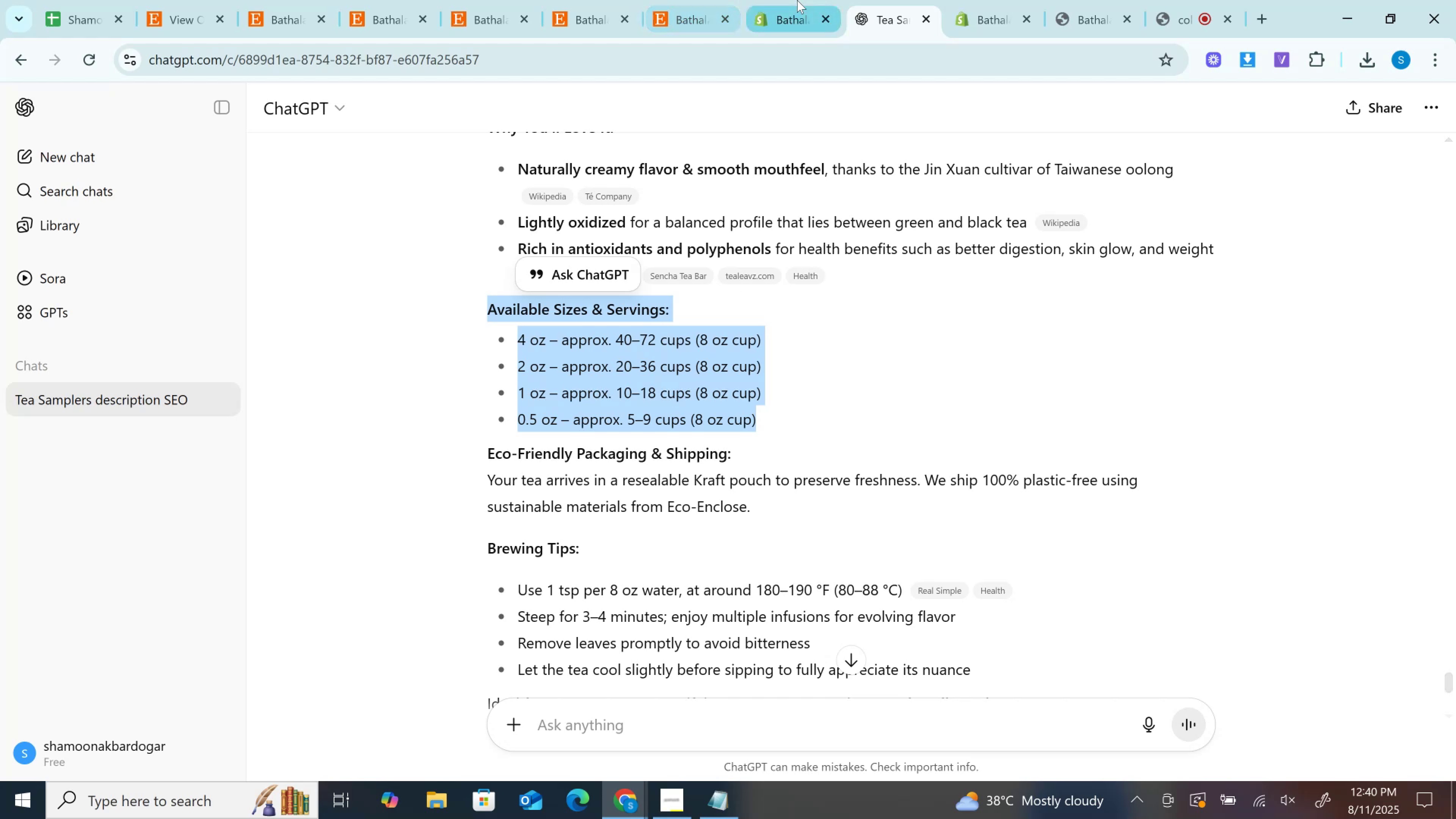 
left_click([797, 0])
 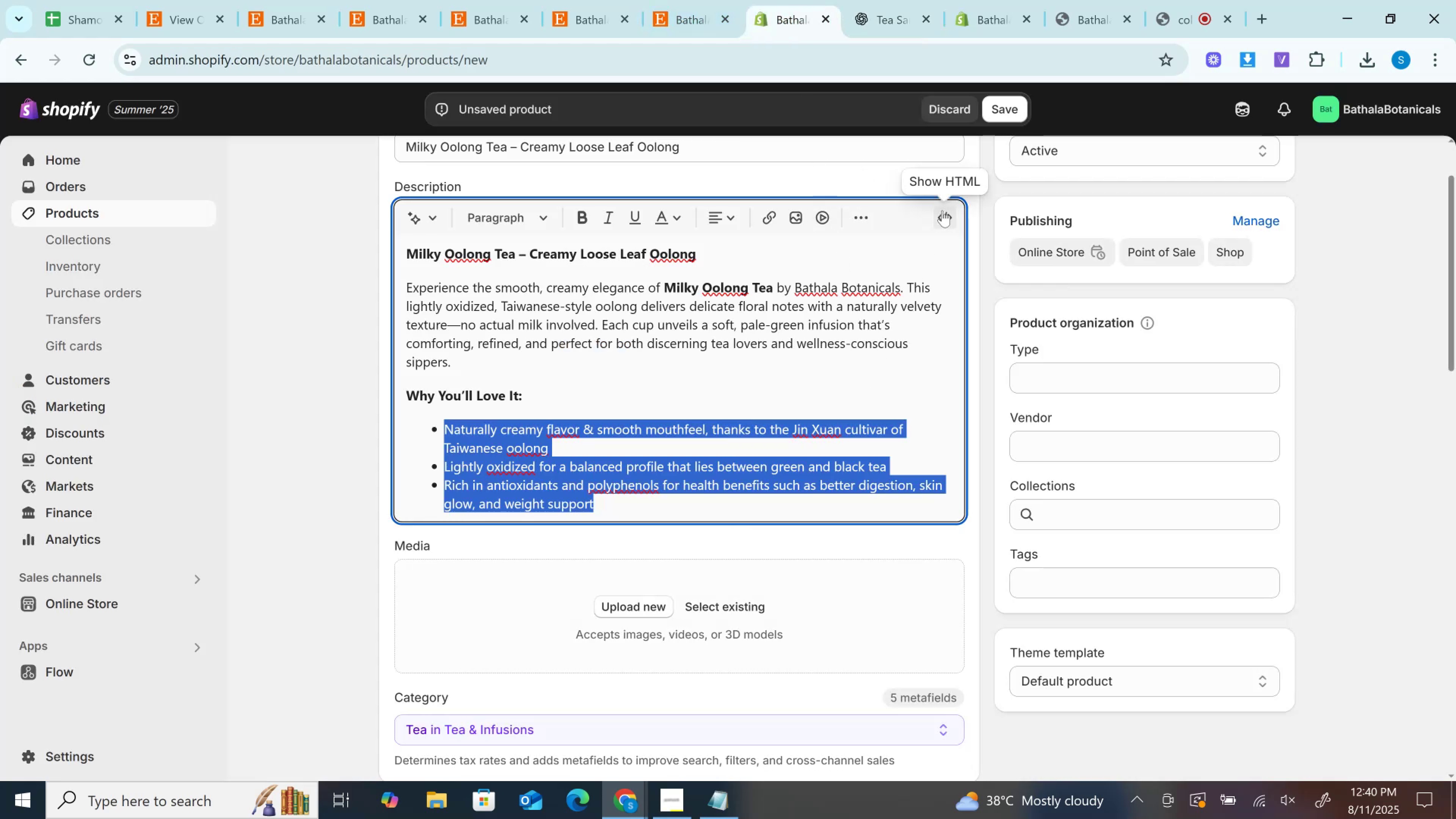 
left_click([942, 210])
 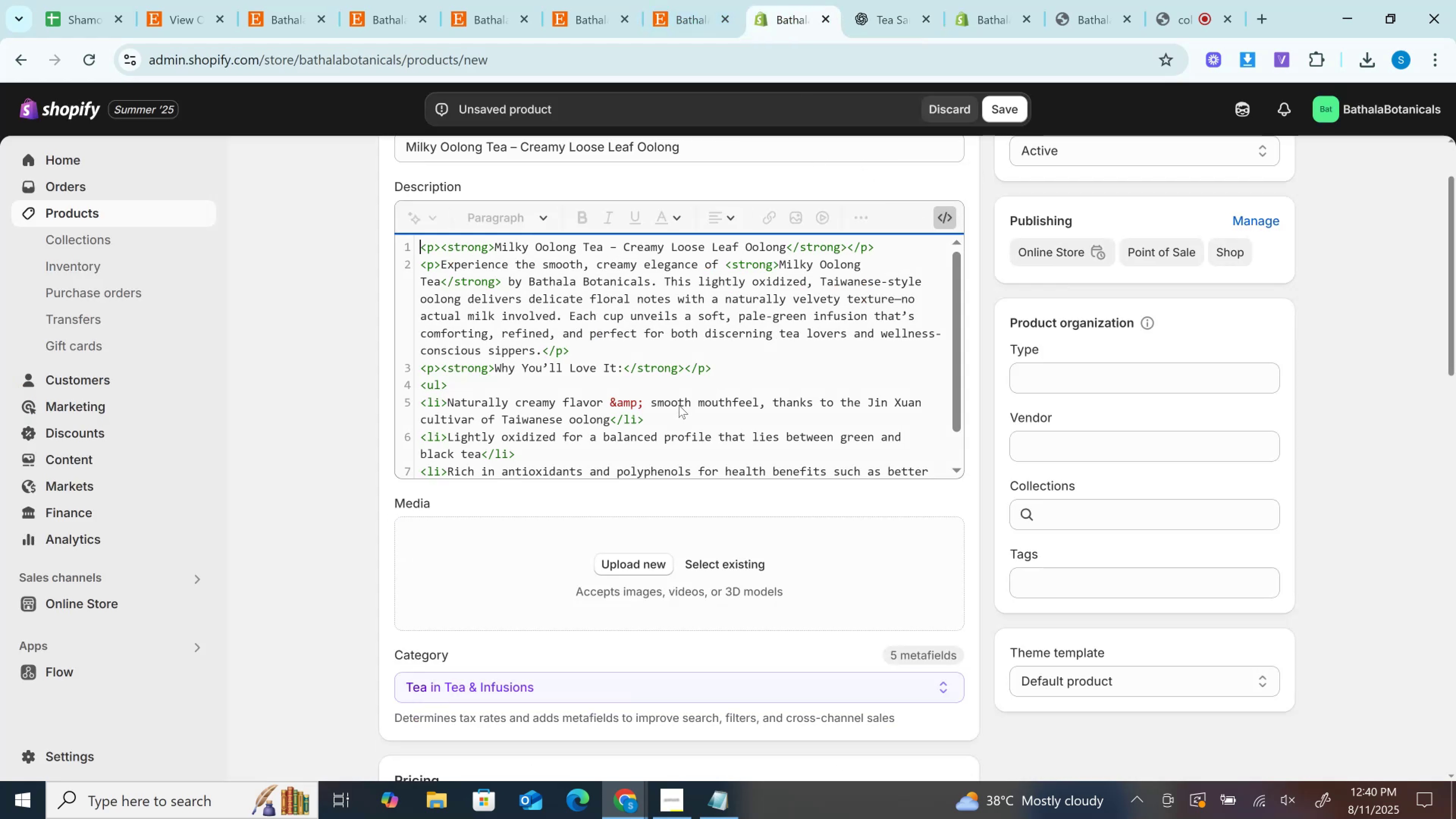 
scroll: coordinate [680, 403], scroll_direction: down, amount: 3.0
 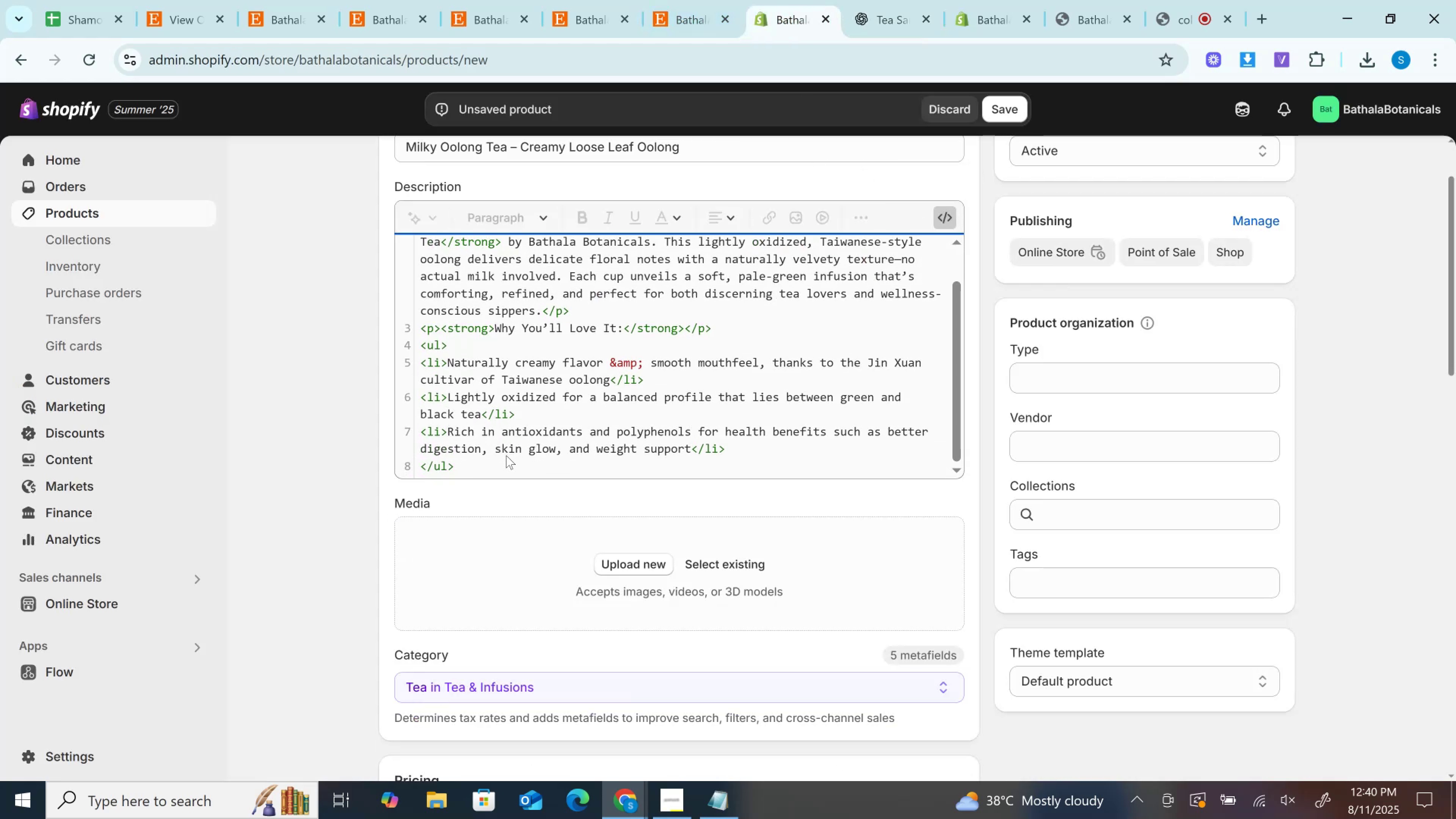 
left_click([506, 467])
 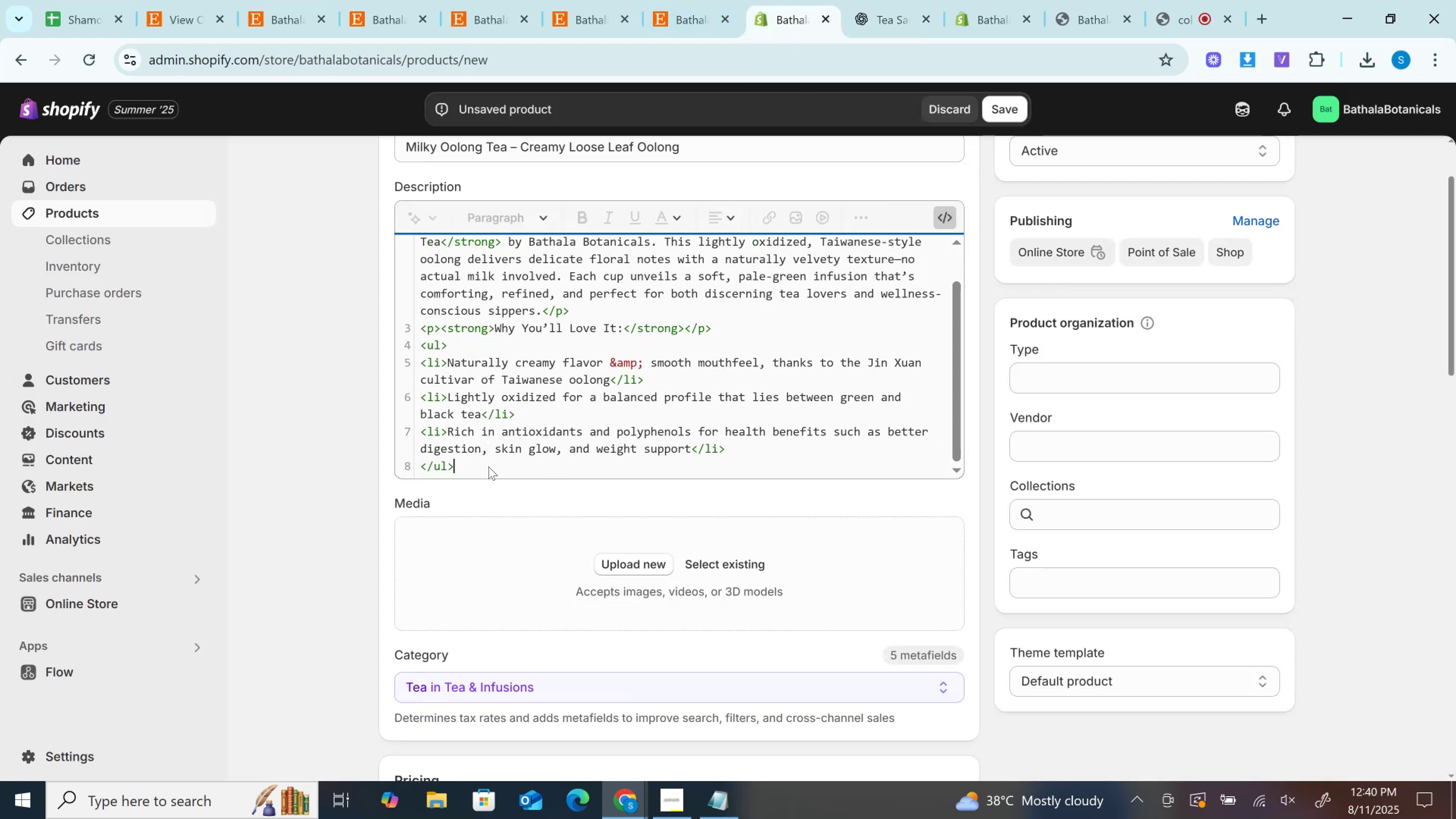 
left_click([488, 466])
 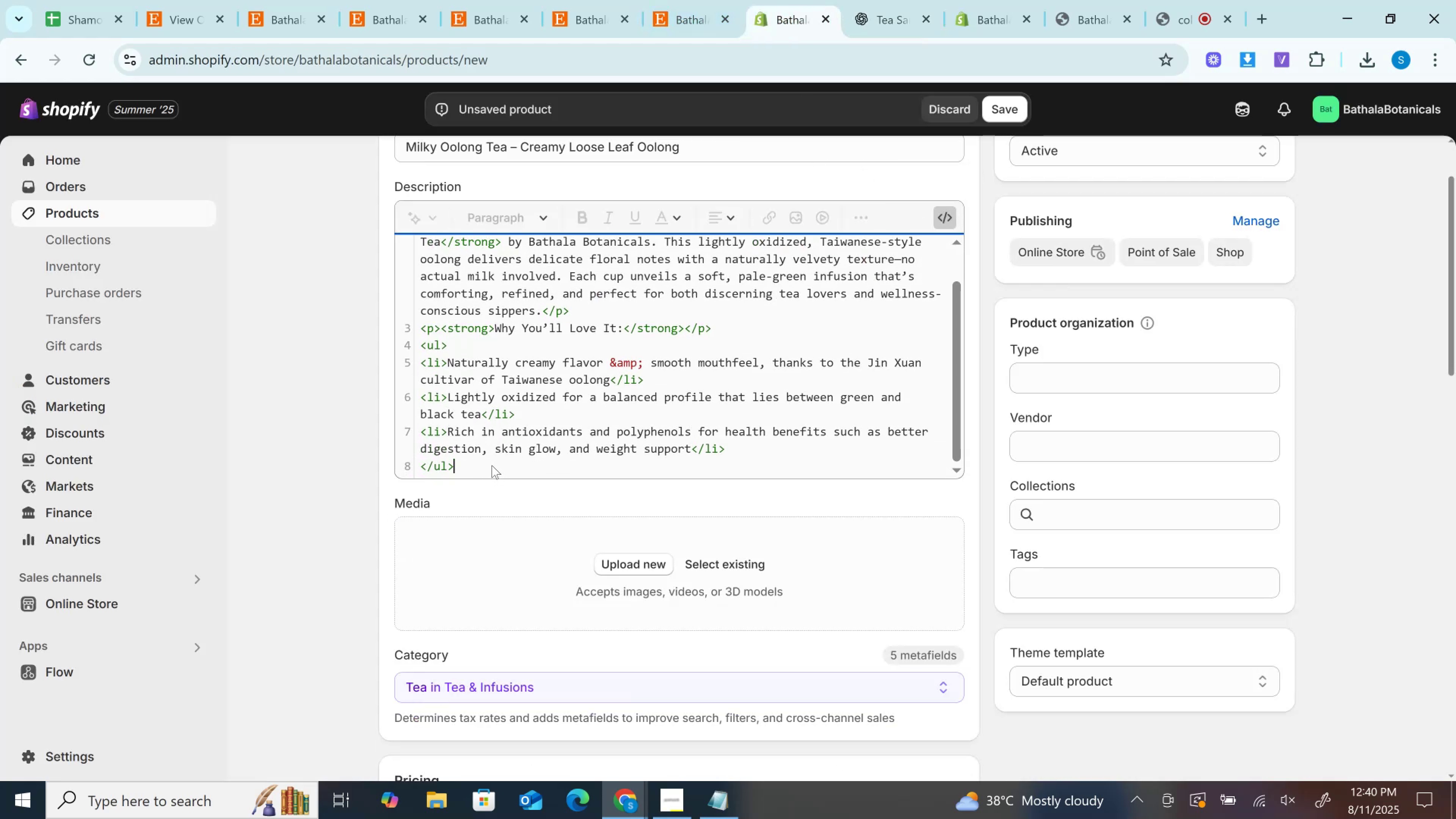 
key(Enter)
 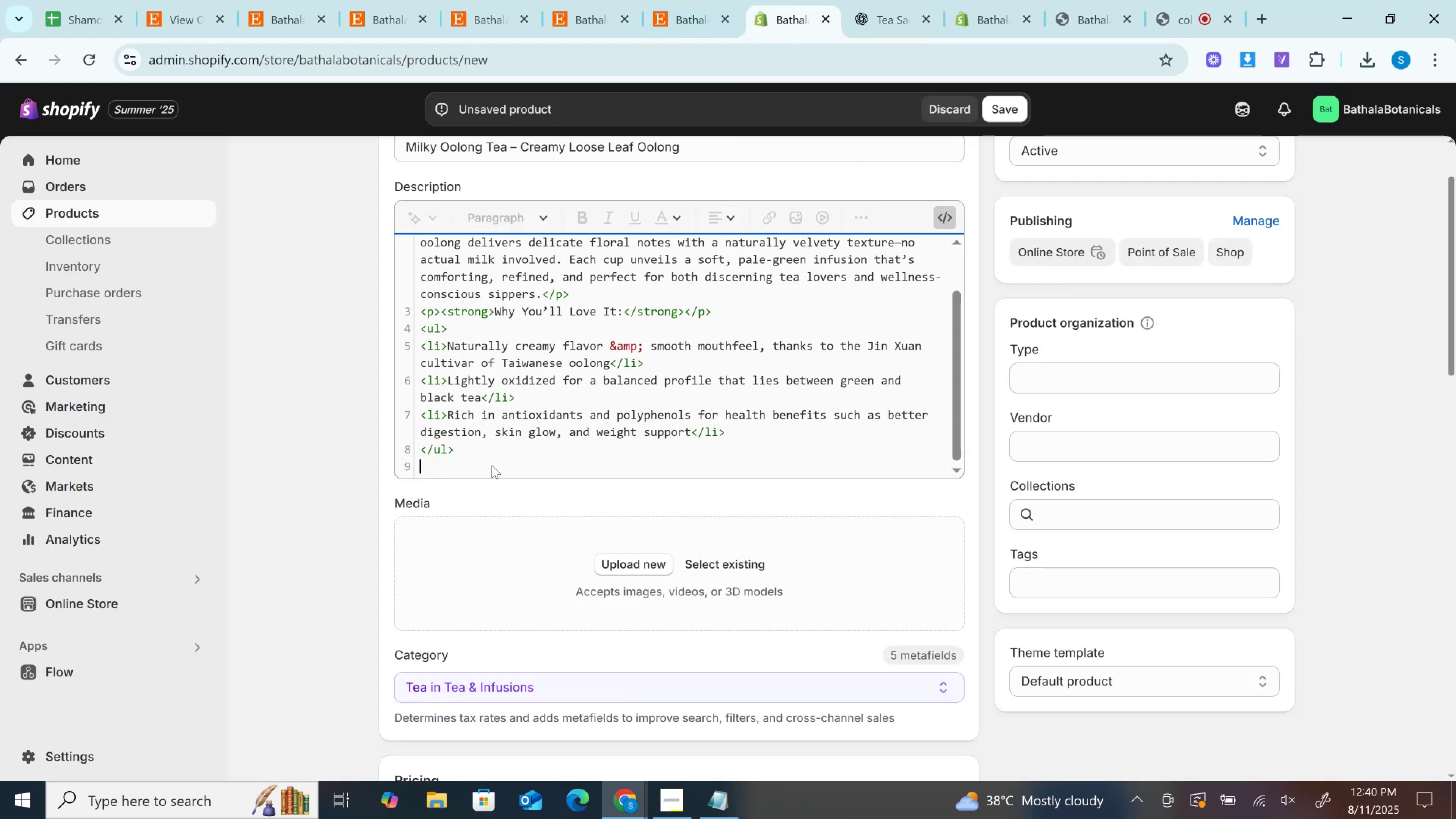 
key(Enter)
 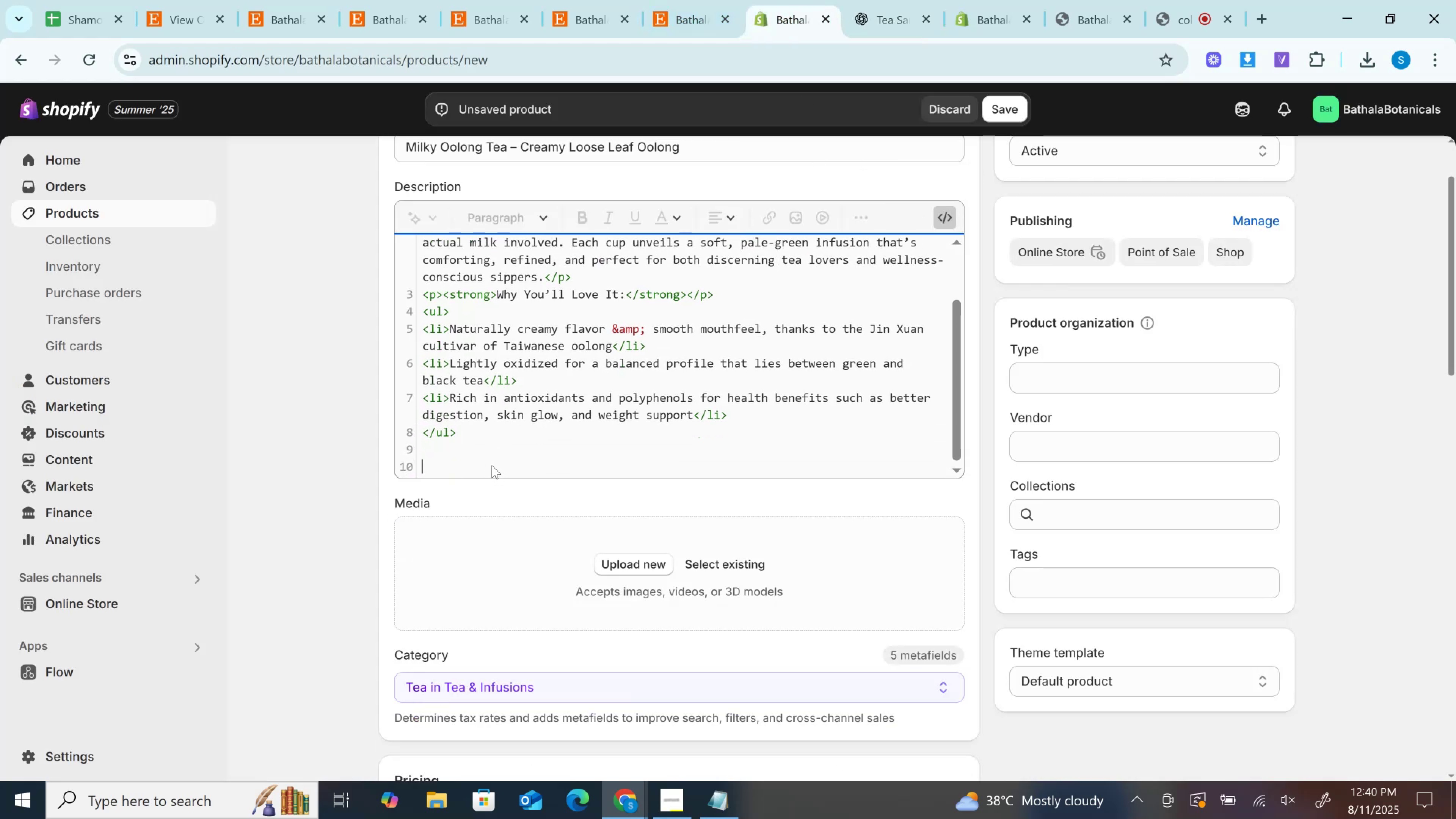 
key(Control+V)
 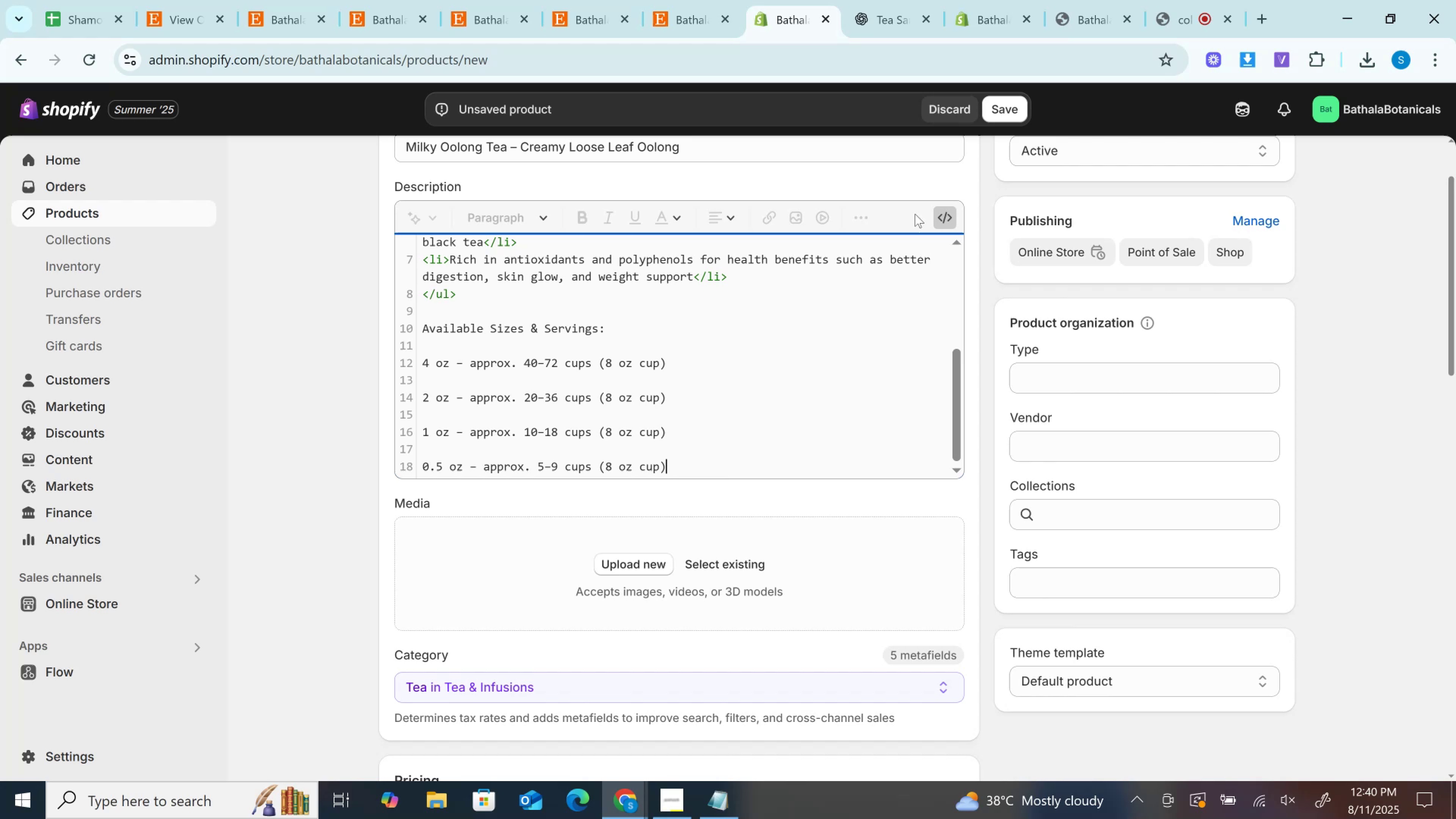 
left_click([952, 211])
 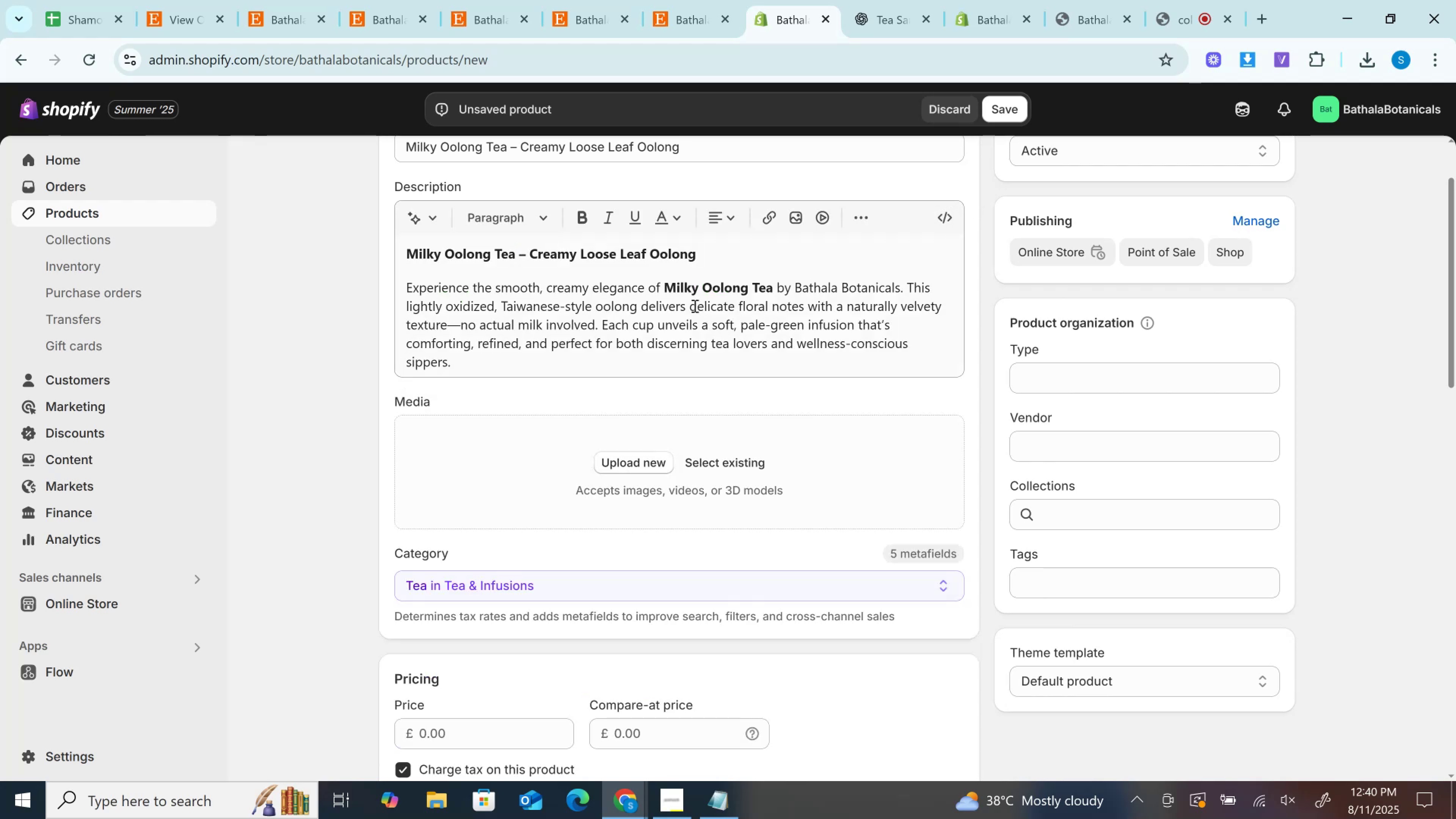 
scroll: coordinate [694, 304], scroll_direction: down, amount: 1.0
 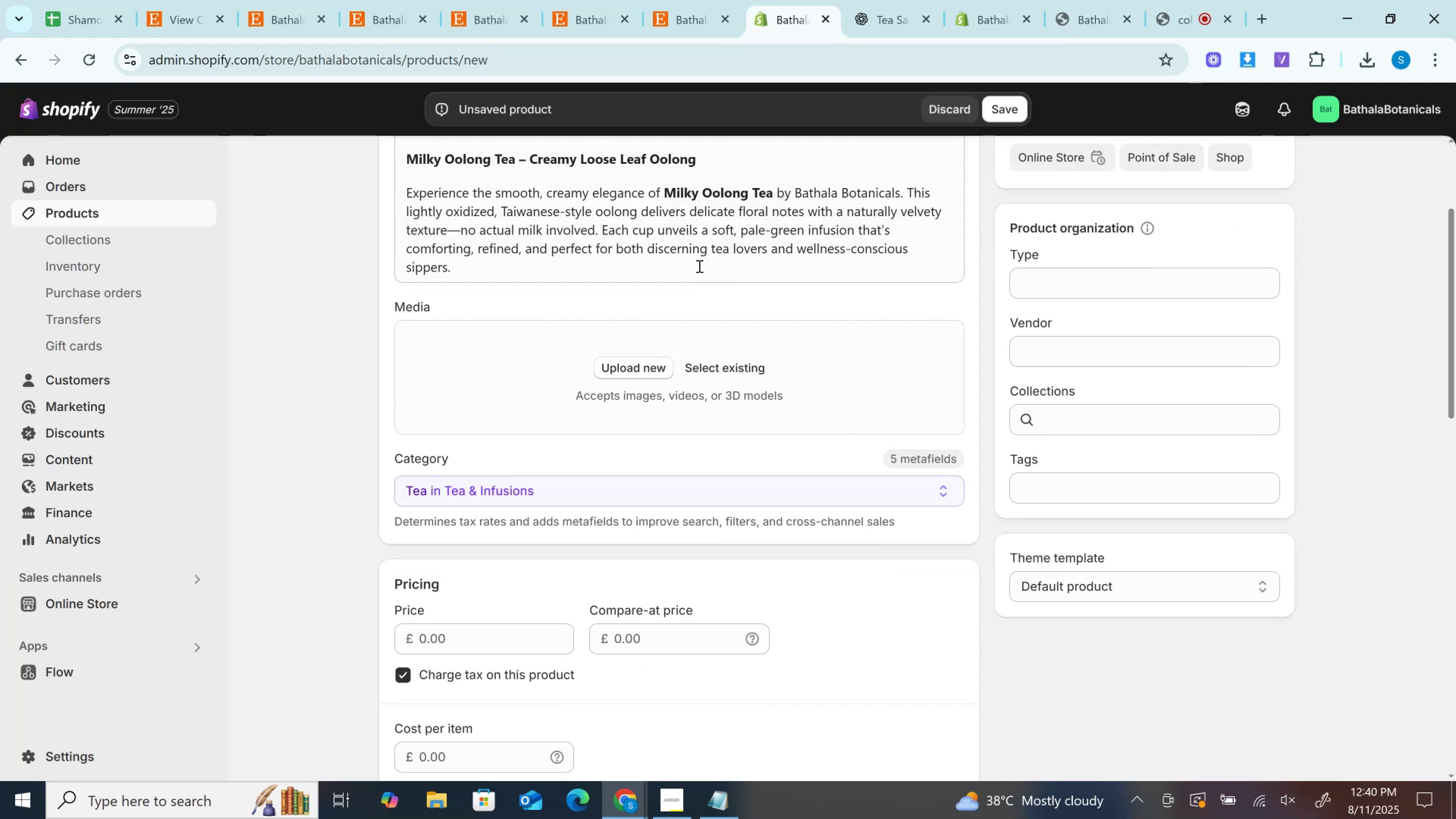 
double_click([700, 257])
 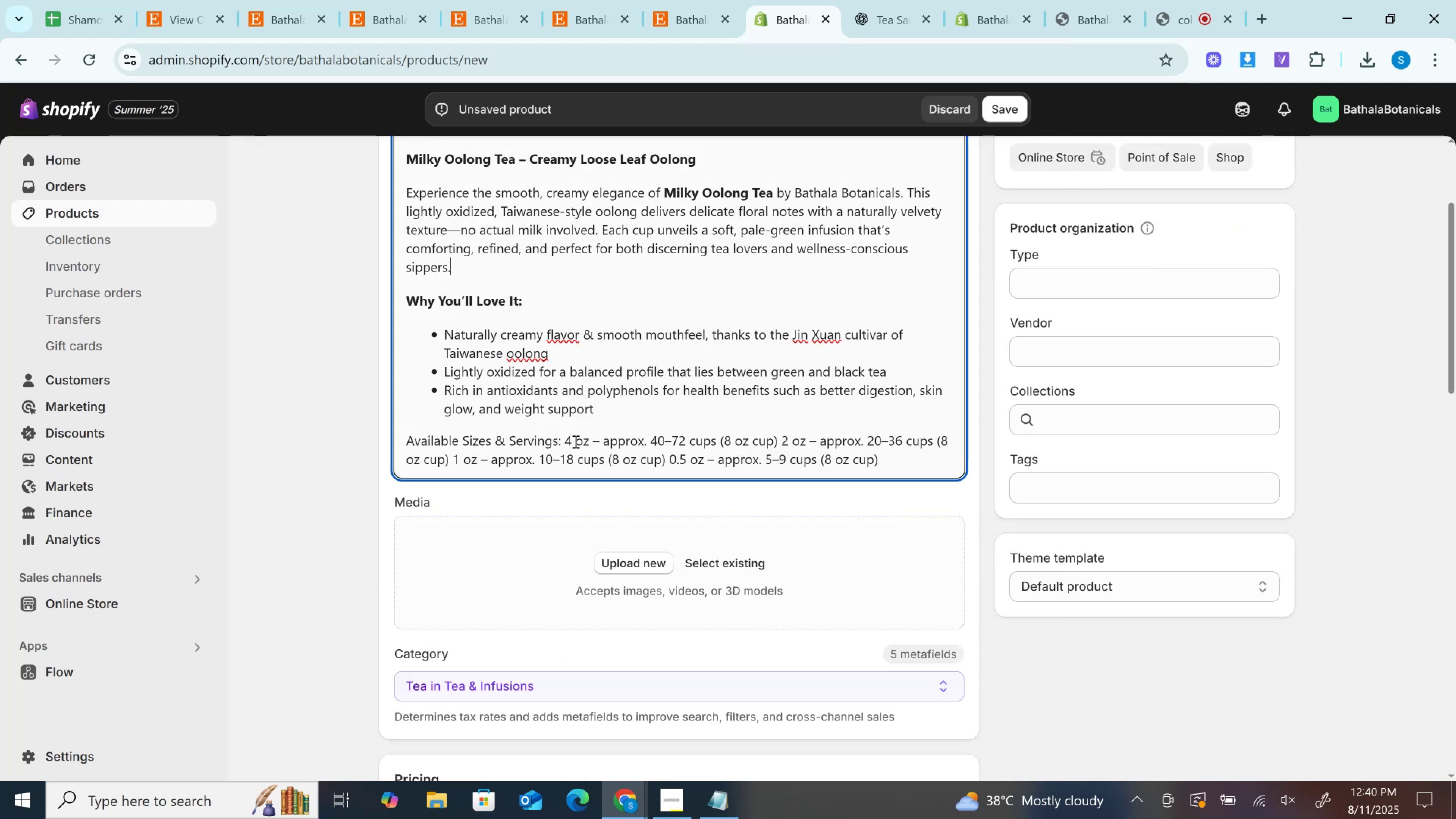 
left_click_drag(start_coordinate=[565, 442], to_coordinate=[341, 433])
 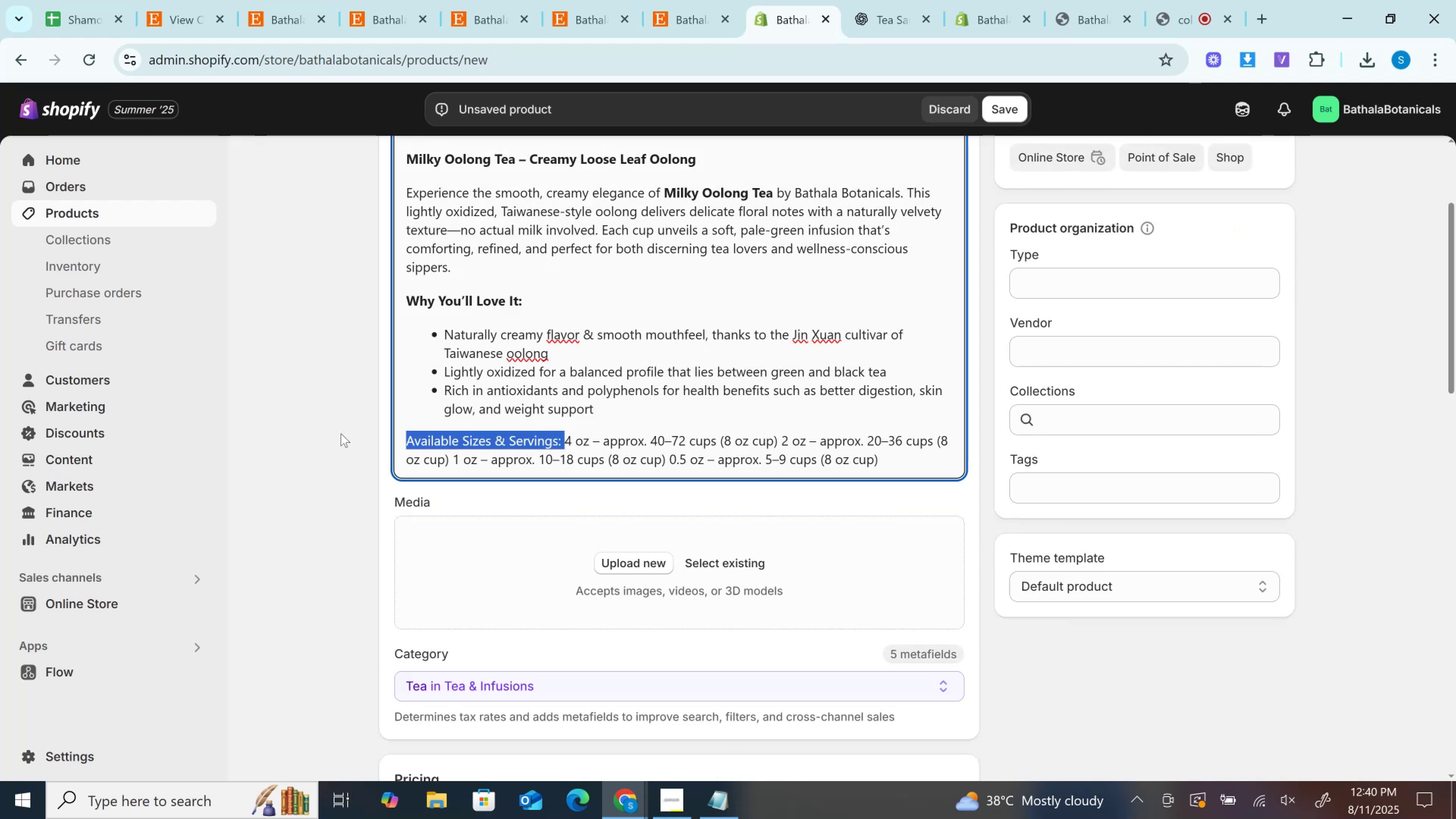 
key(Control+B)
 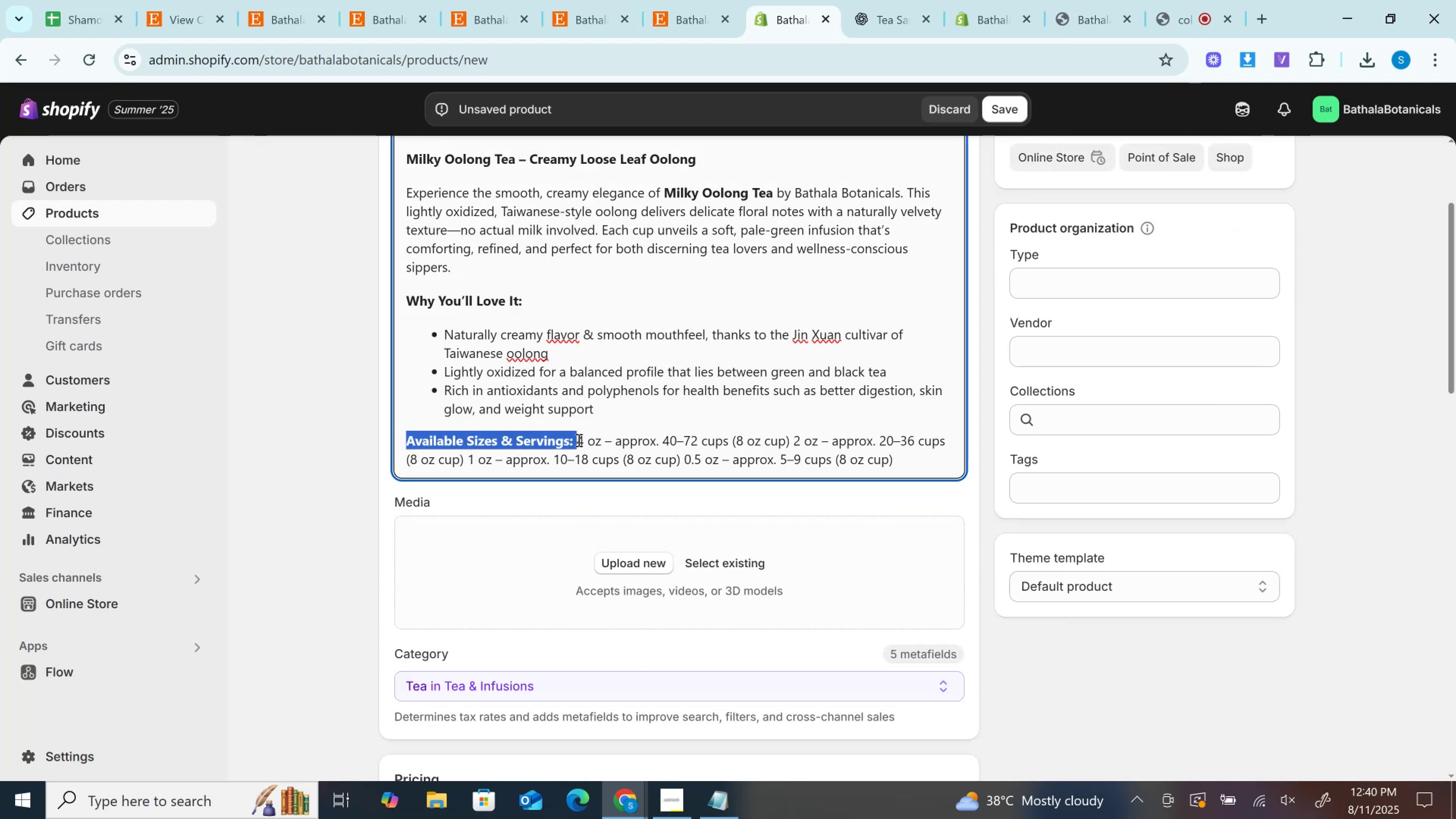 
left_click([578, 440])
 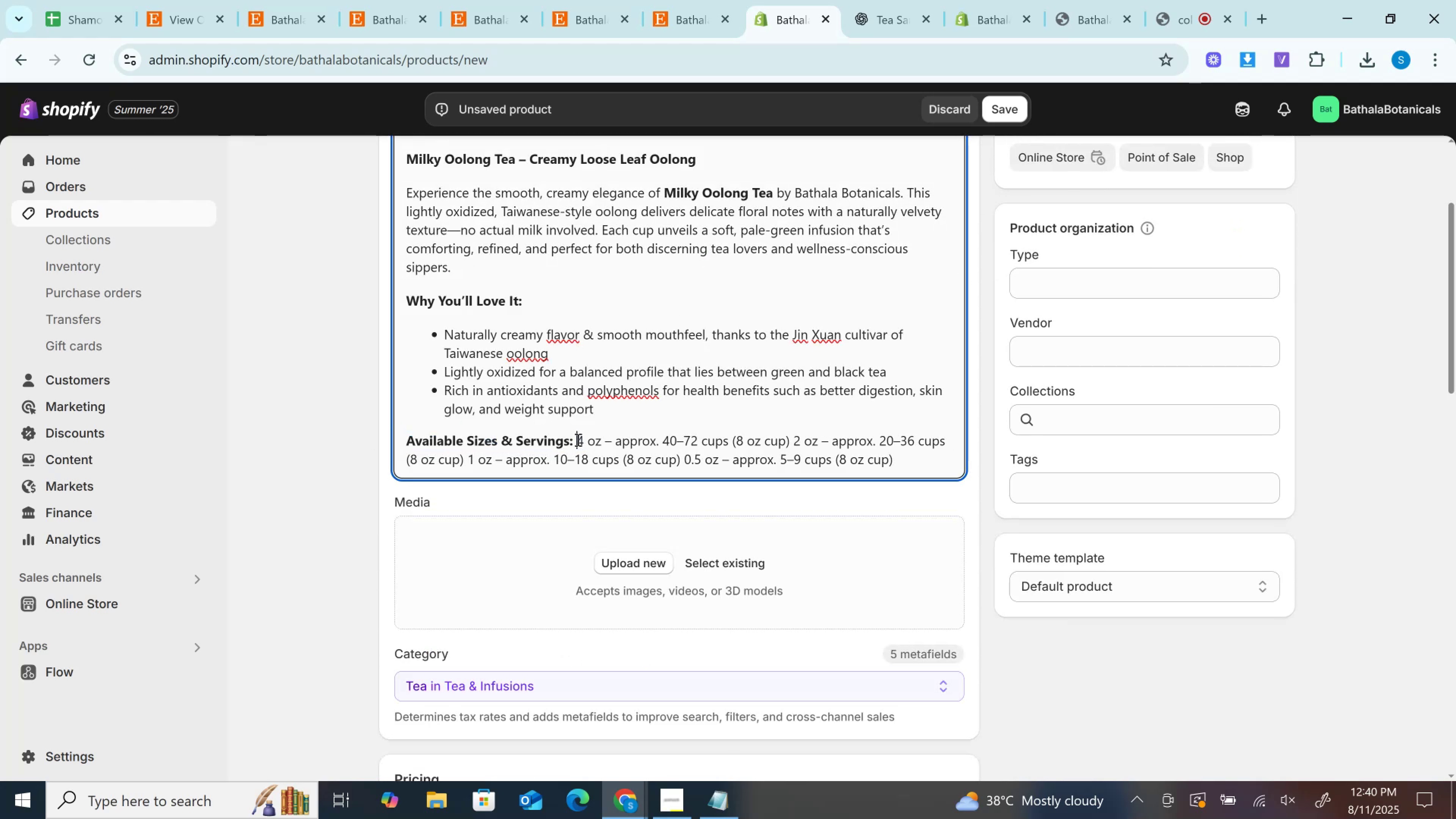 
key(Enter)
 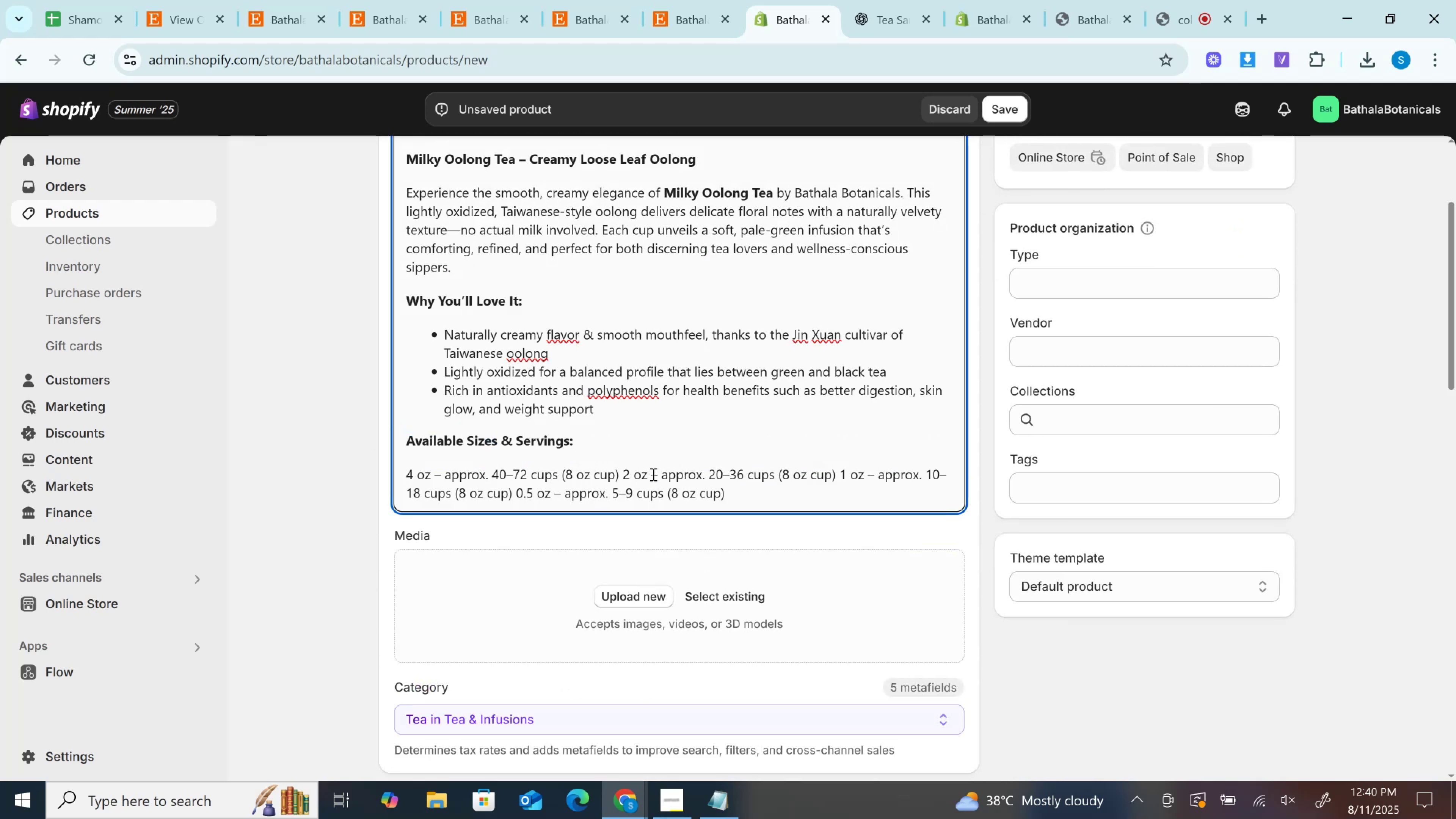 
left_click([630, 475])
 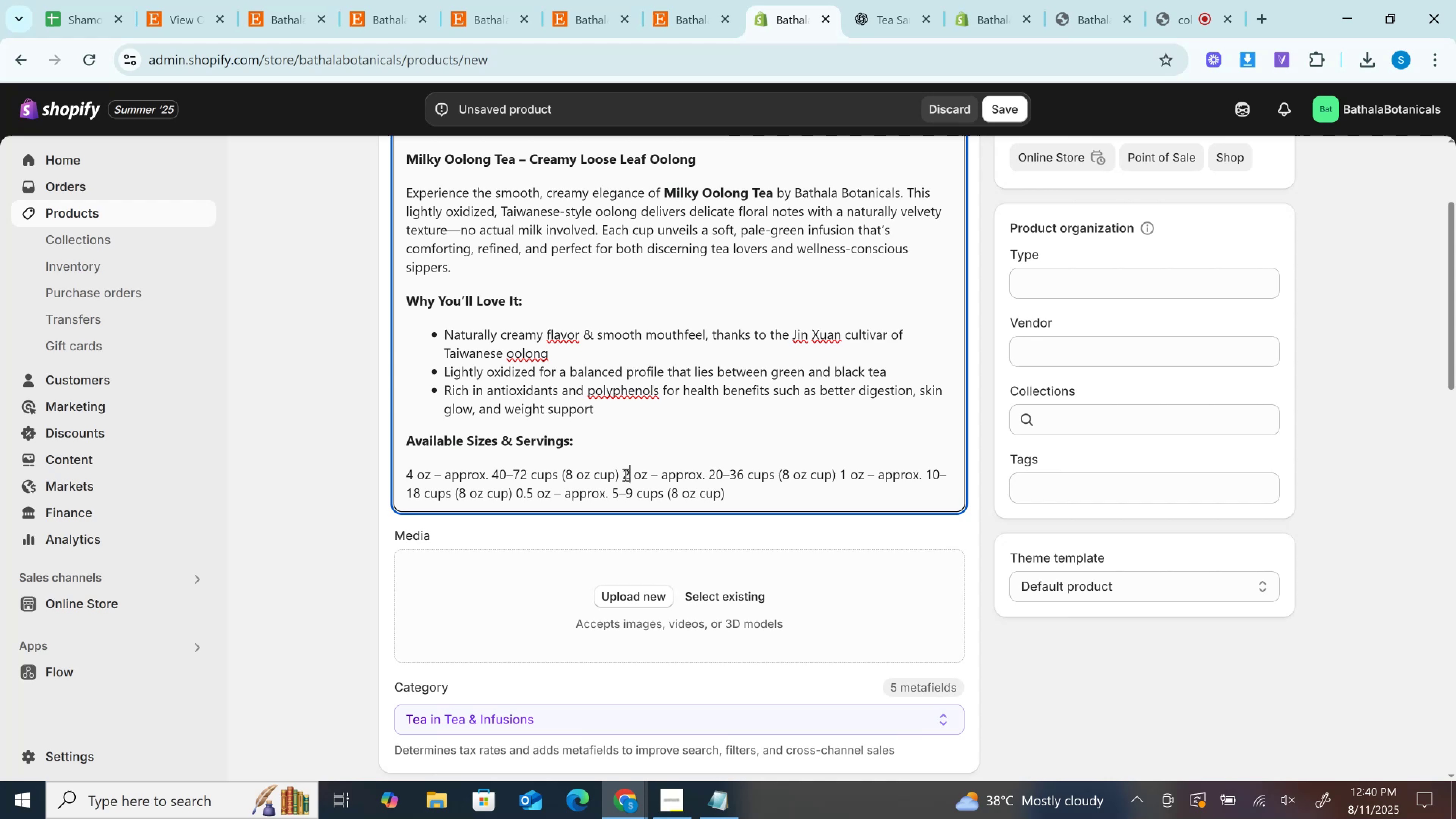 
left_click_drag(start_coordinate=[626, 474], to_coordinate=[631, 474])
 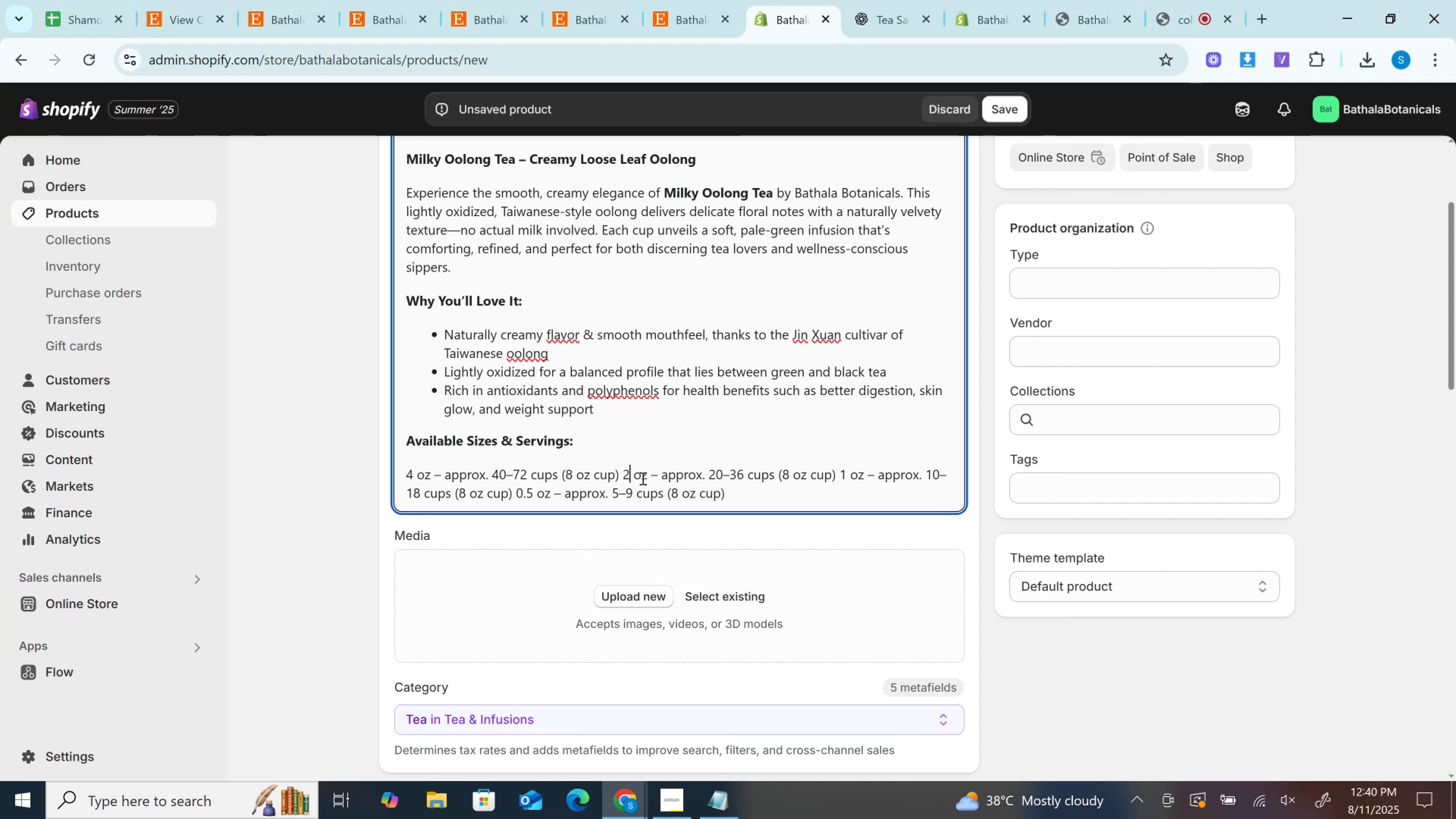 
key(Enter)
 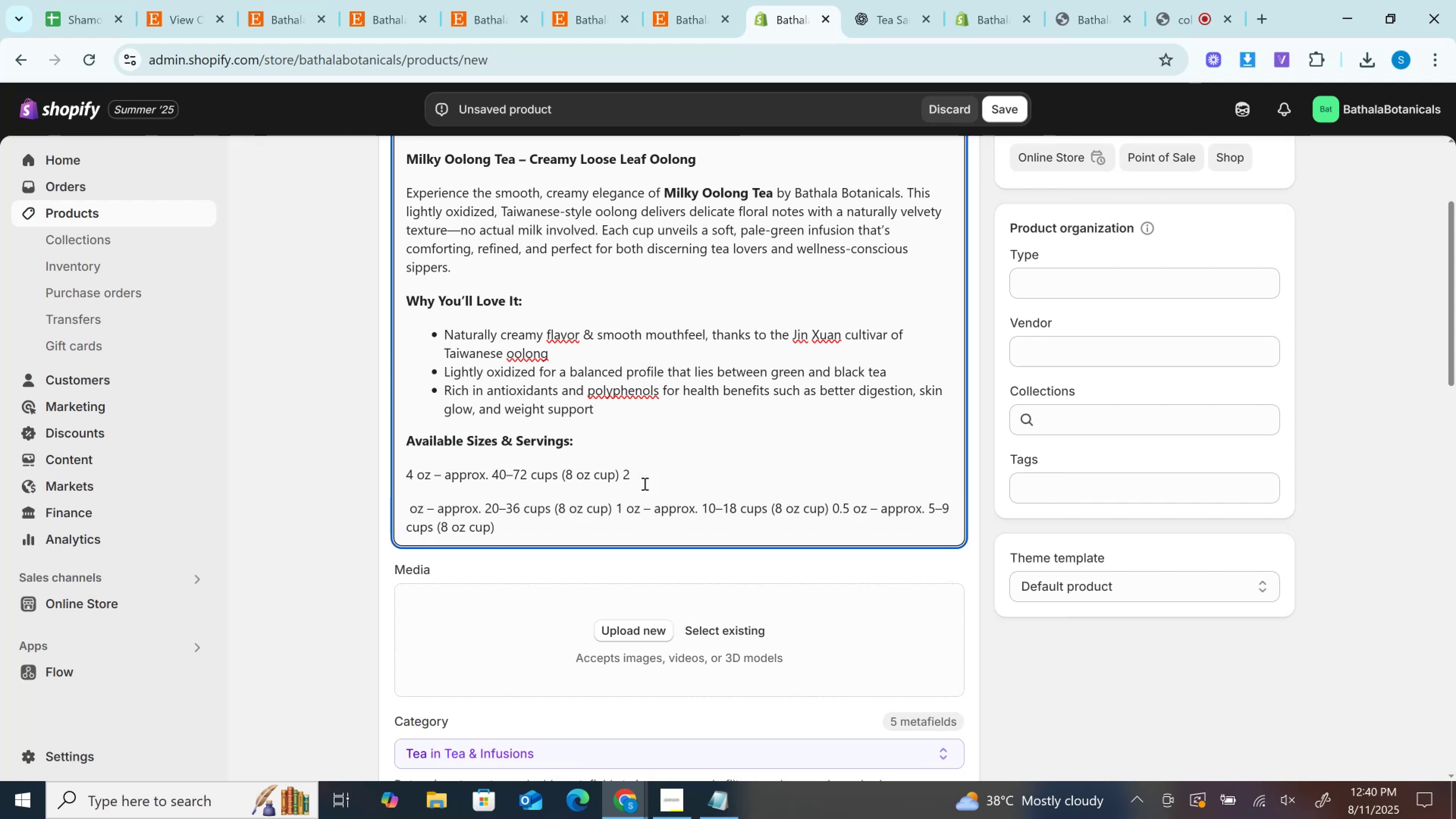 
key(Backspace)
 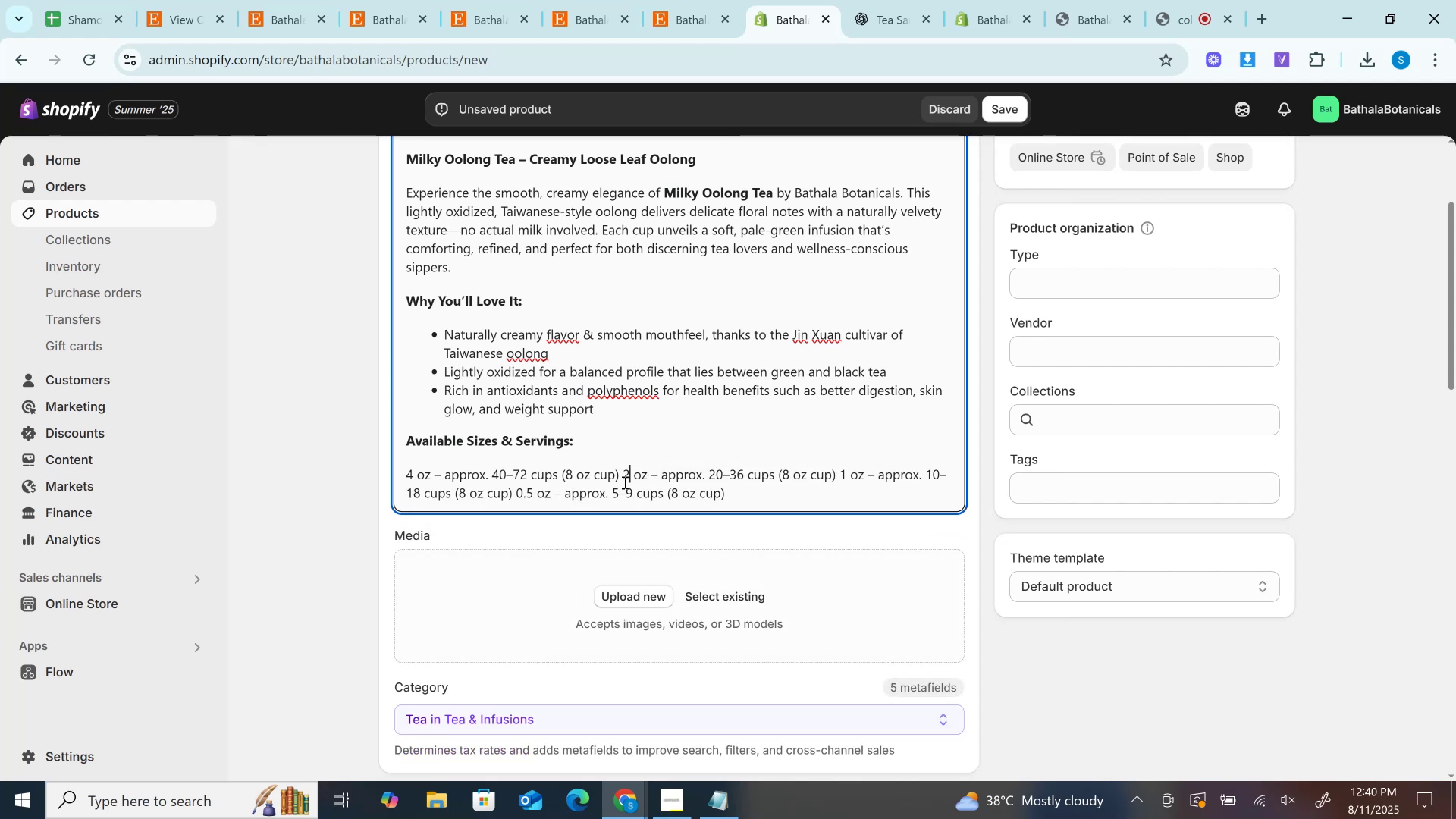 
left_click([627, 474])
 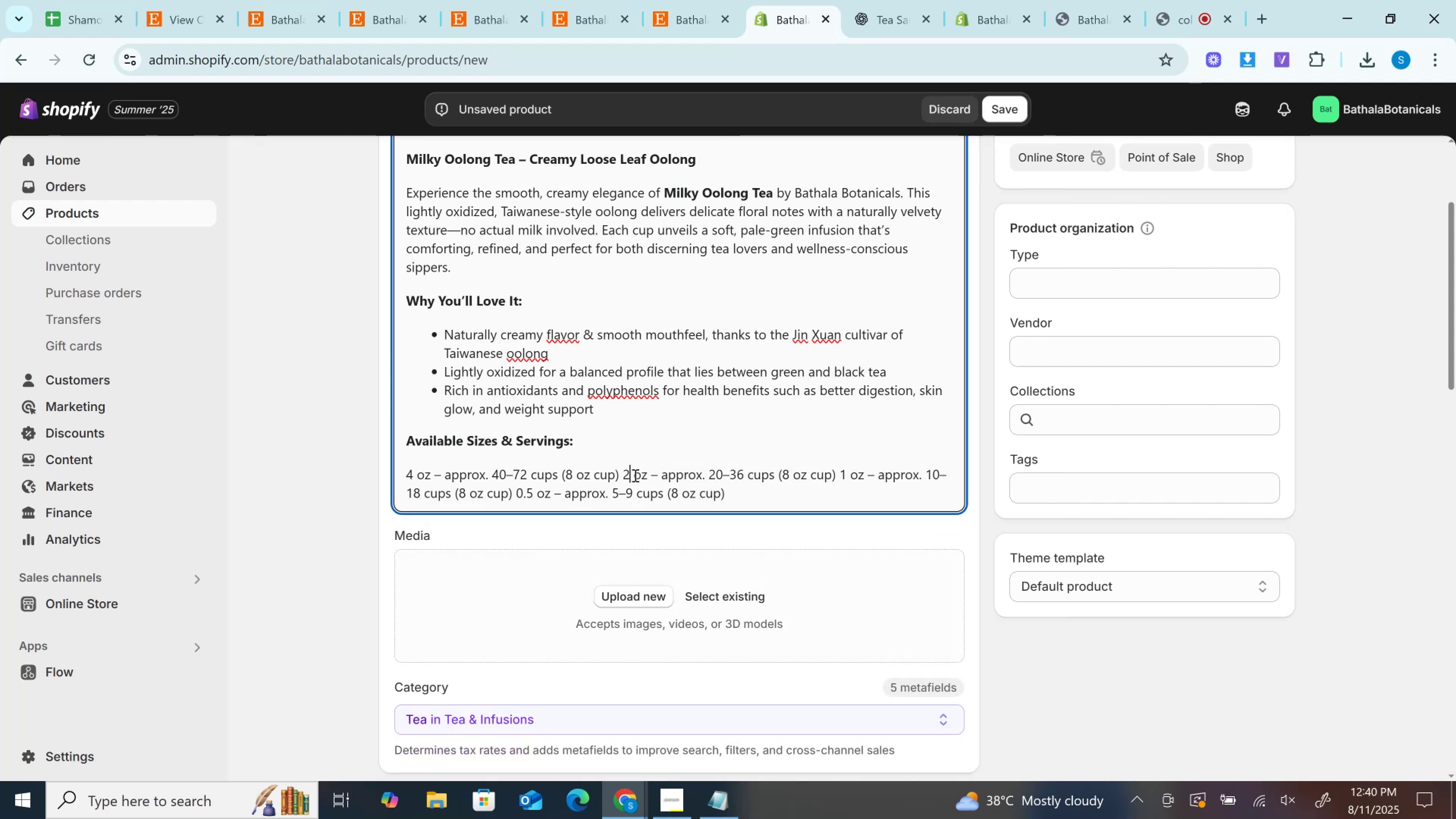 
key(ArrowLeft)
 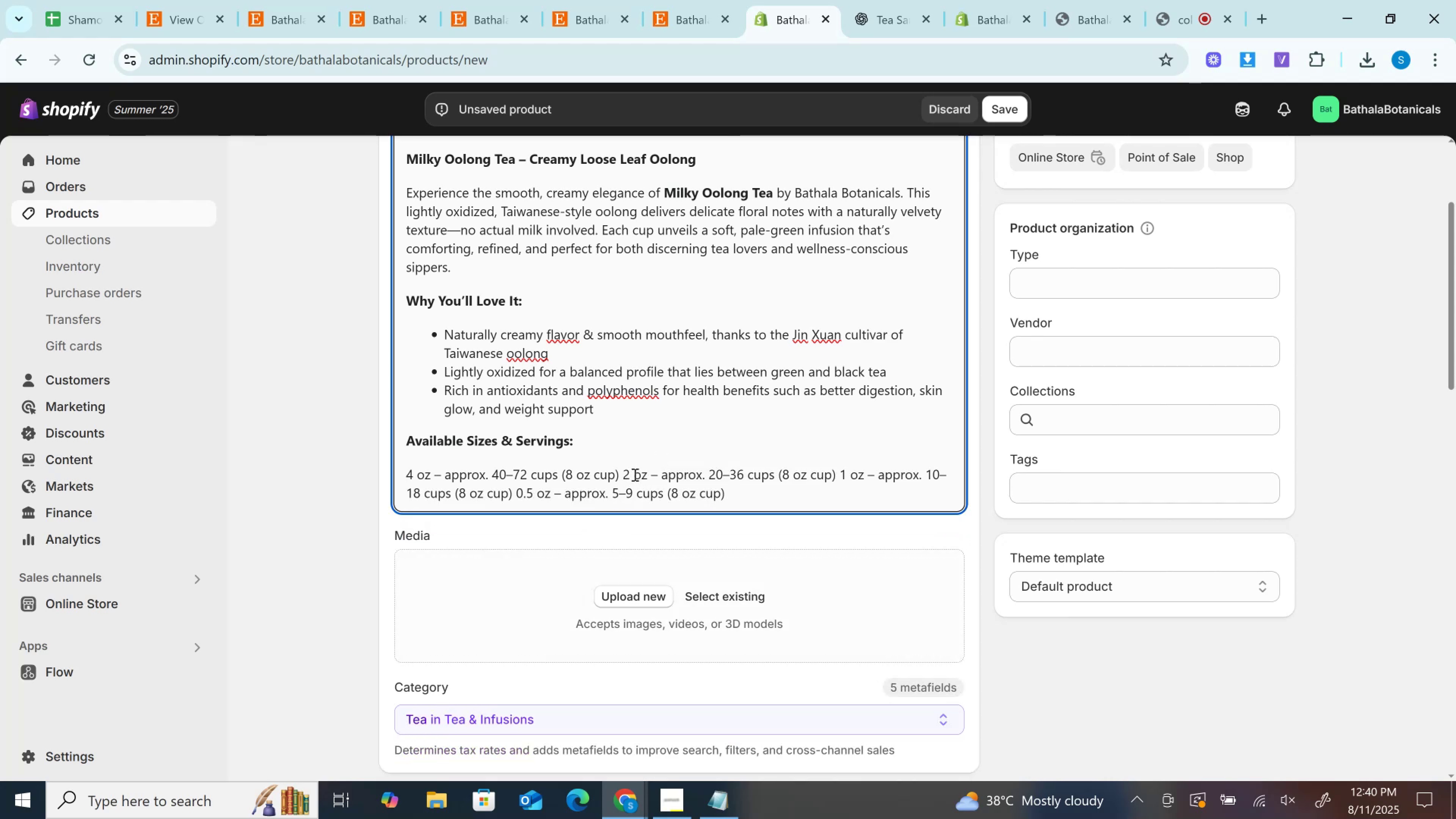 
key(Enter)
 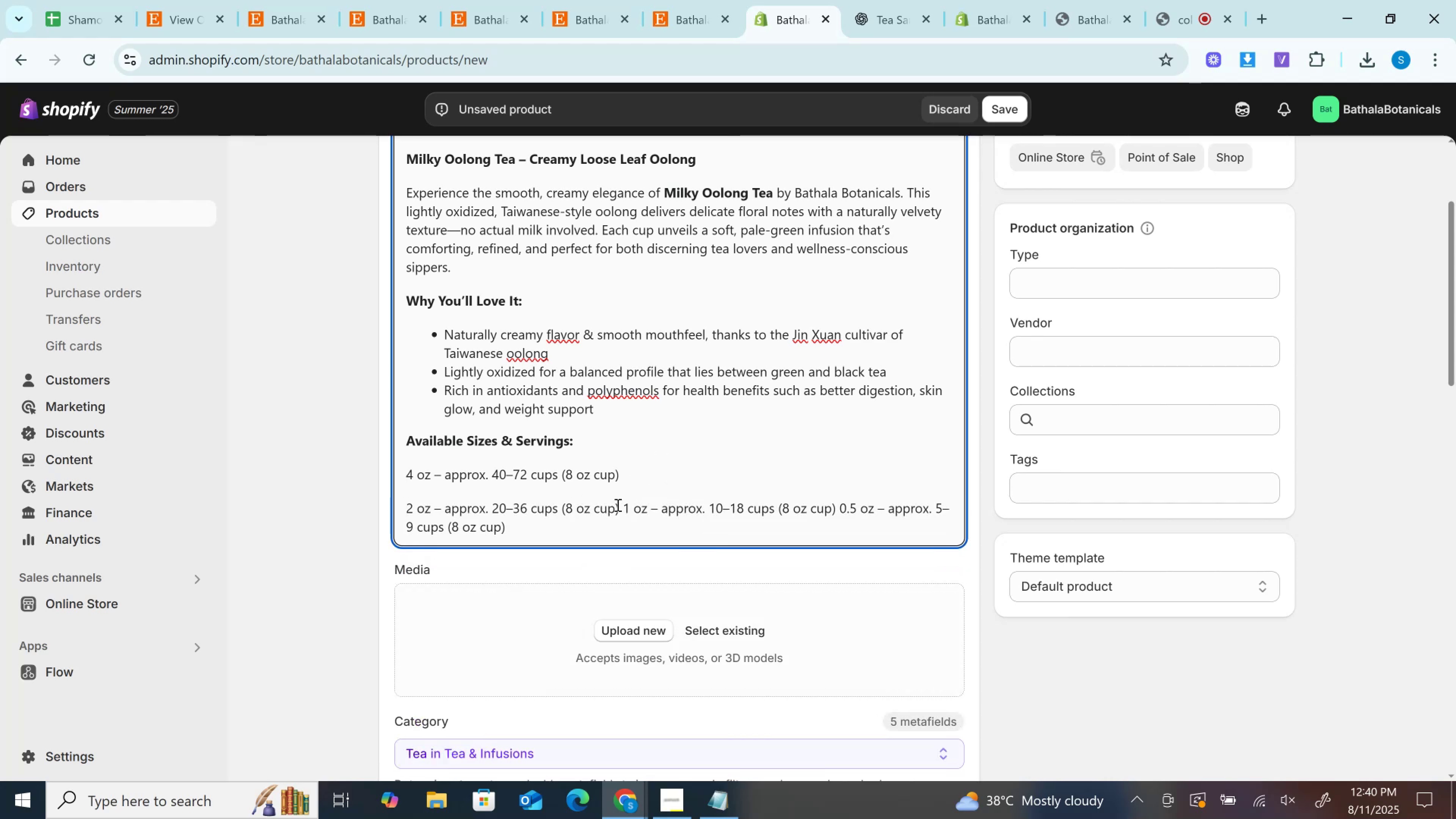 
left_click_drag(start_coordinate=[623, 505], to_coordinate=[630, 505])
 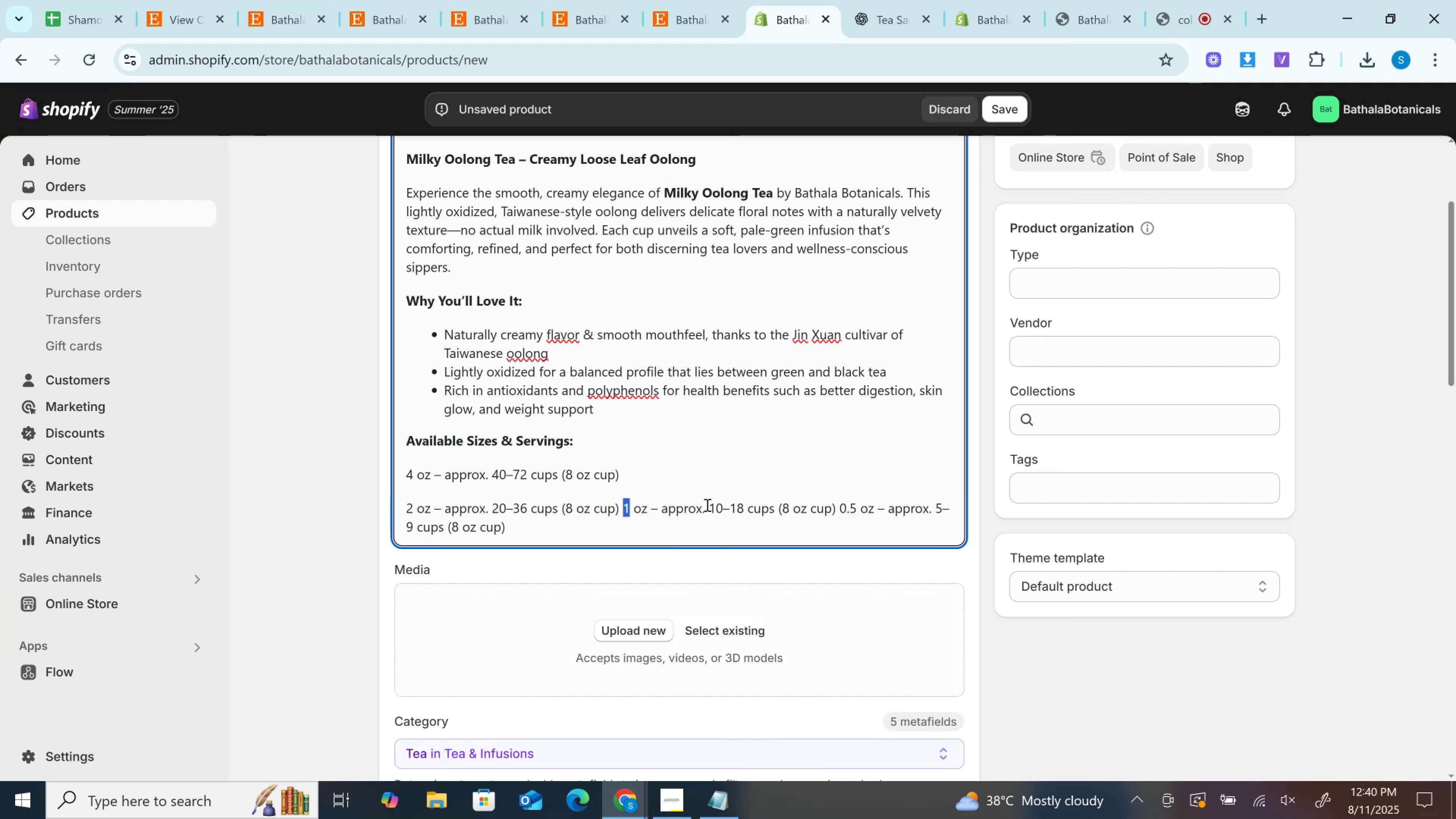 
key(Enter)
 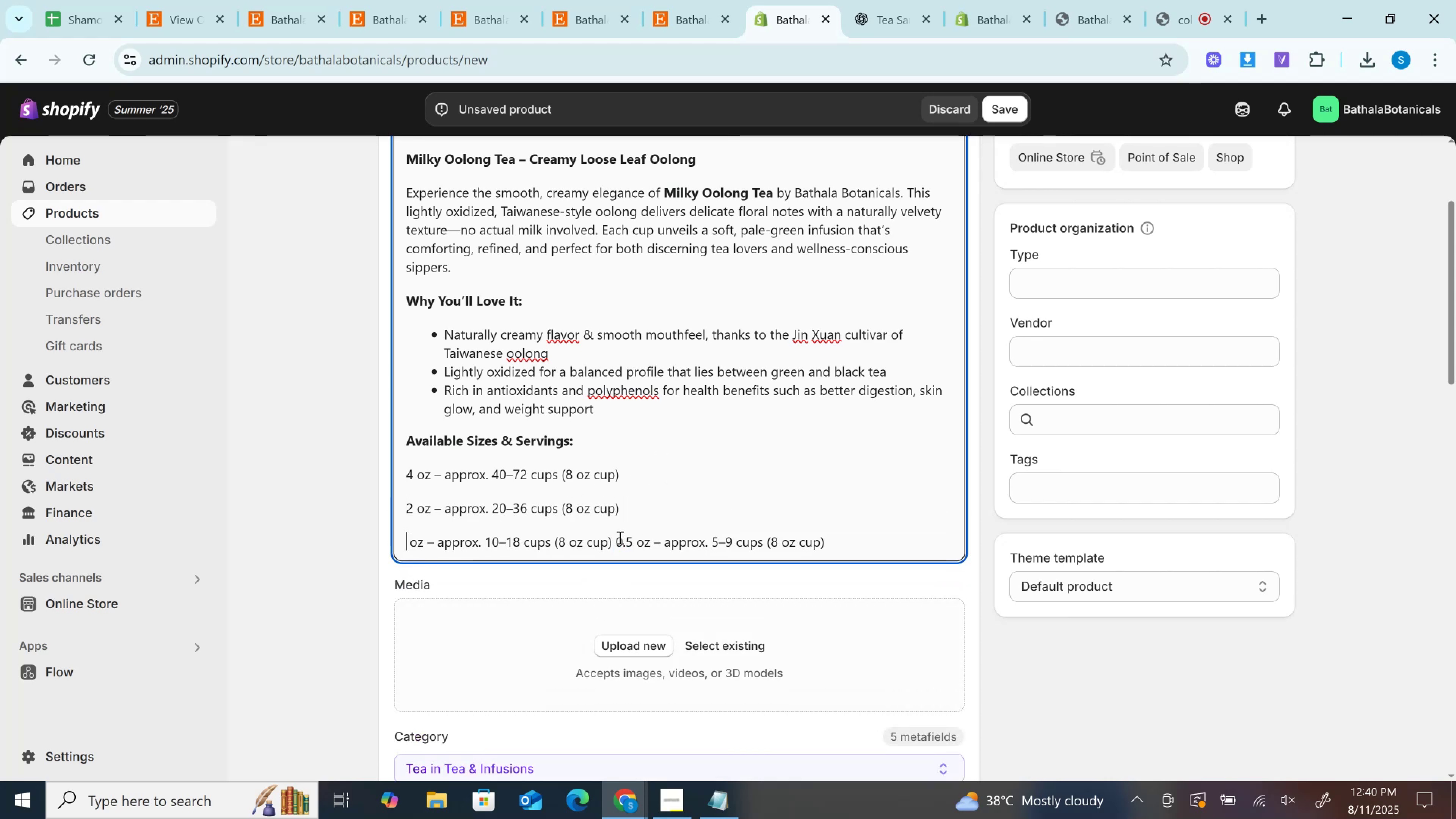 
key(1)
 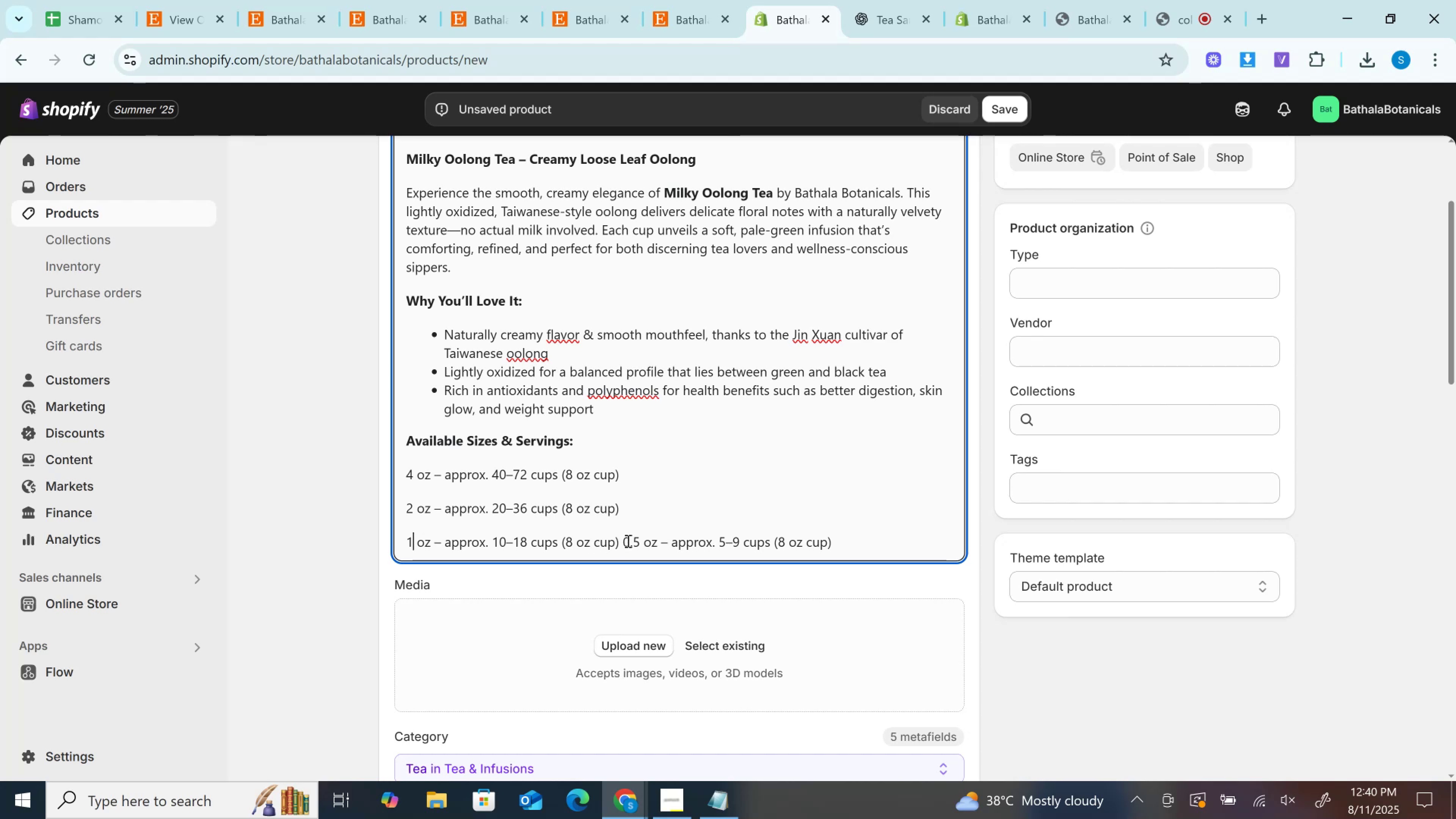 
left_click([620, 541])
 